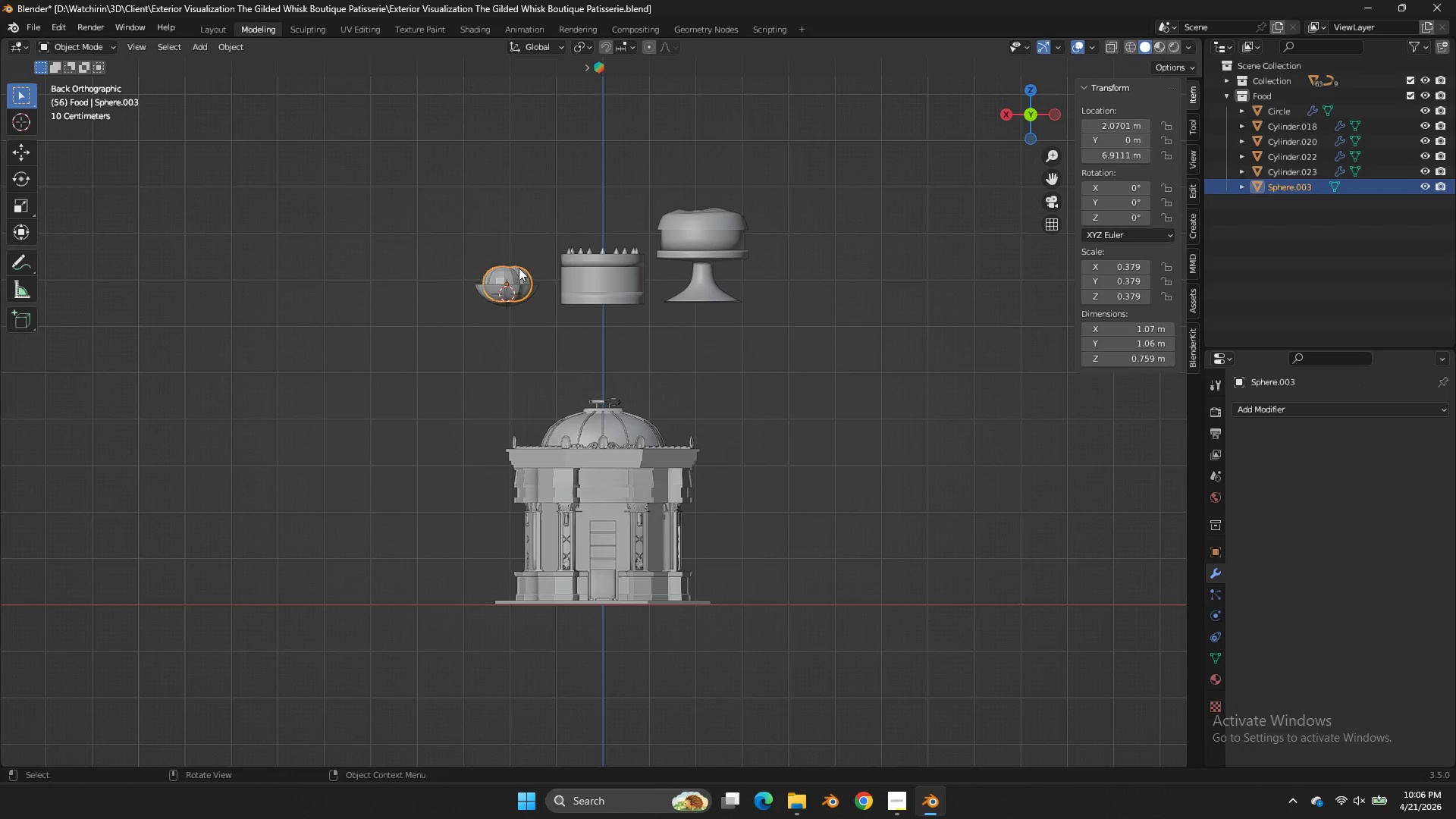 
right_click([519, 268])
 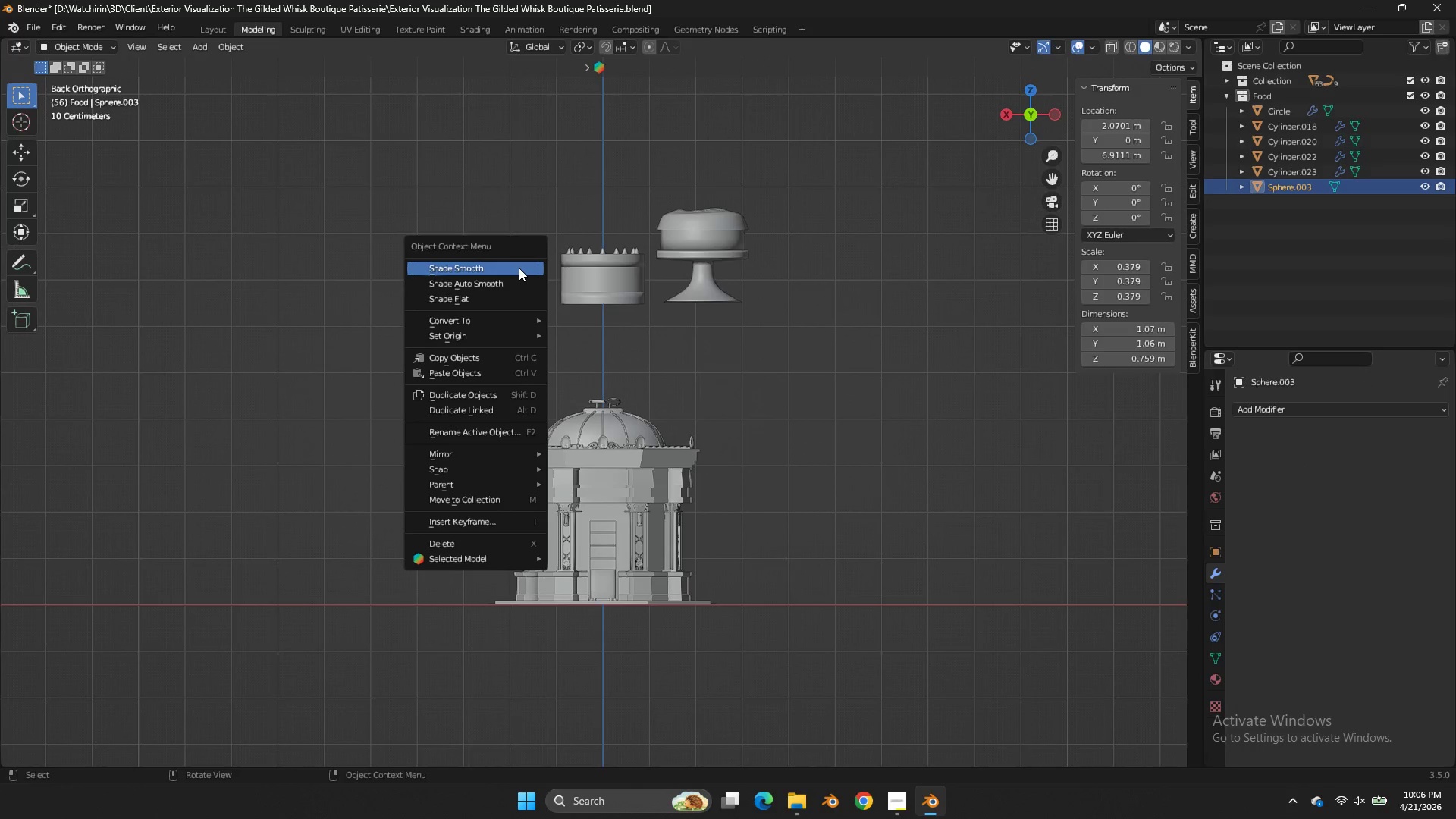 
left_click([519, 268])
 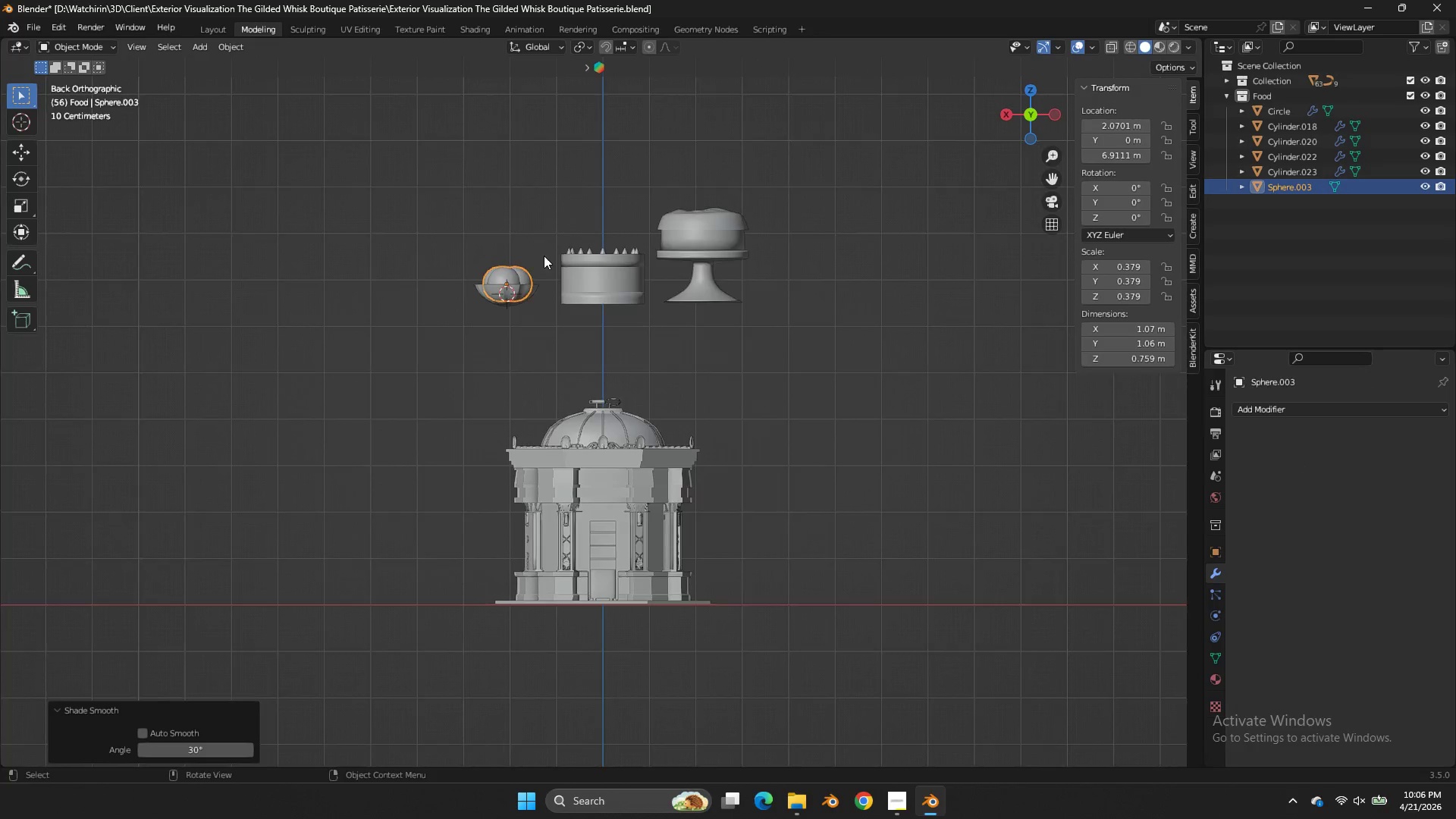 
scroll: coordinate [544, 256], scroll_direction: up, amount: 2.0
 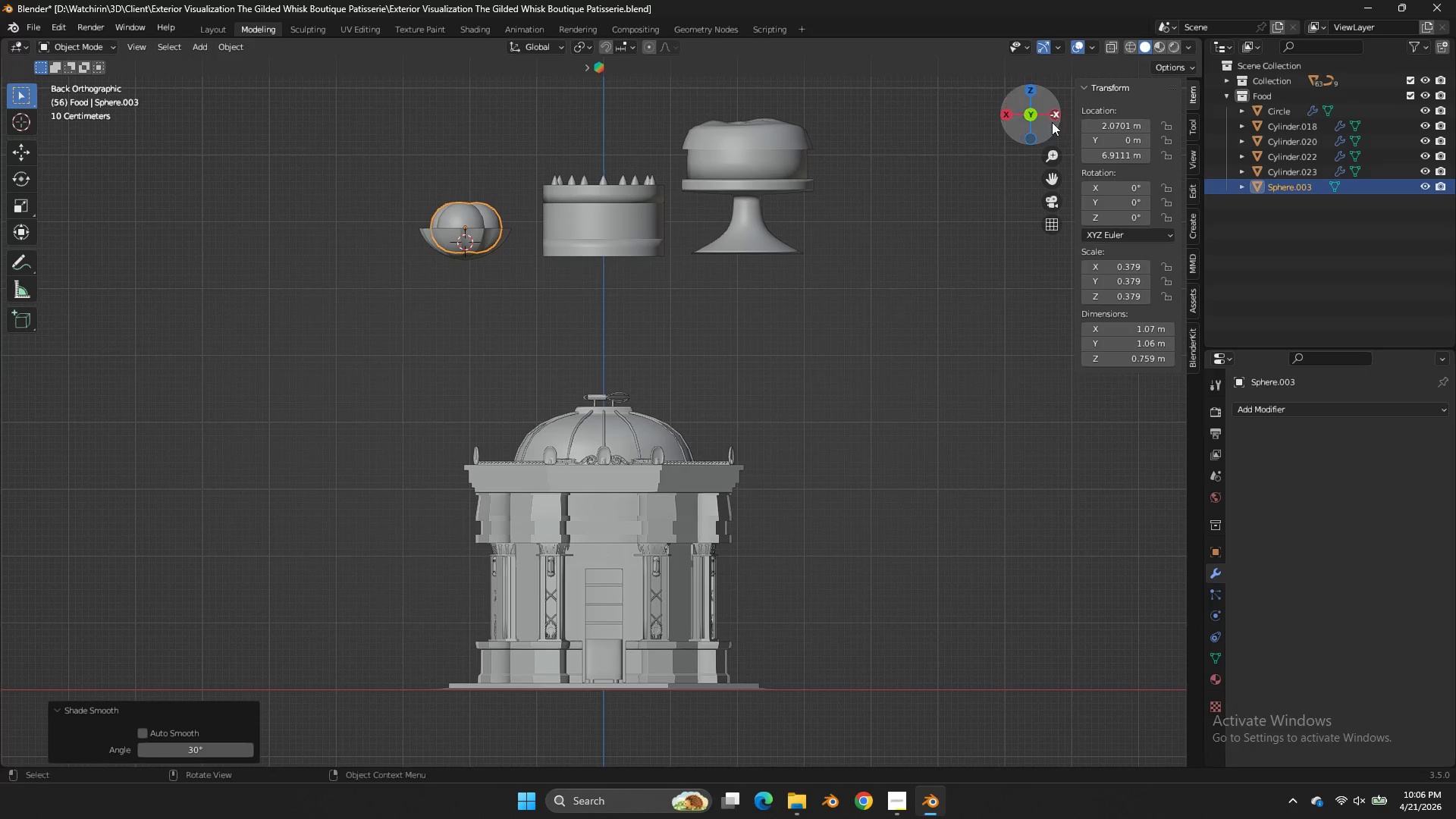 
left_click_drag(start_coordinate=[1048, 124], to_coordinate=[1054, 211])
 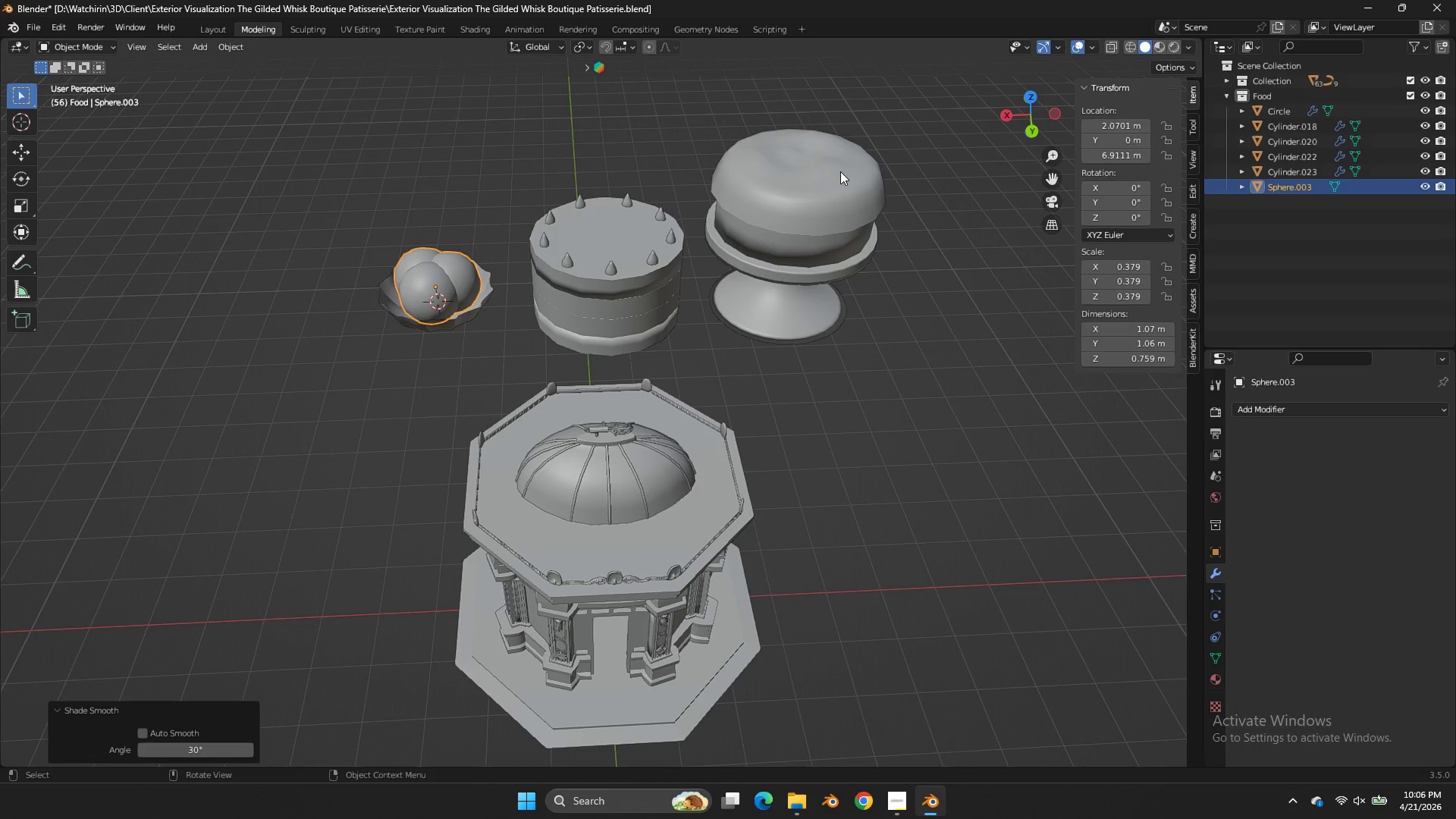 
left_click([808, 174])
 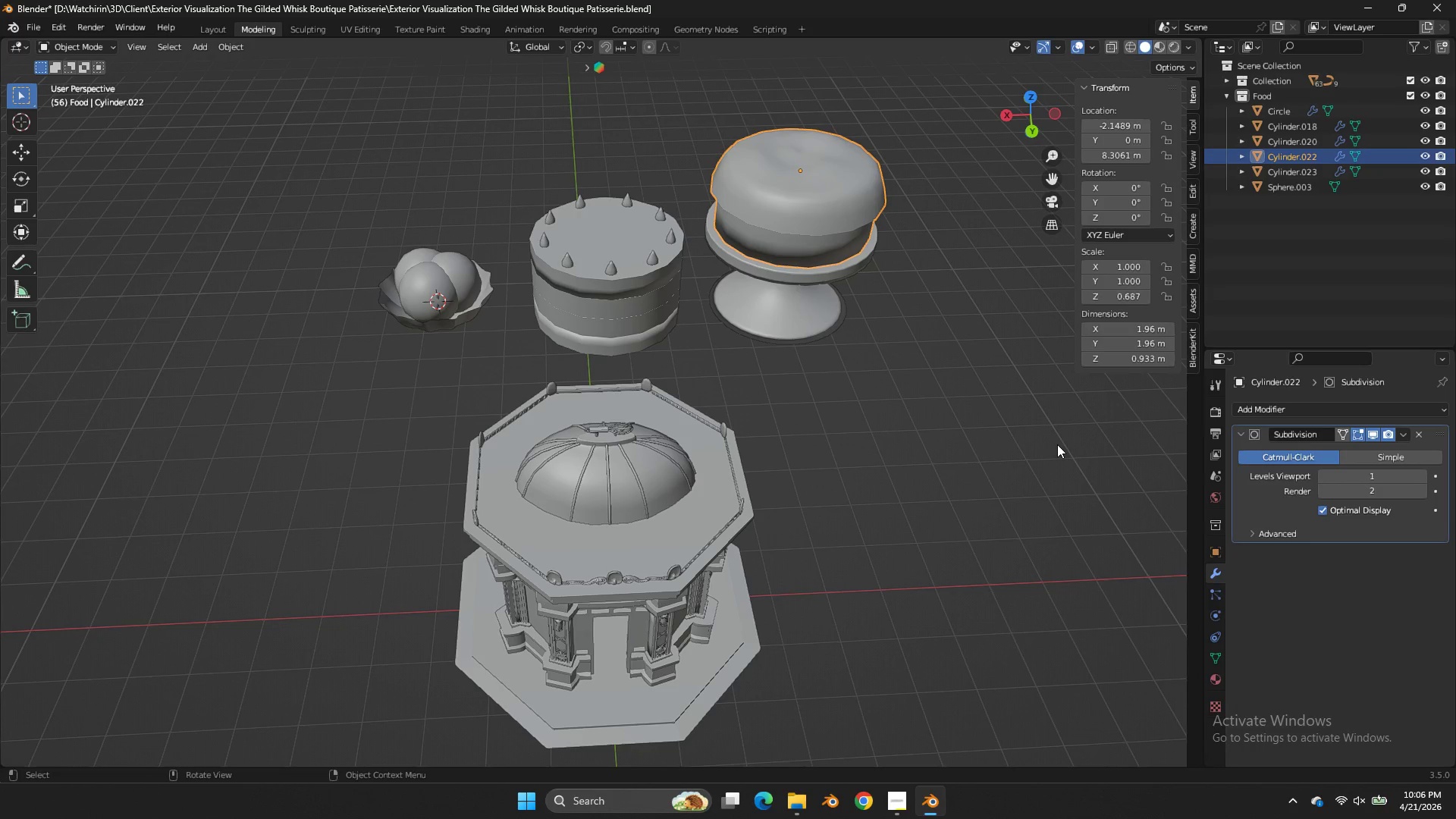 
left_click([1210, 673])
 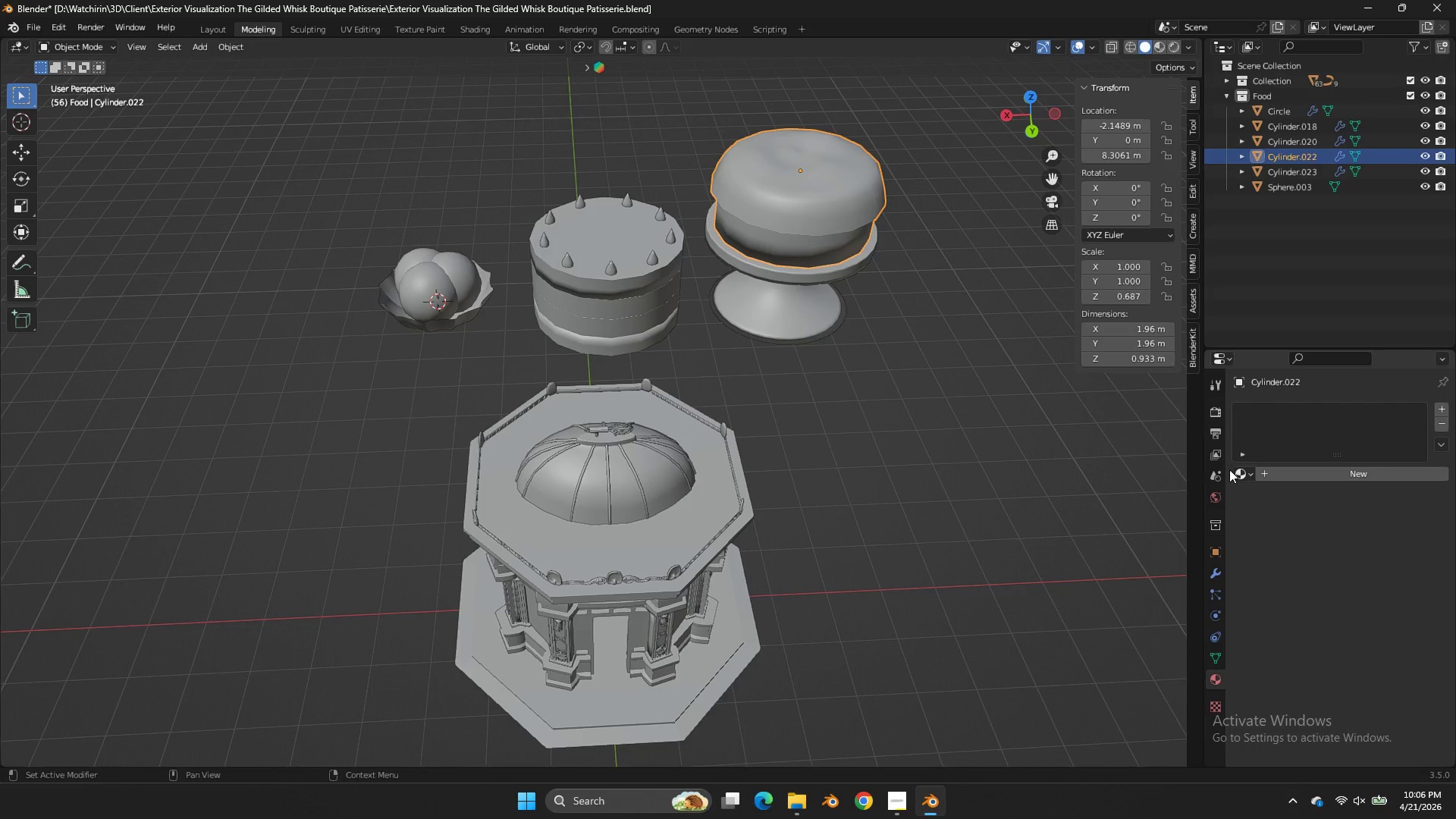 
double_click([1238, 477])
 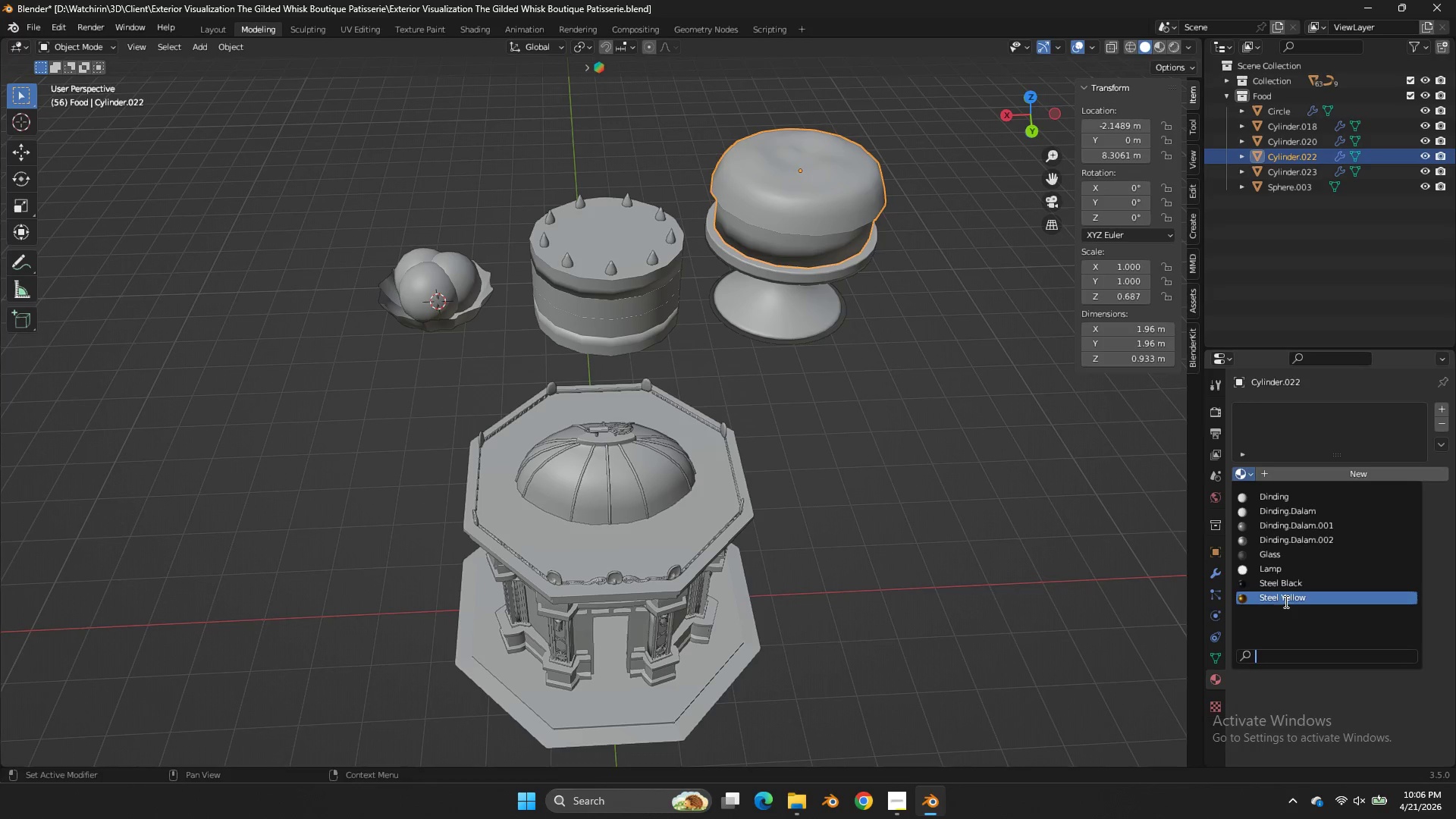 
mouse_move([1262, 561])
 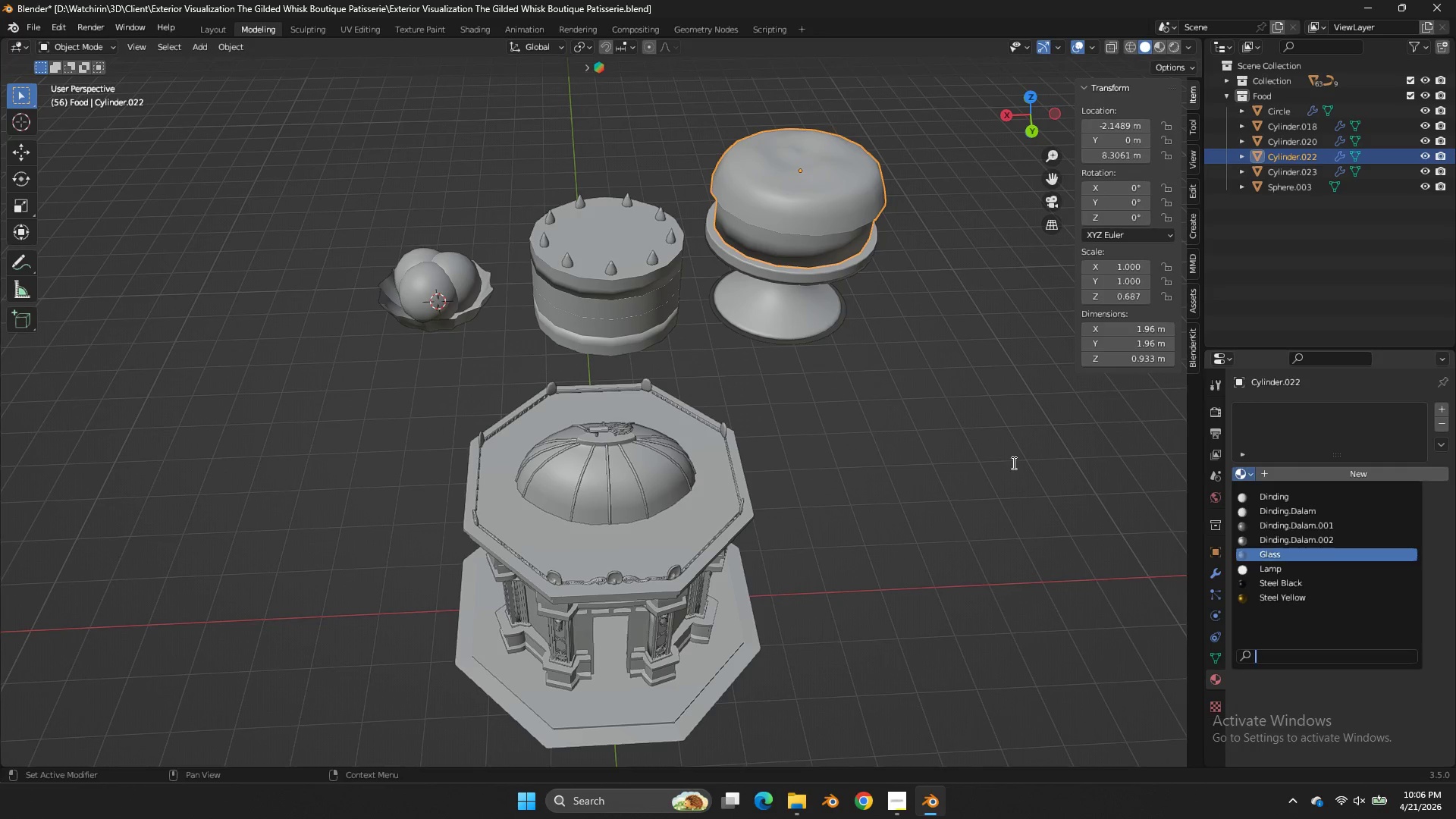 
left_click([1012, 463])
 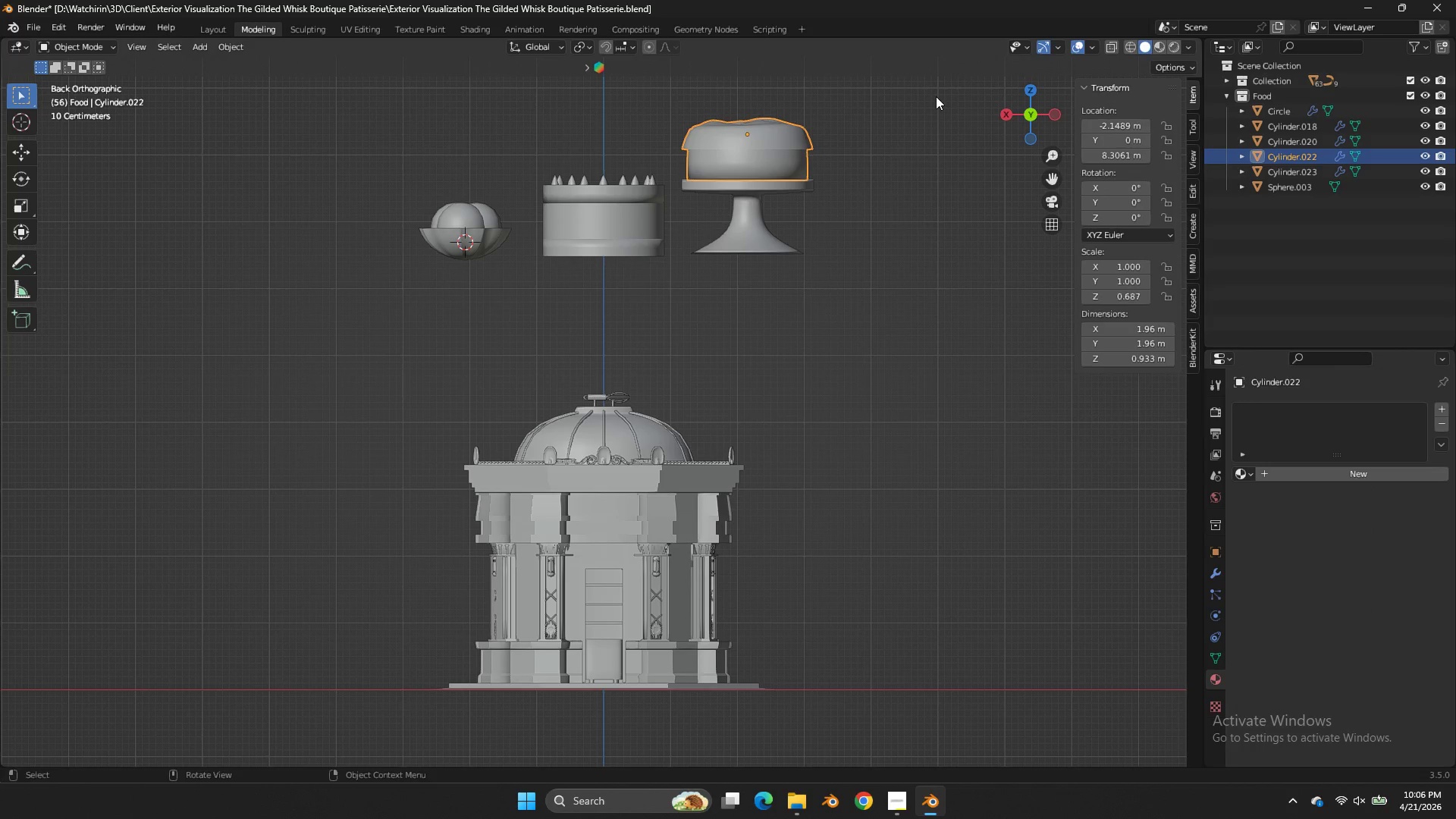 
left_click_drag(start_coordinate=[1012, 115], to_coordinate=[932, 155])
 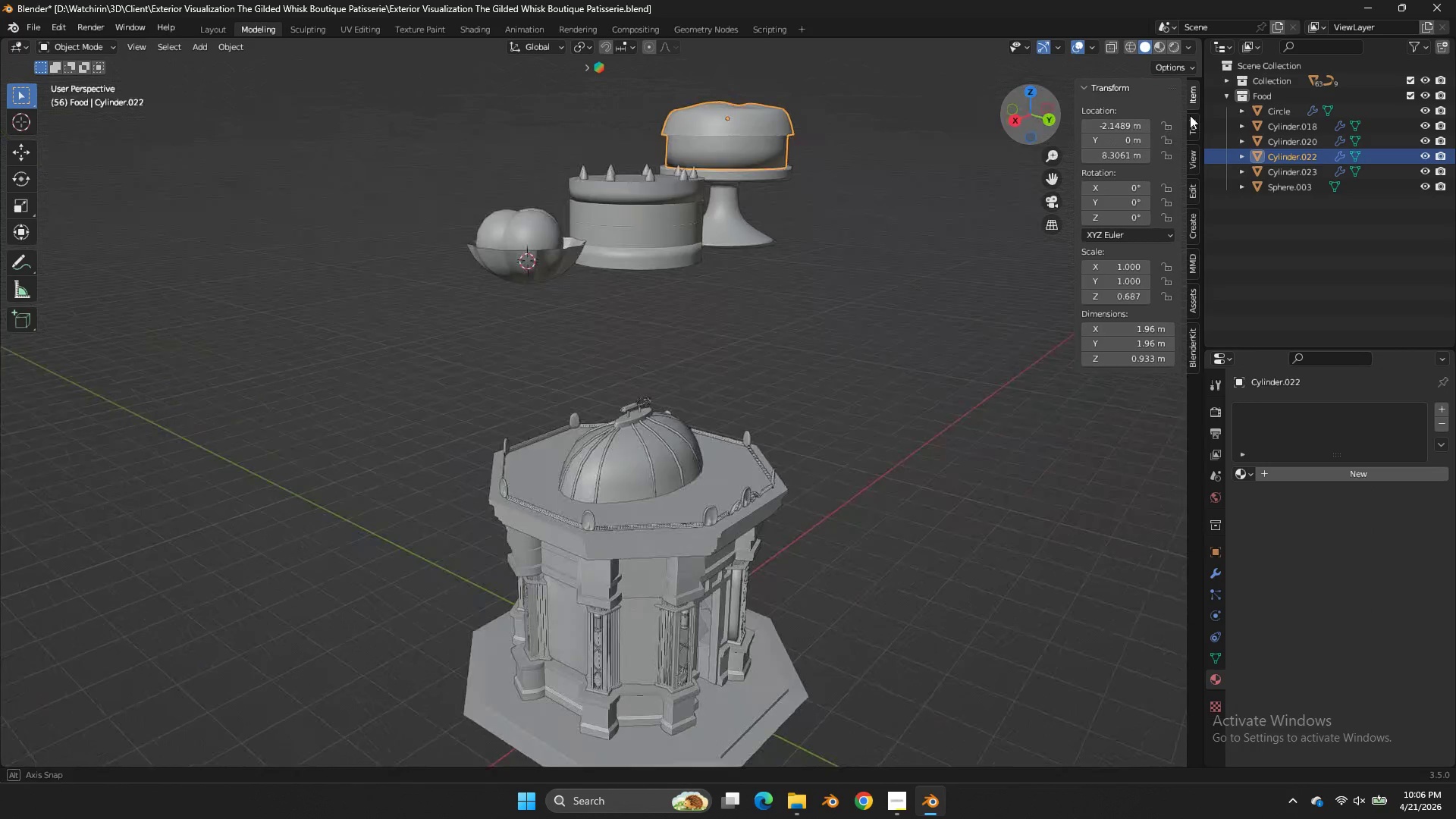 
wait(9.44)
 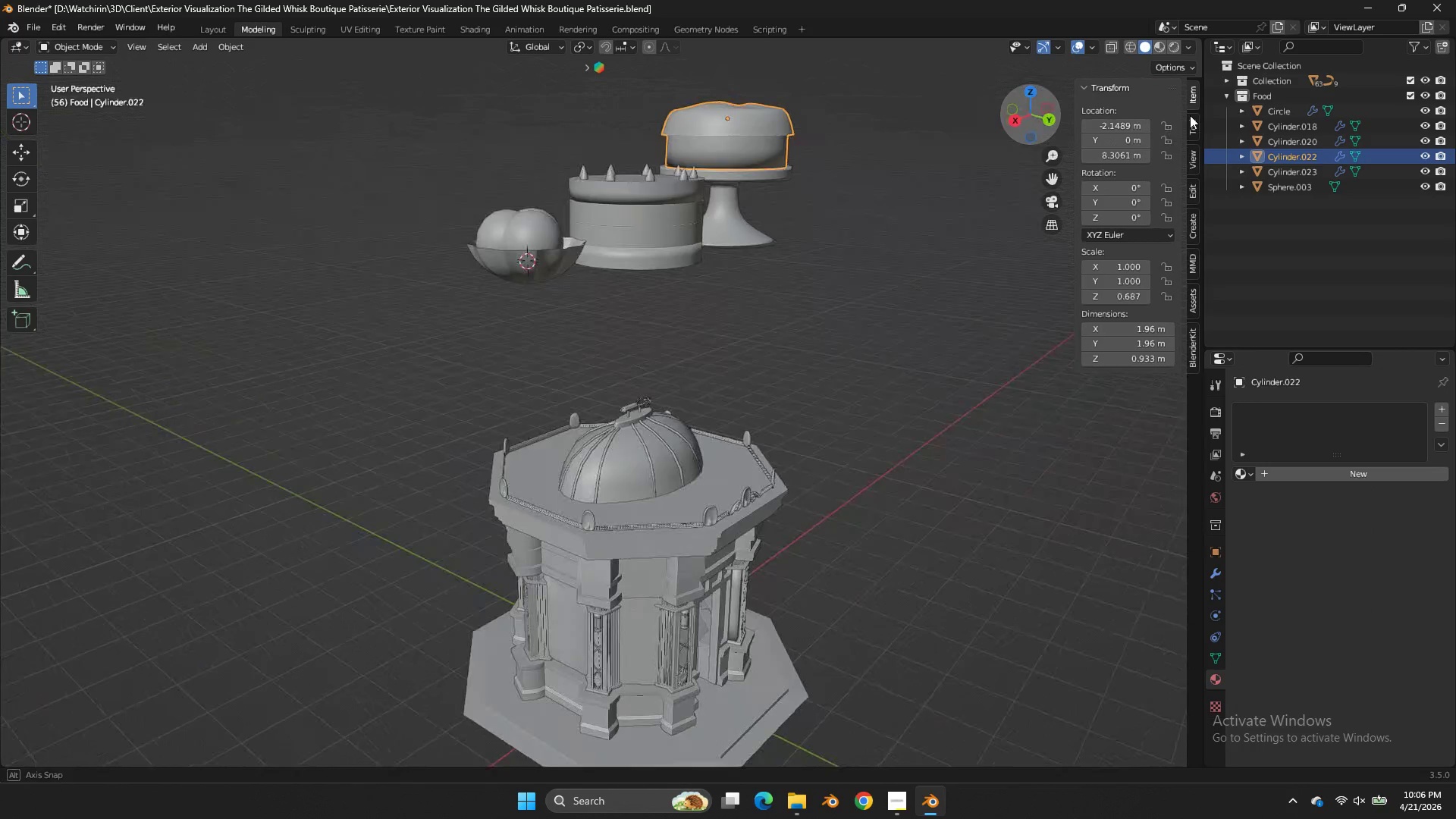 
left_click([1055, 173])
 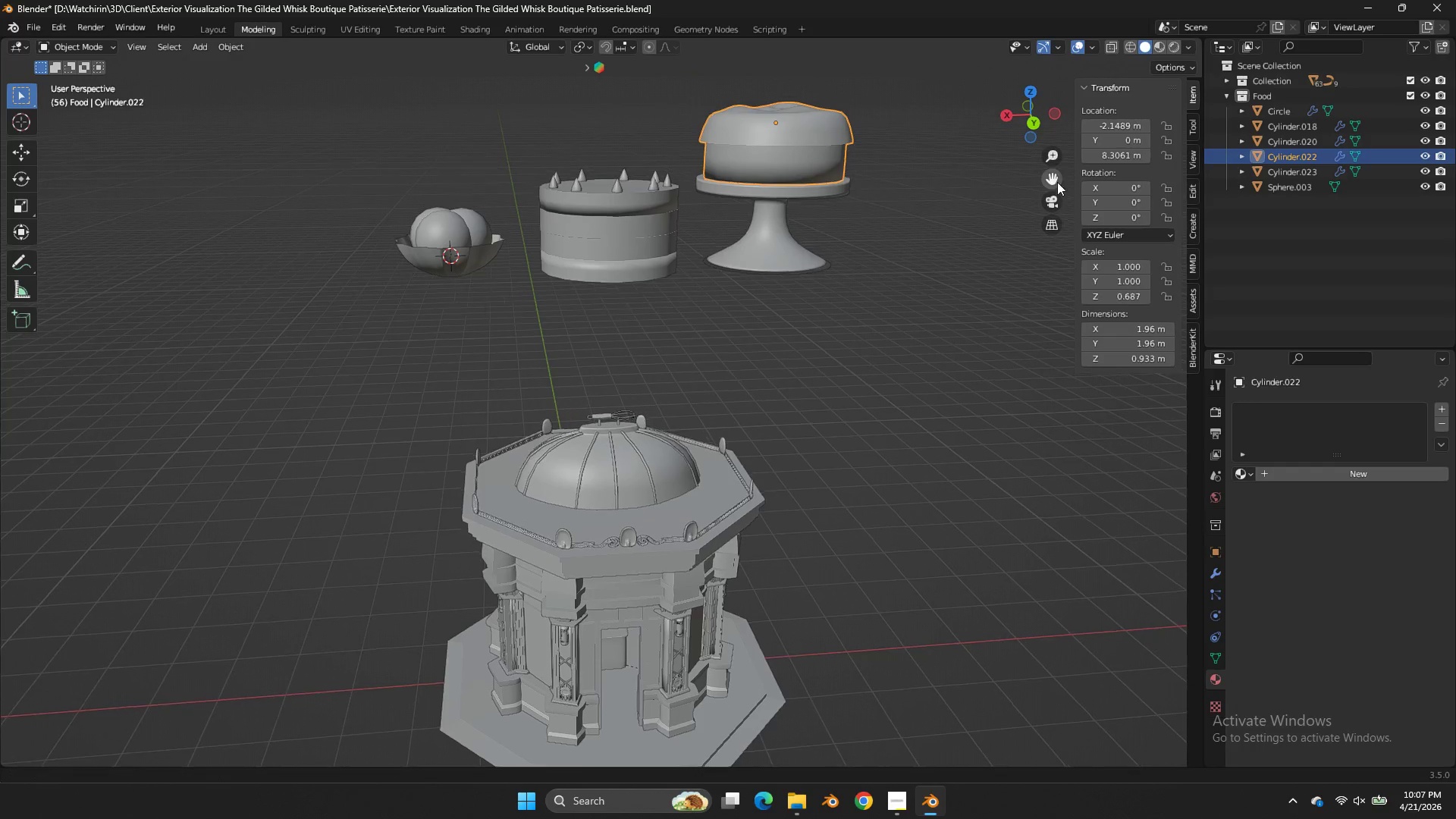 
left_click_drag(start_coordinate=[1055, 173], to_coordinate=[1056, 247])
 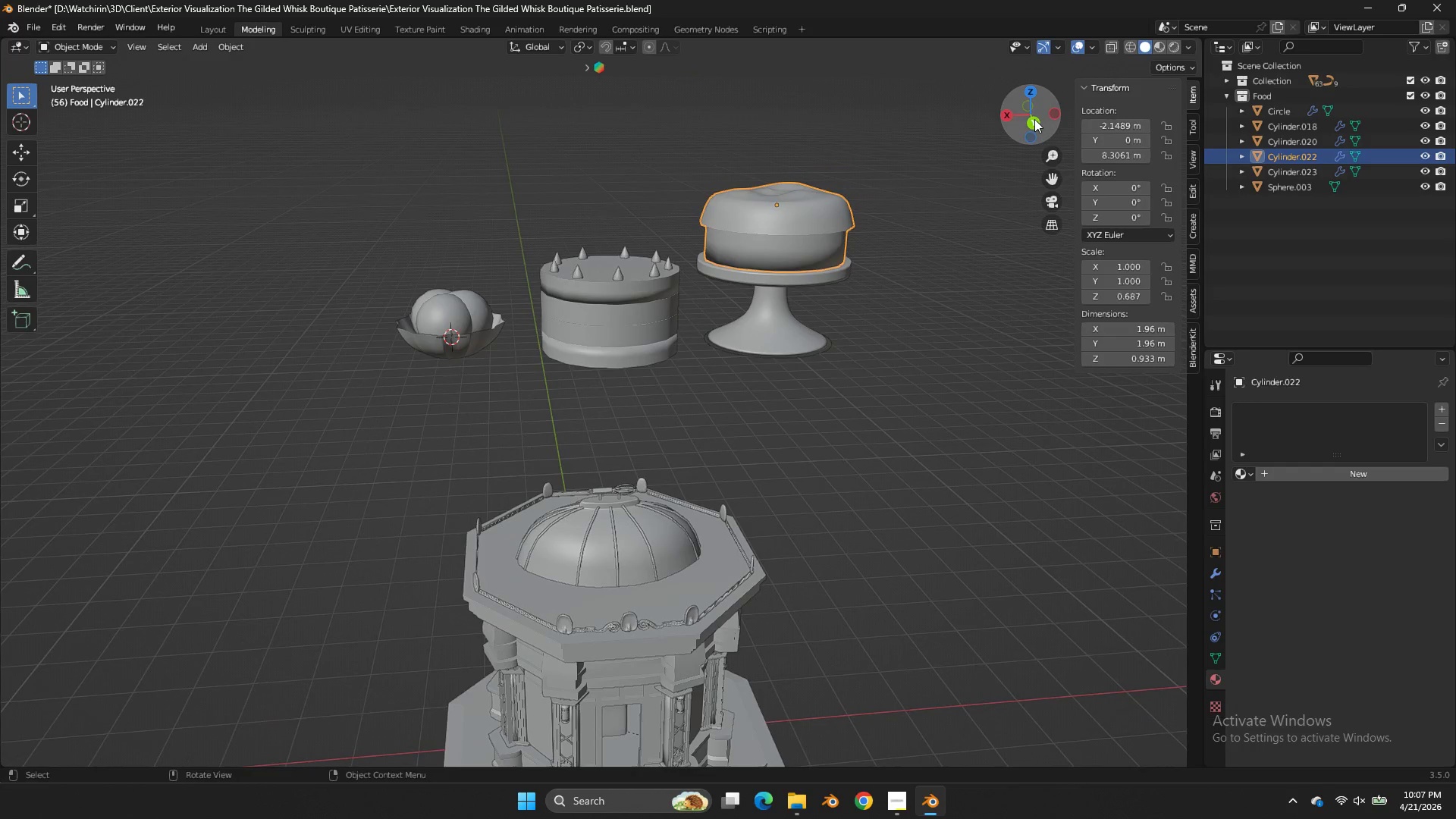 
left_click_drag(start_coordinate=[1034, 119], to_coordinate=[942, 155])
 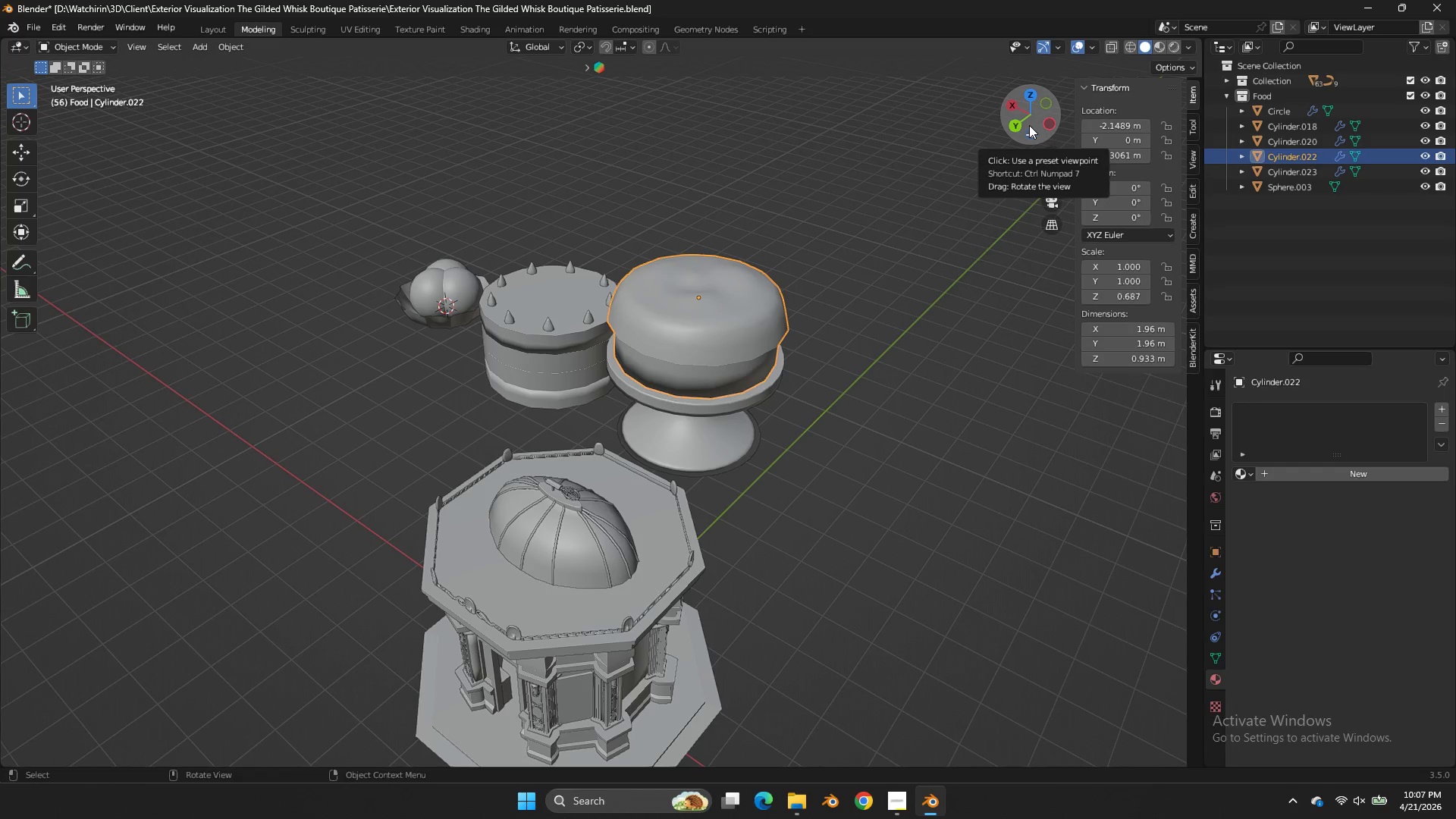 
wait(5.03)
 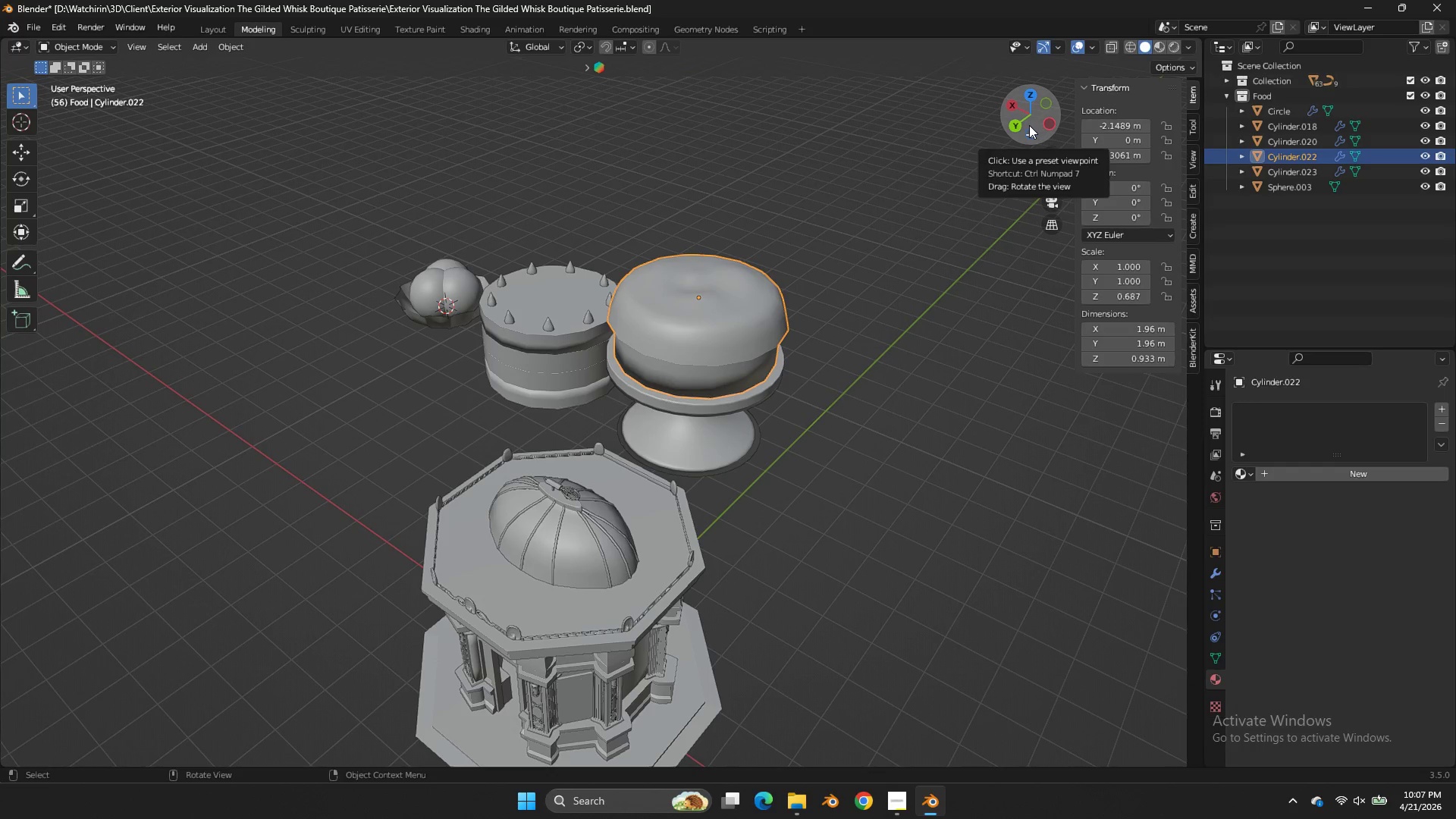 
left_click([1018, 124])
 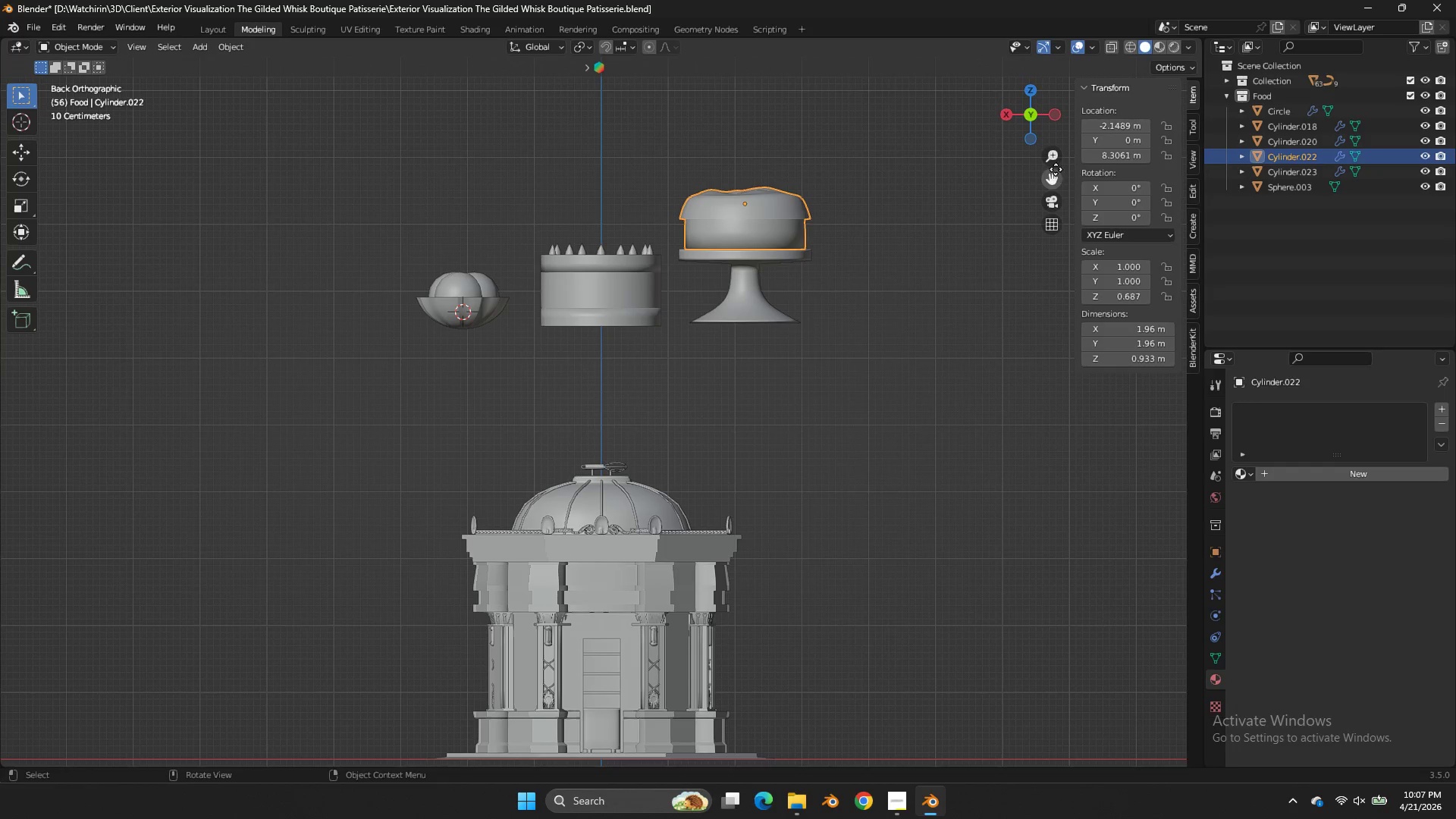 
left_click_drag(start_coordinate=[1056, 169], to_coordinate=[984, 274])
 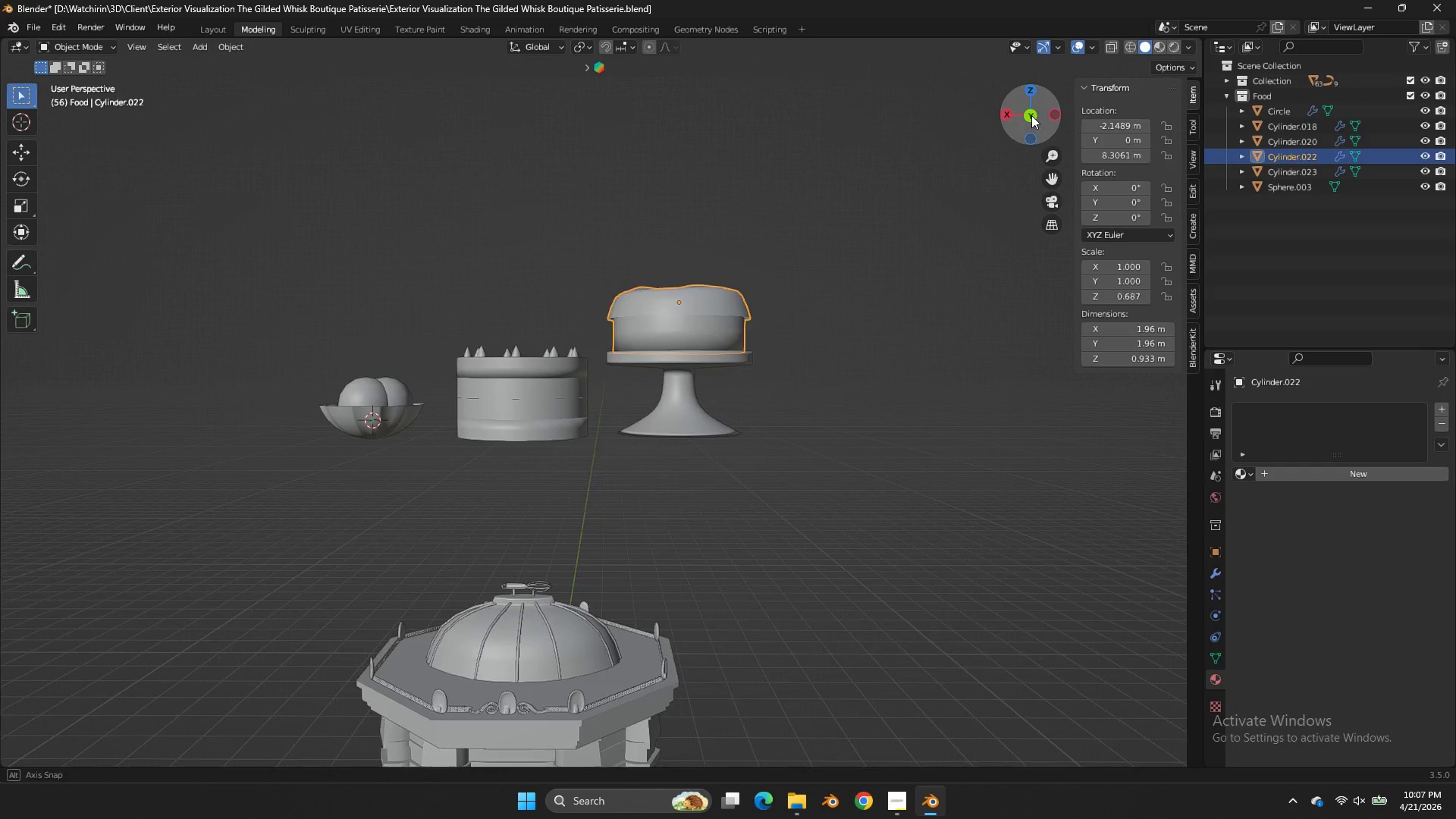 
left_click_drag(start_coordinate=[1032, 107], to_coordinate=[1034, 164])
 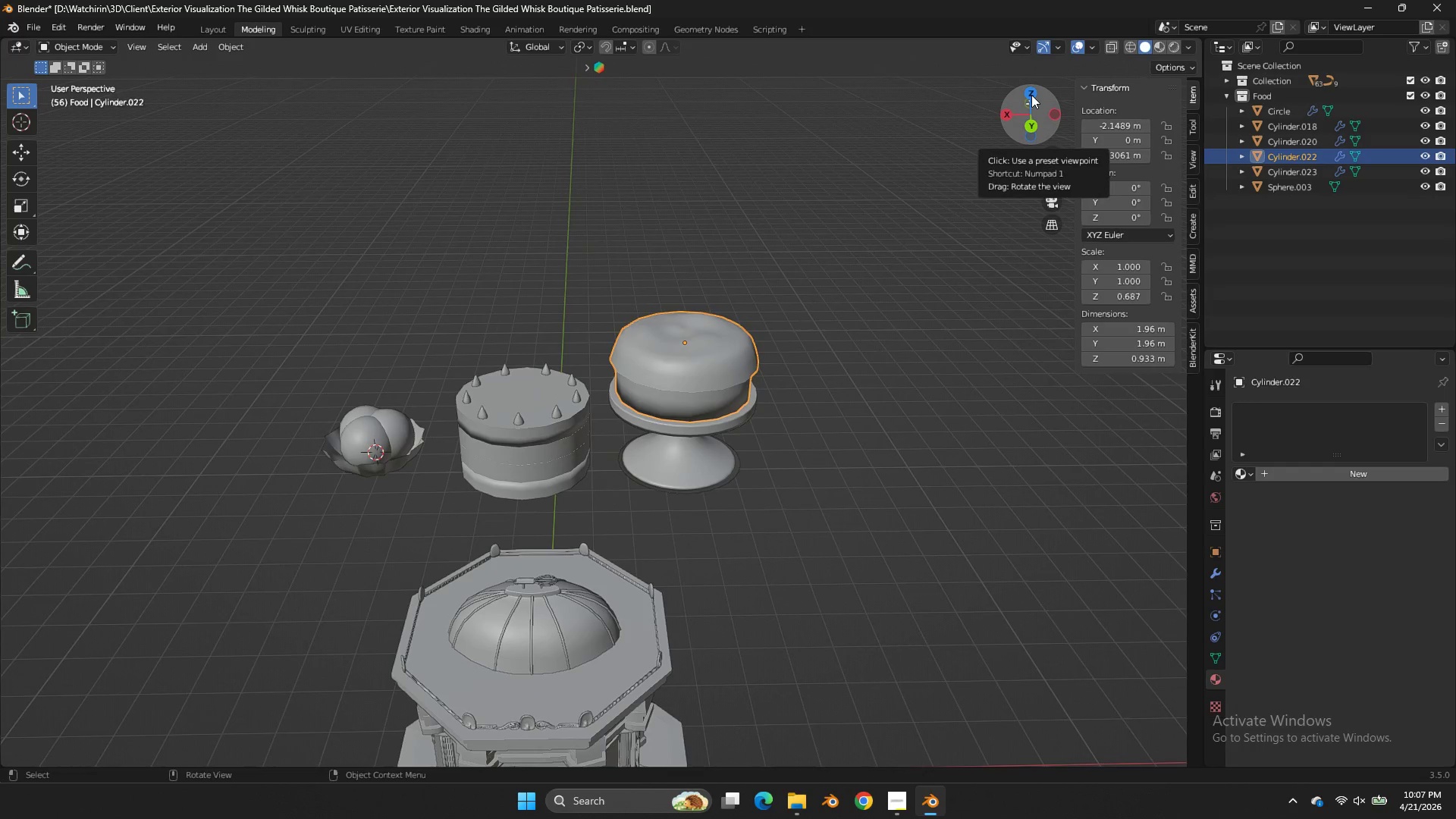 
mouse_move([1027, 93])
 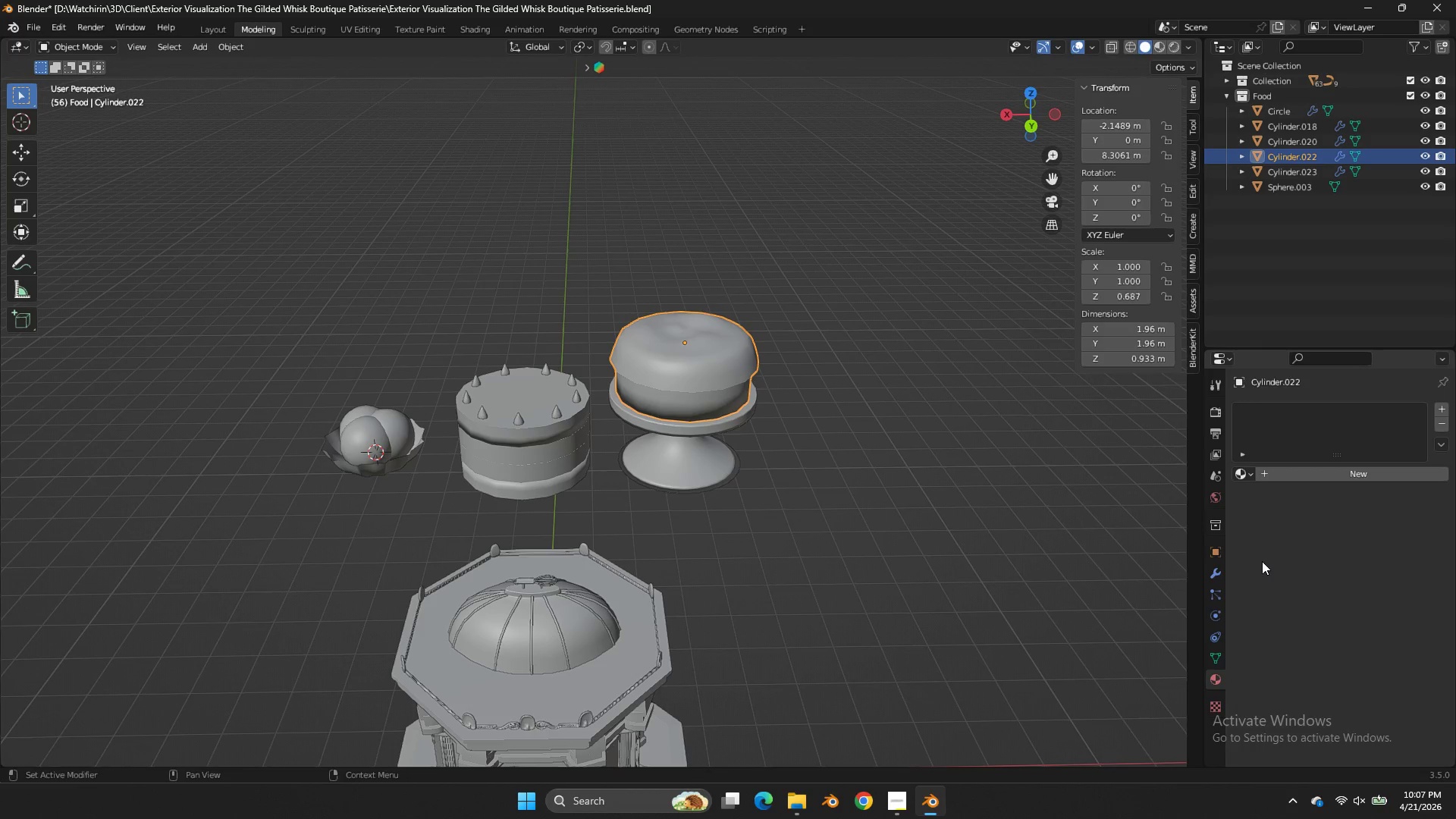 
left_click([1242, 466])
 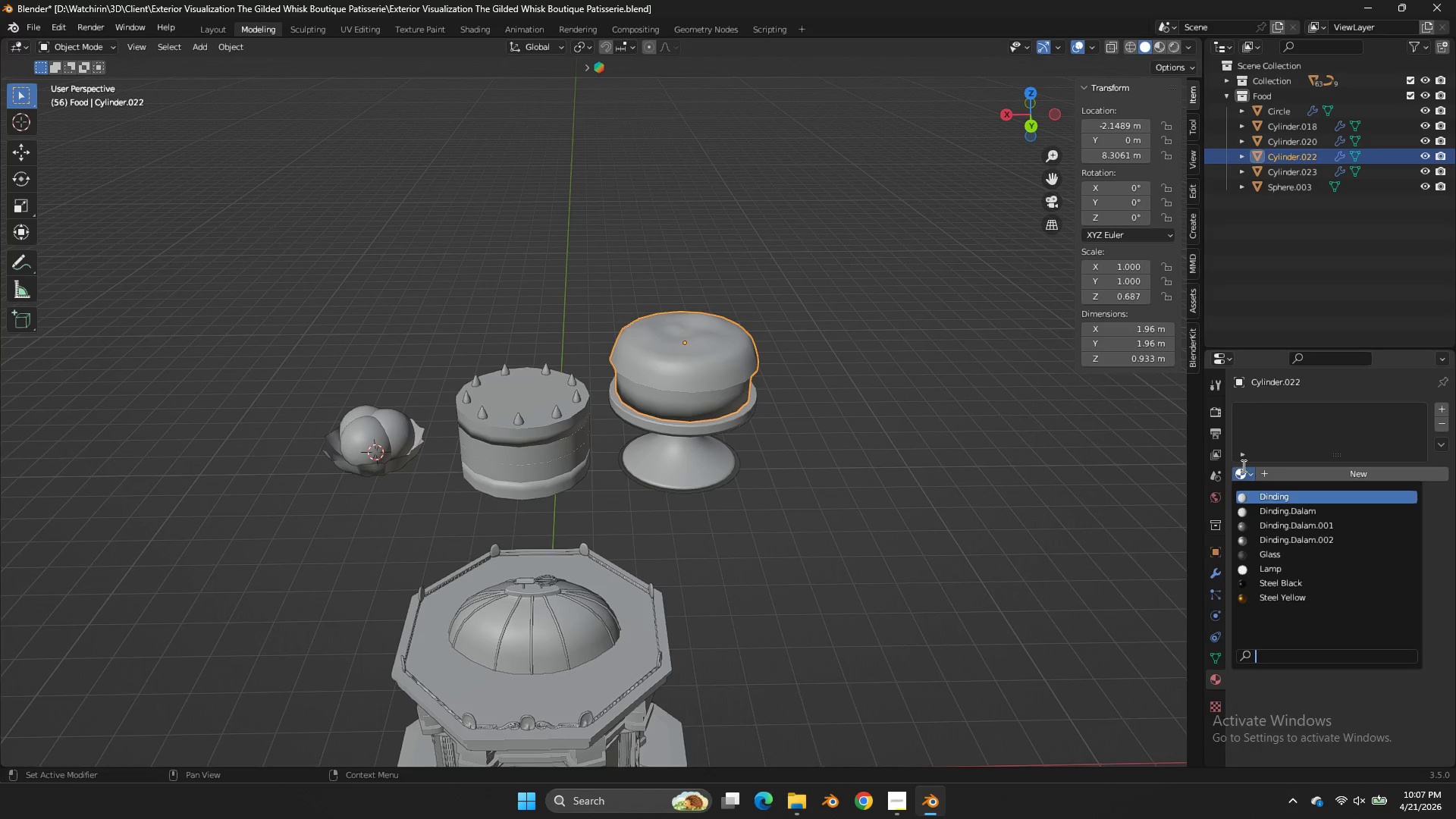 
left_click([1242, 466])
 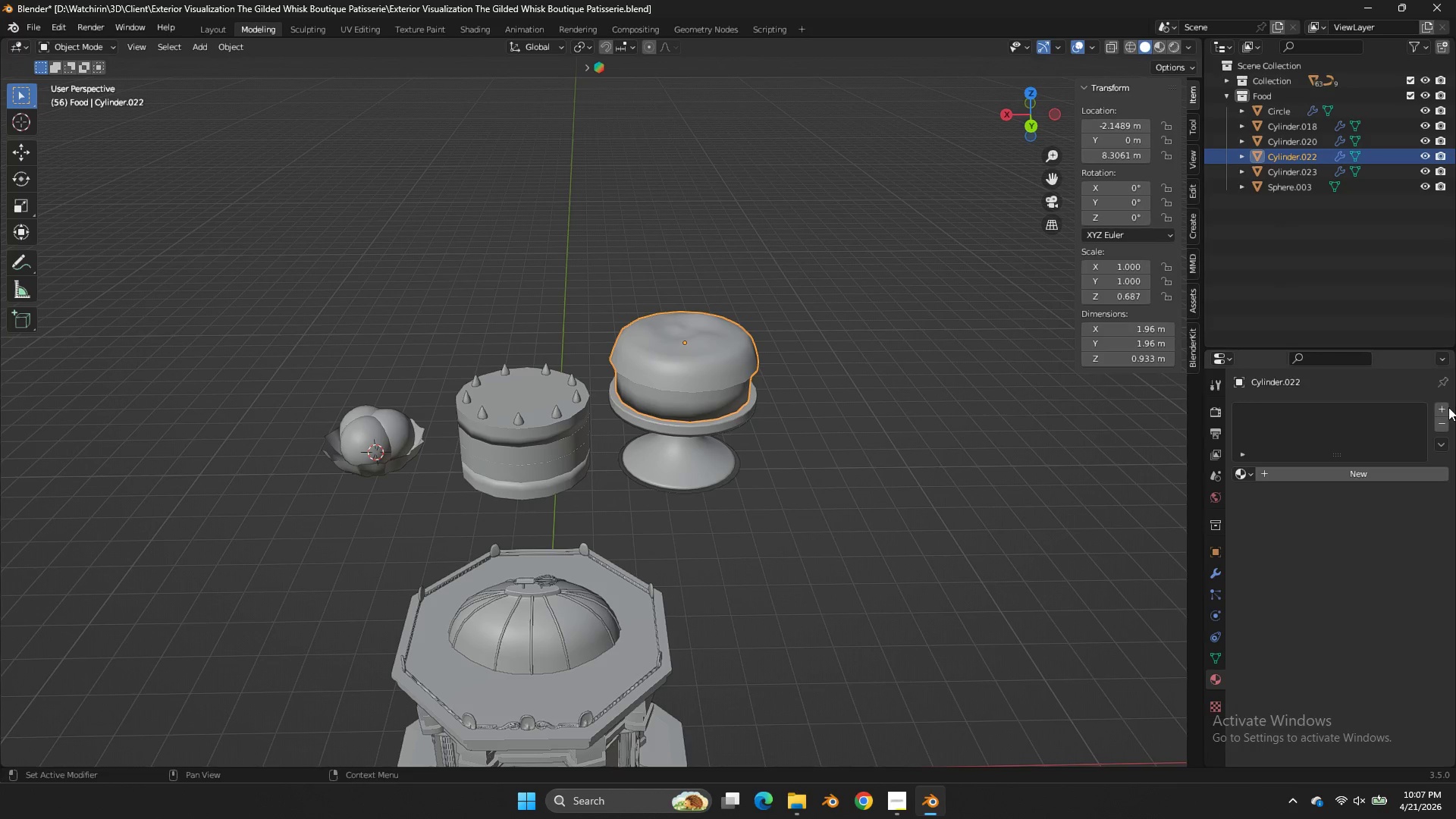 
left_click([1442, 408])
 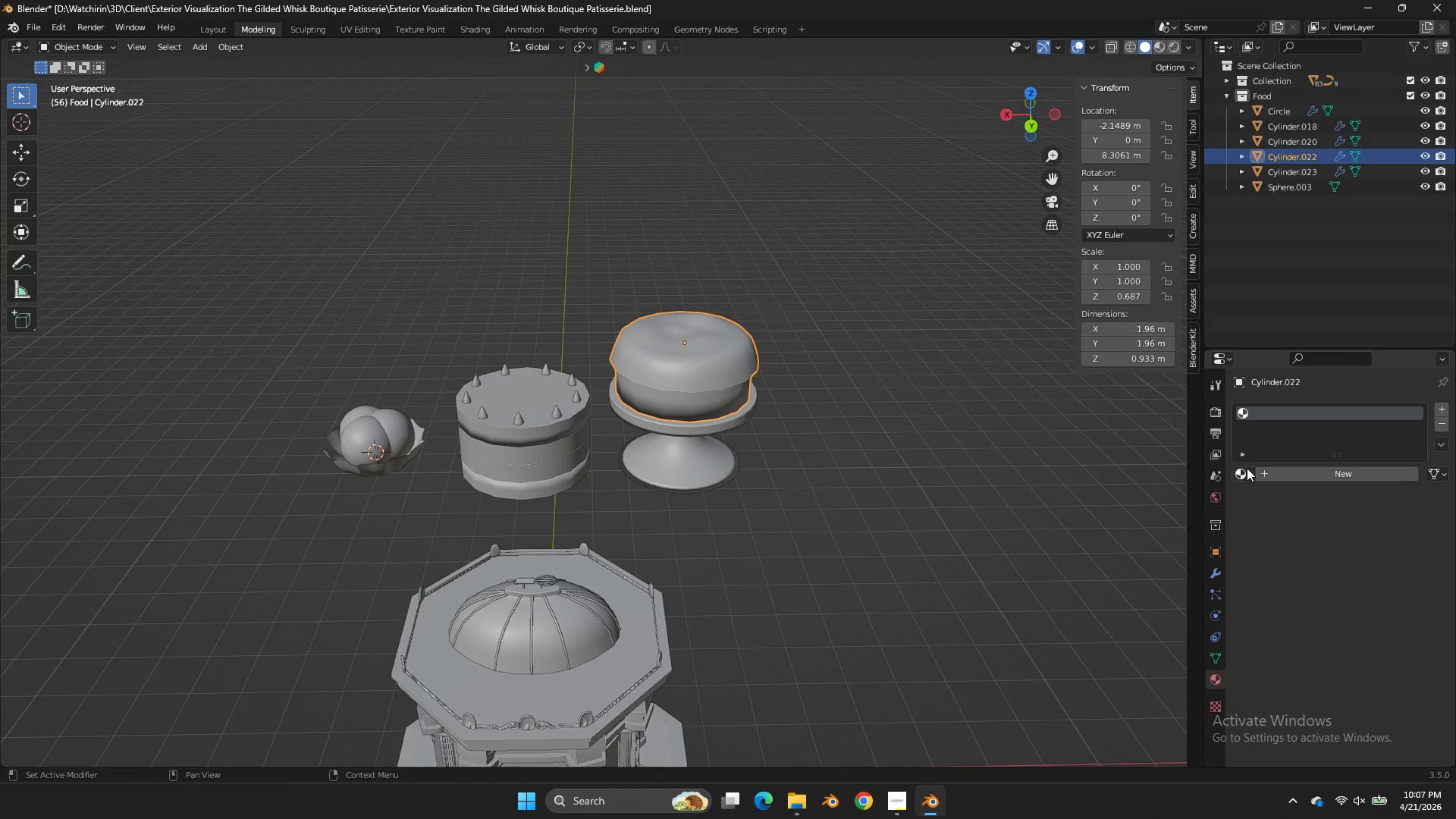 
left_click([1247, 468])
 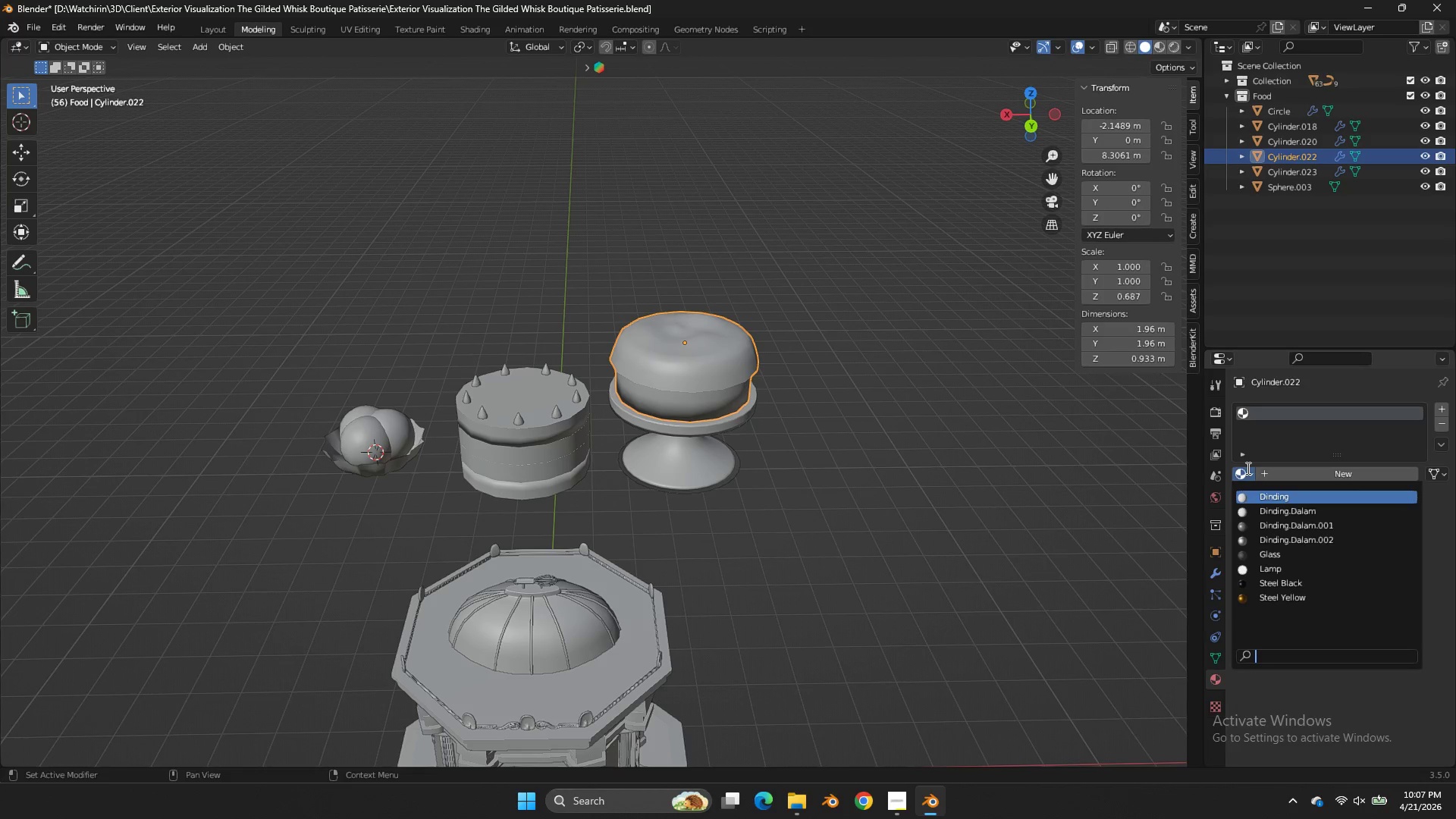 
wait(9.72)
 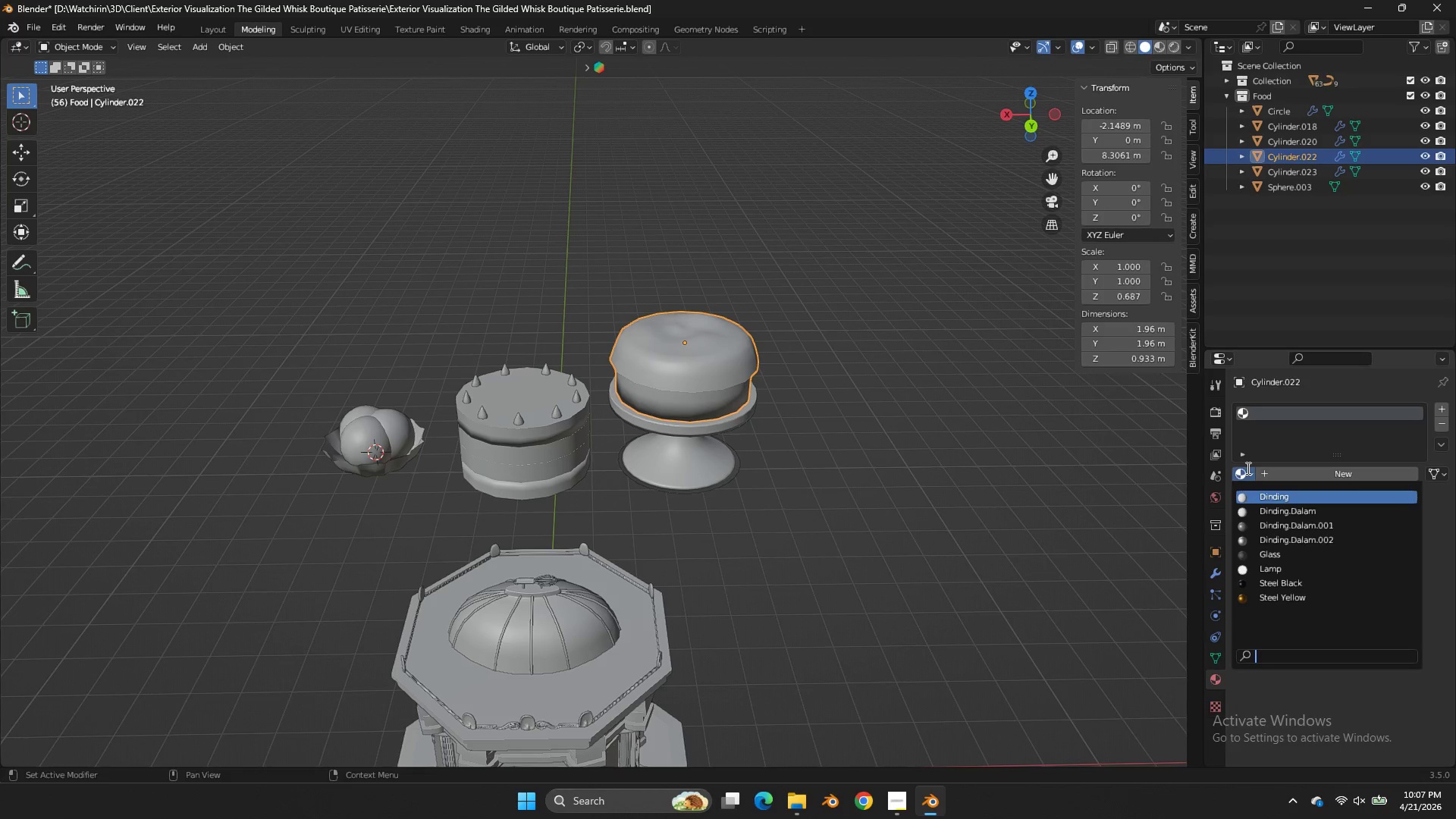 
left_click([1135, 488])
 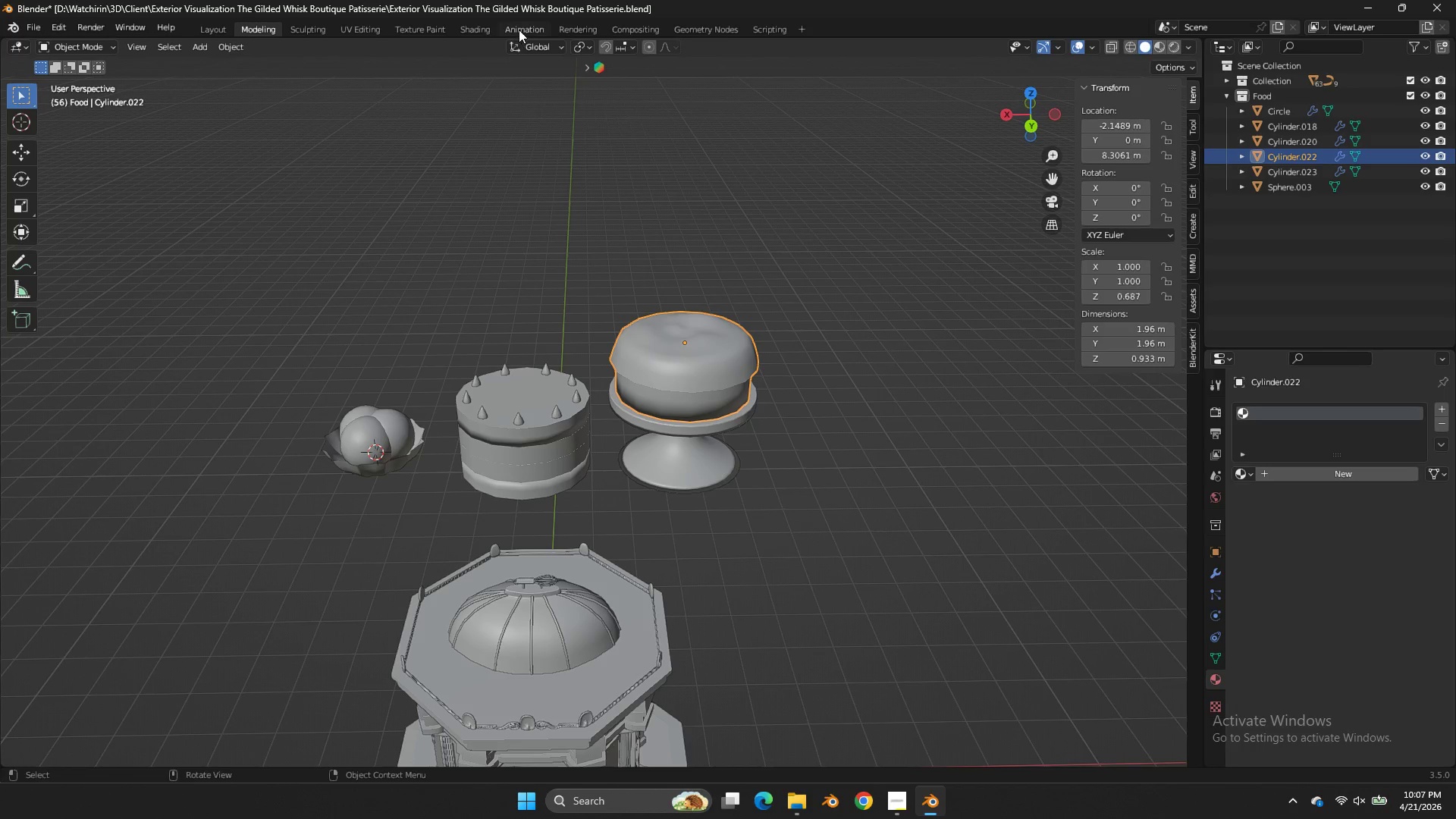 
left_click([497, 26])
 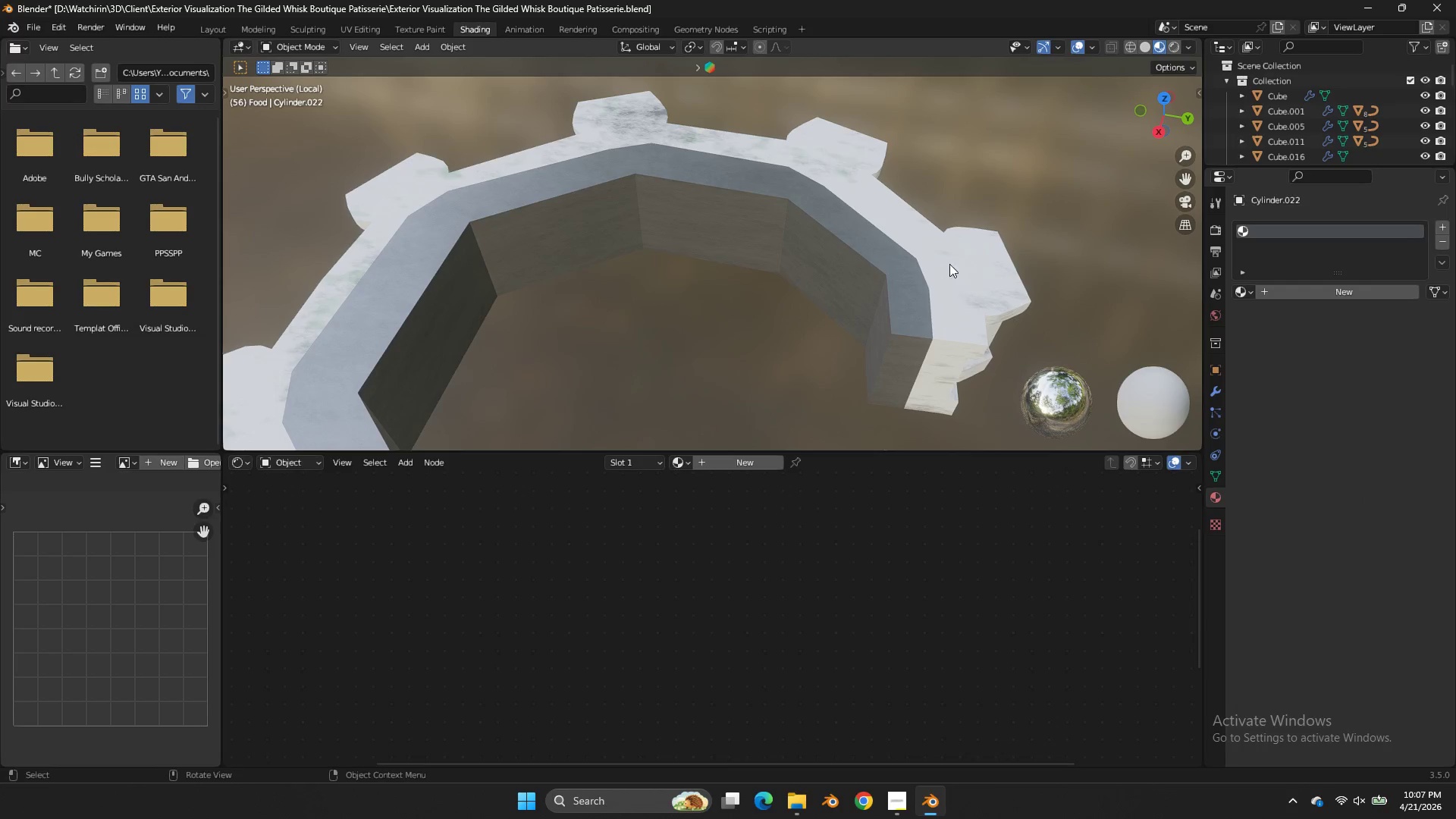 
scroll: coordinate [872, 240], scroll_direction: down, amount: 3.0
 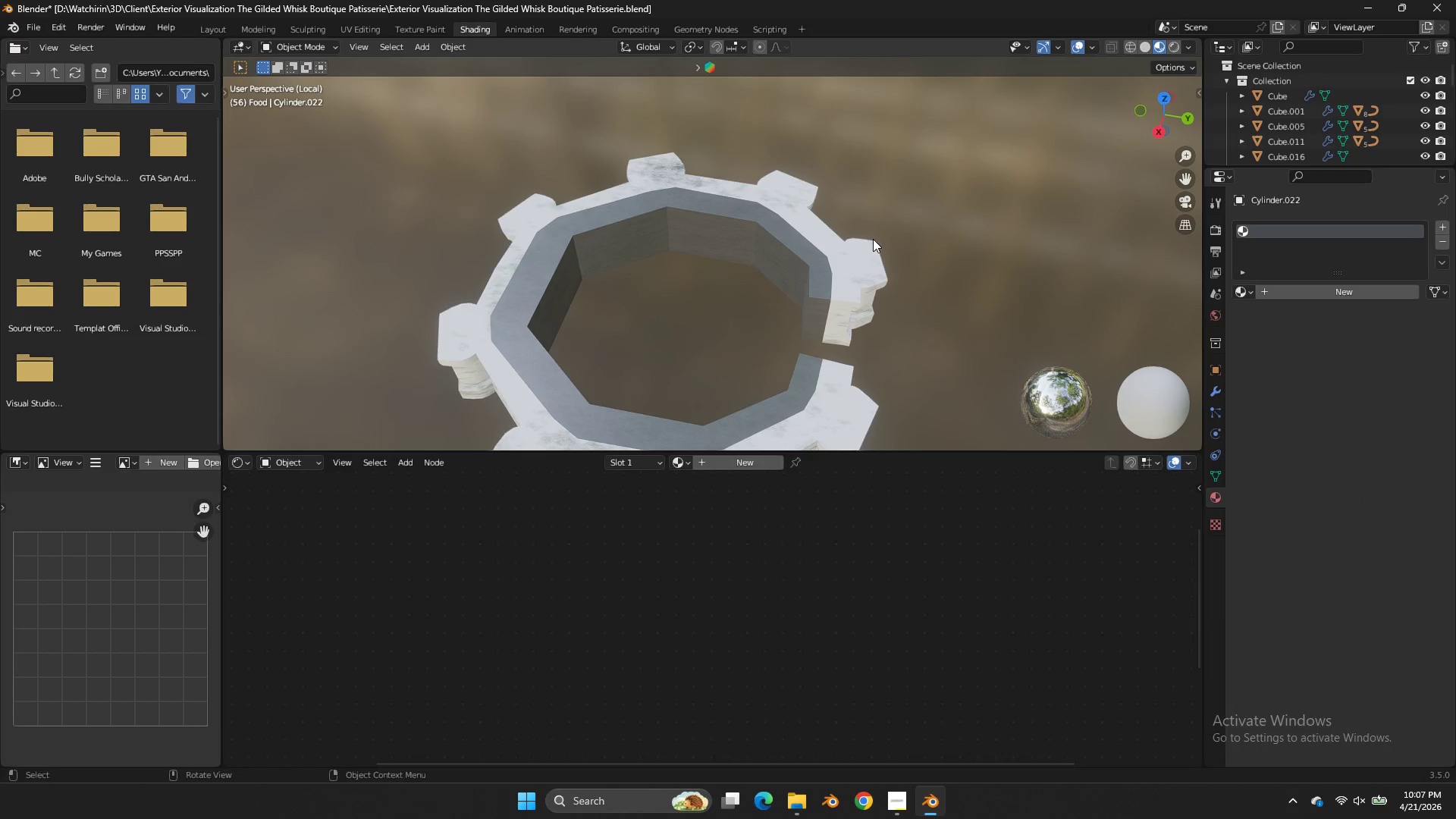 
key(NumpadDivide)
 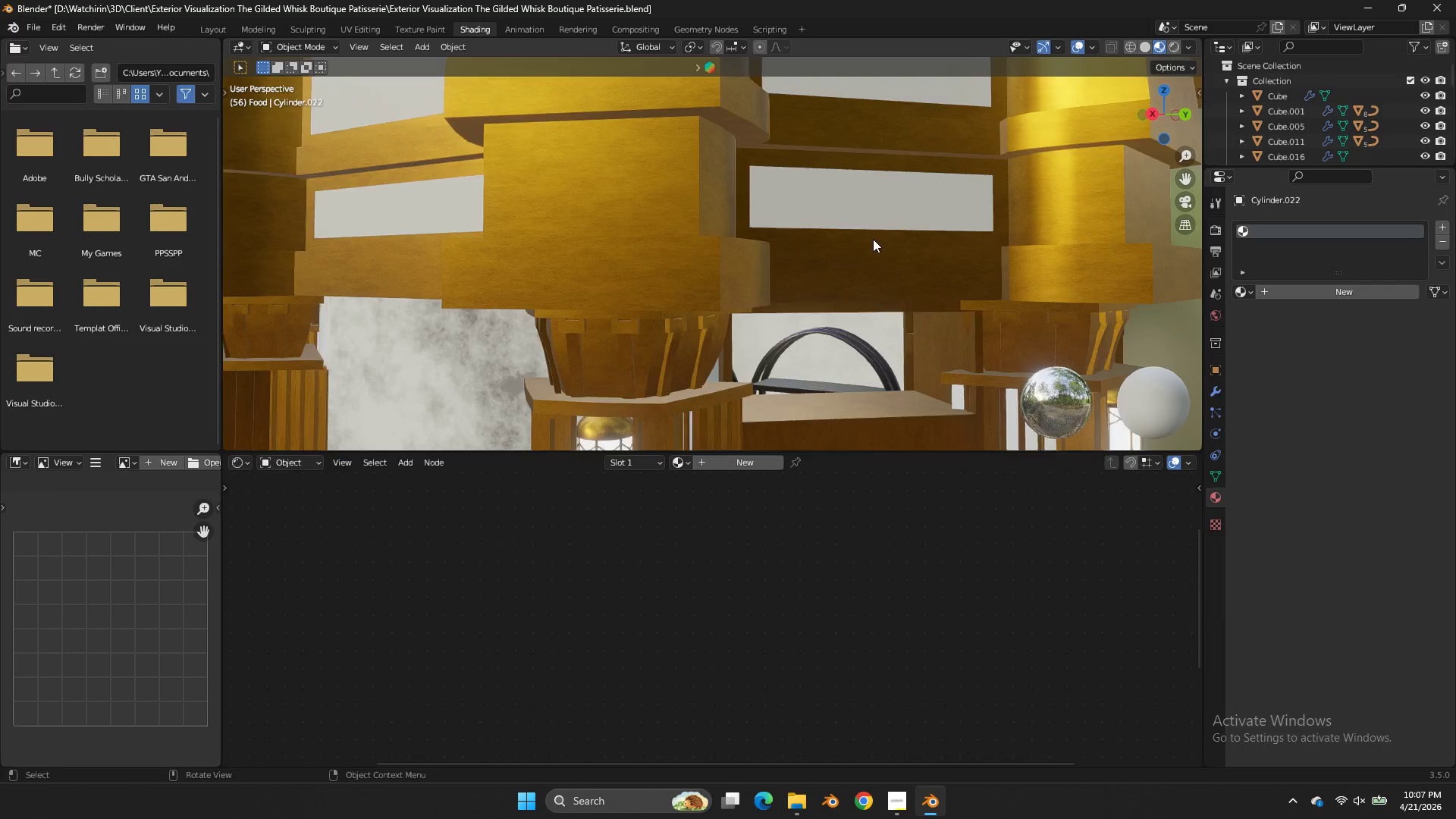 
key(NumpadDivide)
 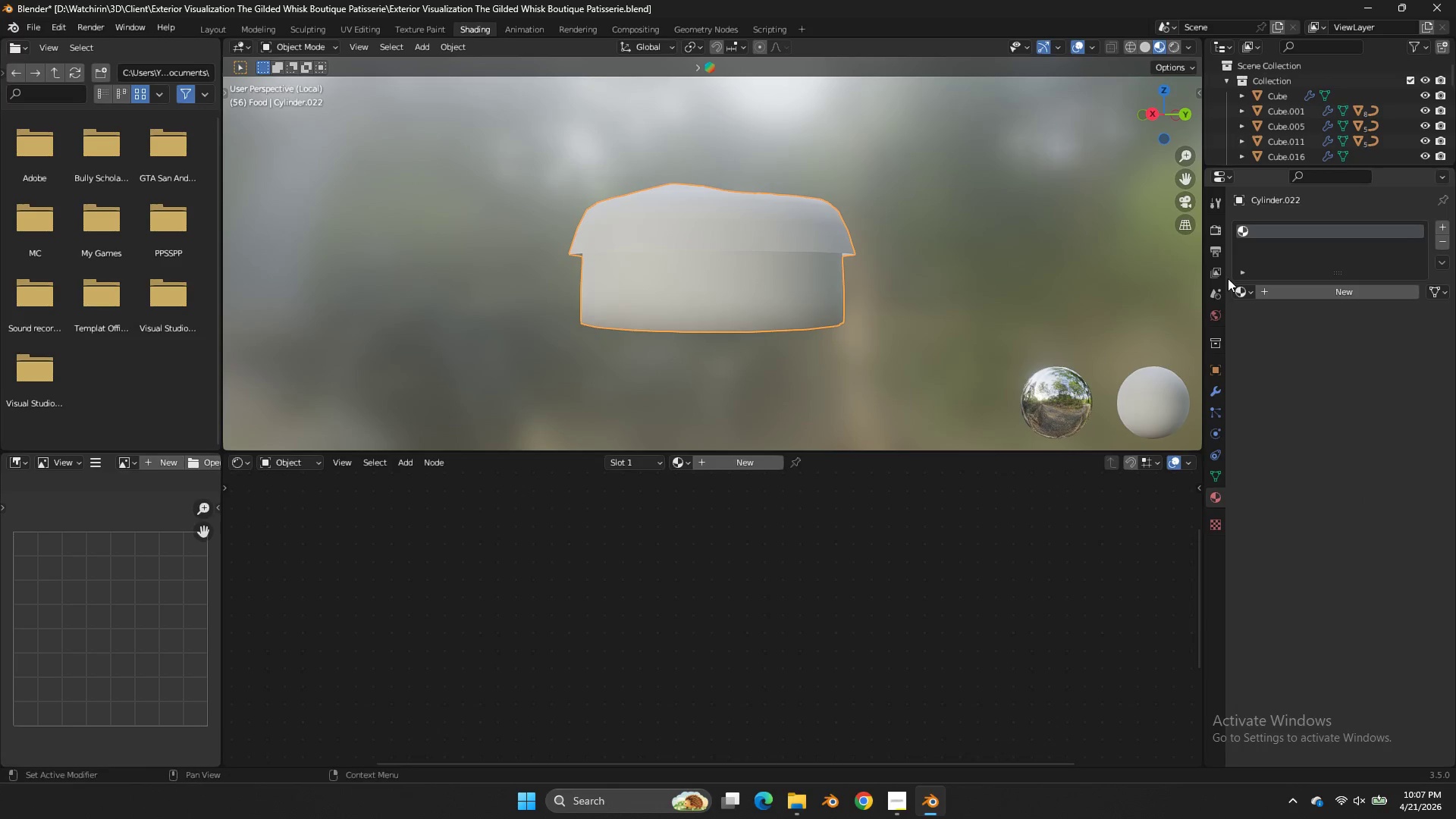 
left_click([1233, 294])
 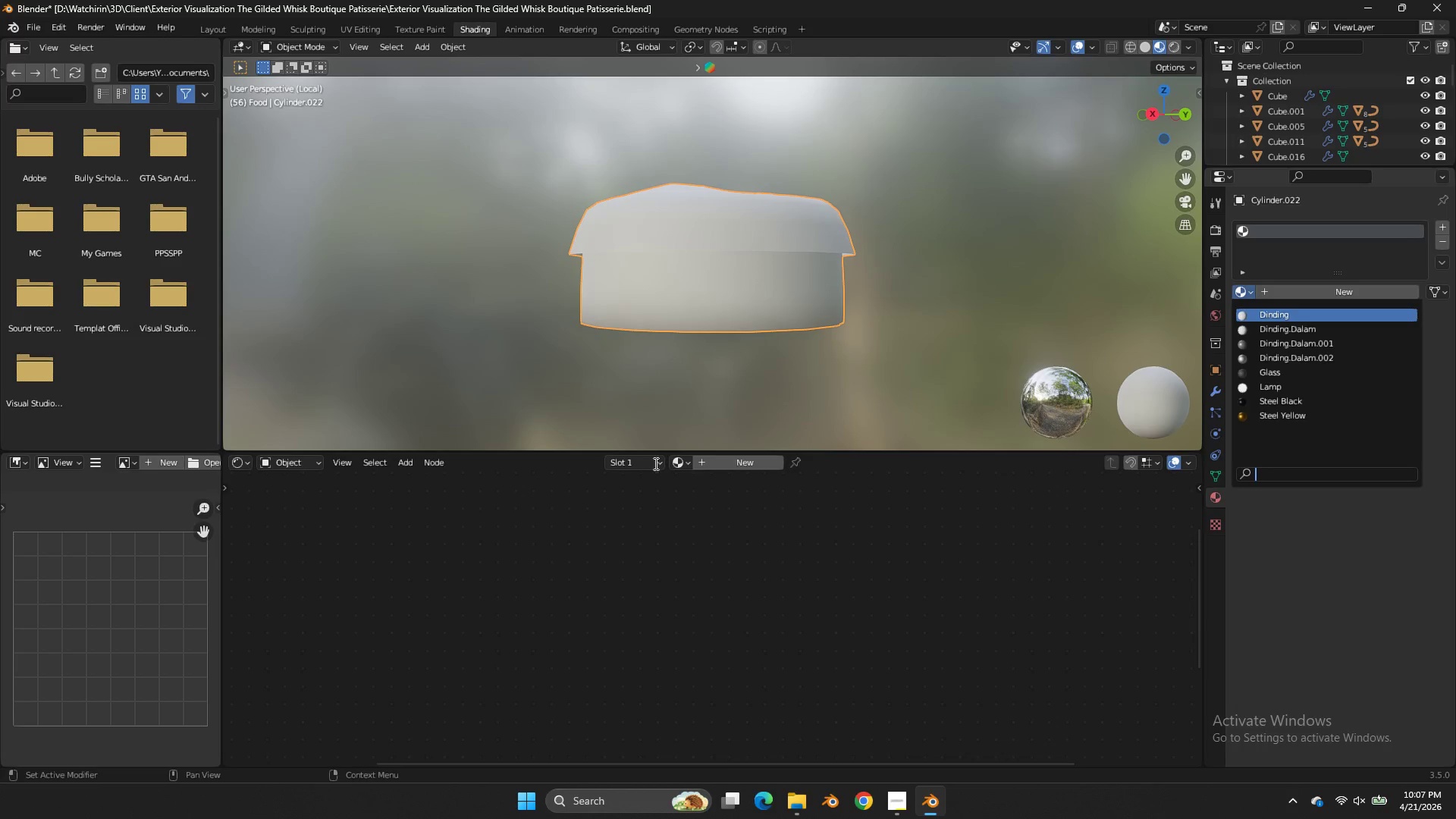 
double_click([678, 461])
 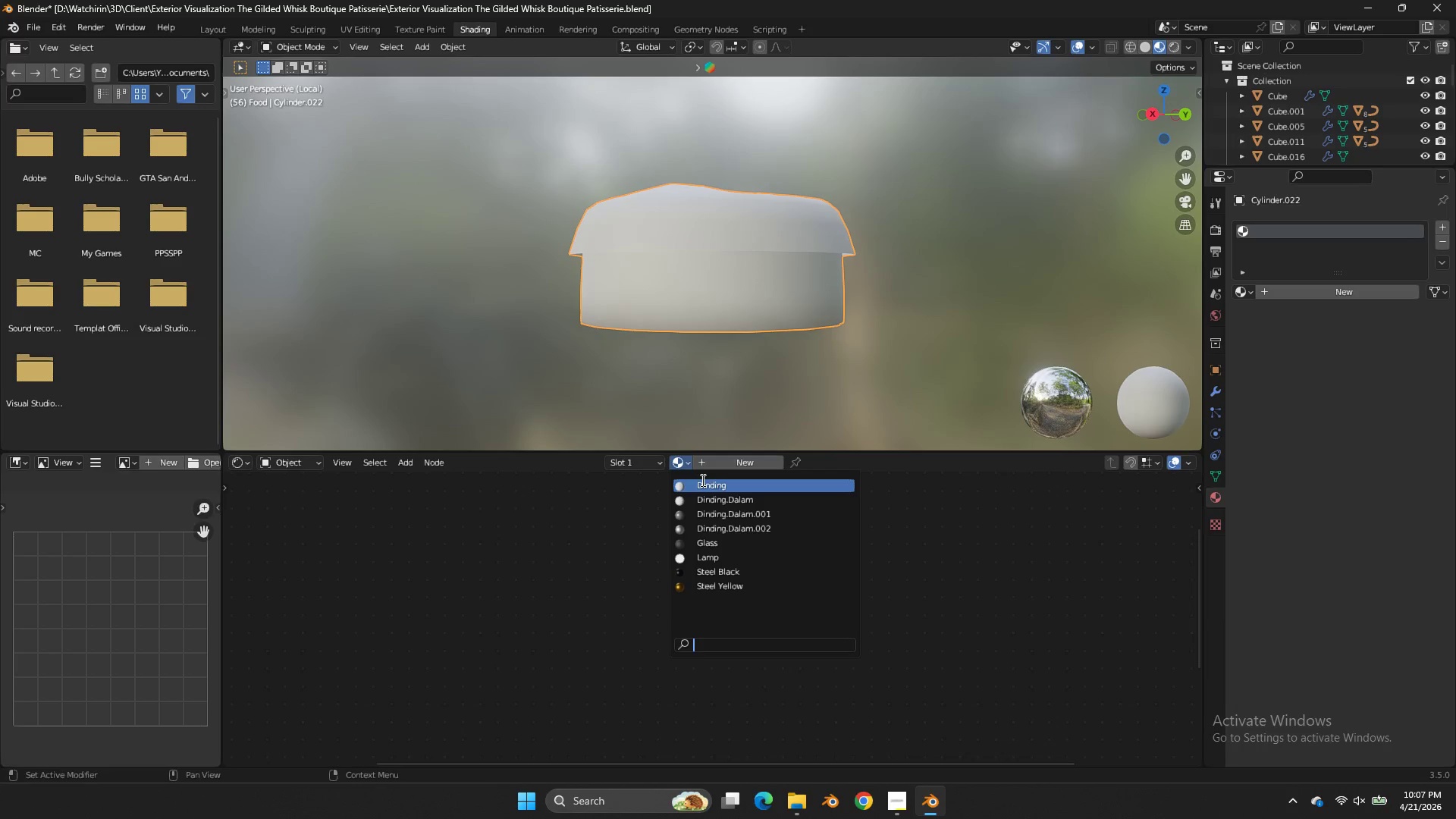 
left_click([706, 485])
 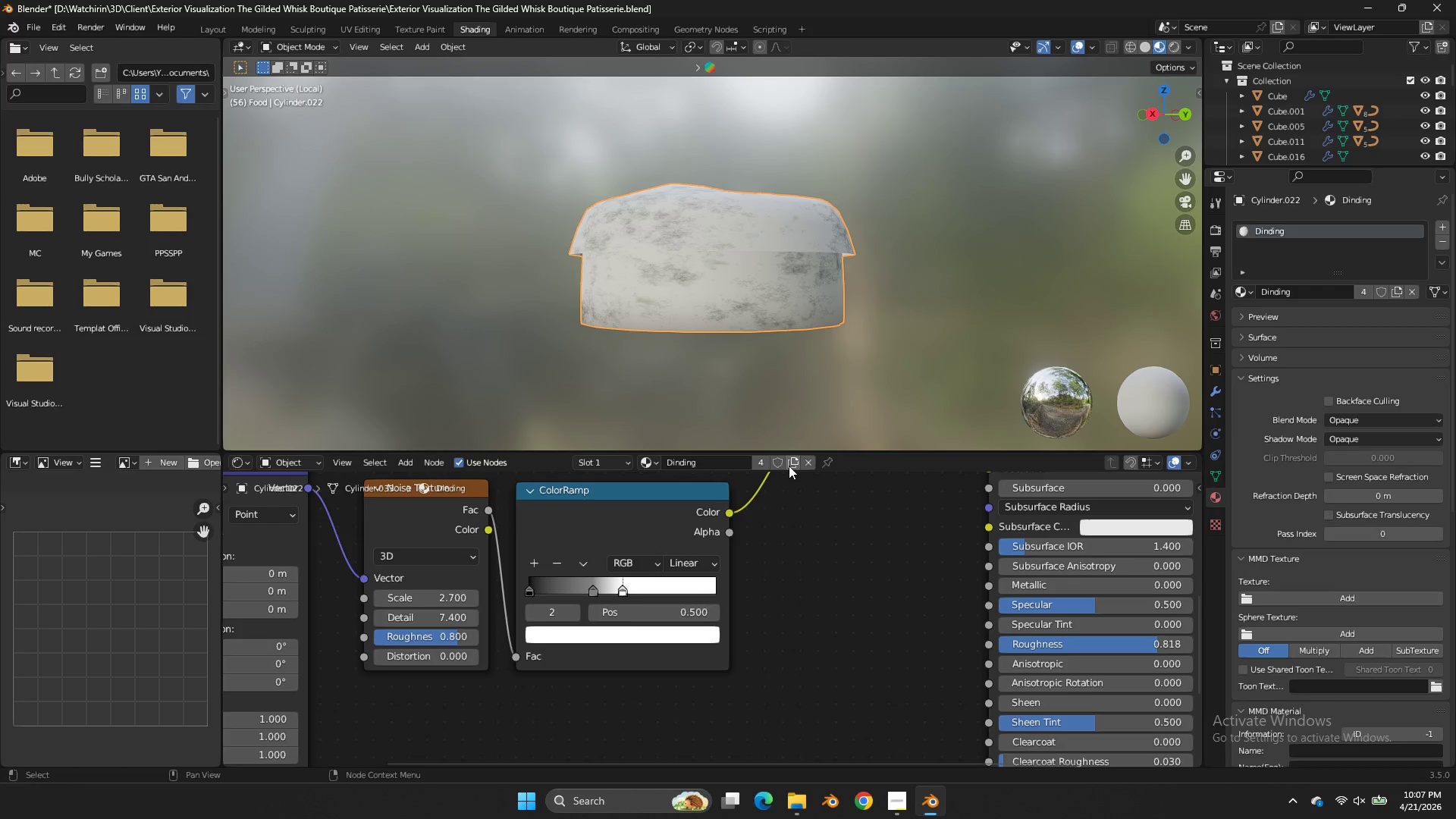 
double_click([754, 461])
 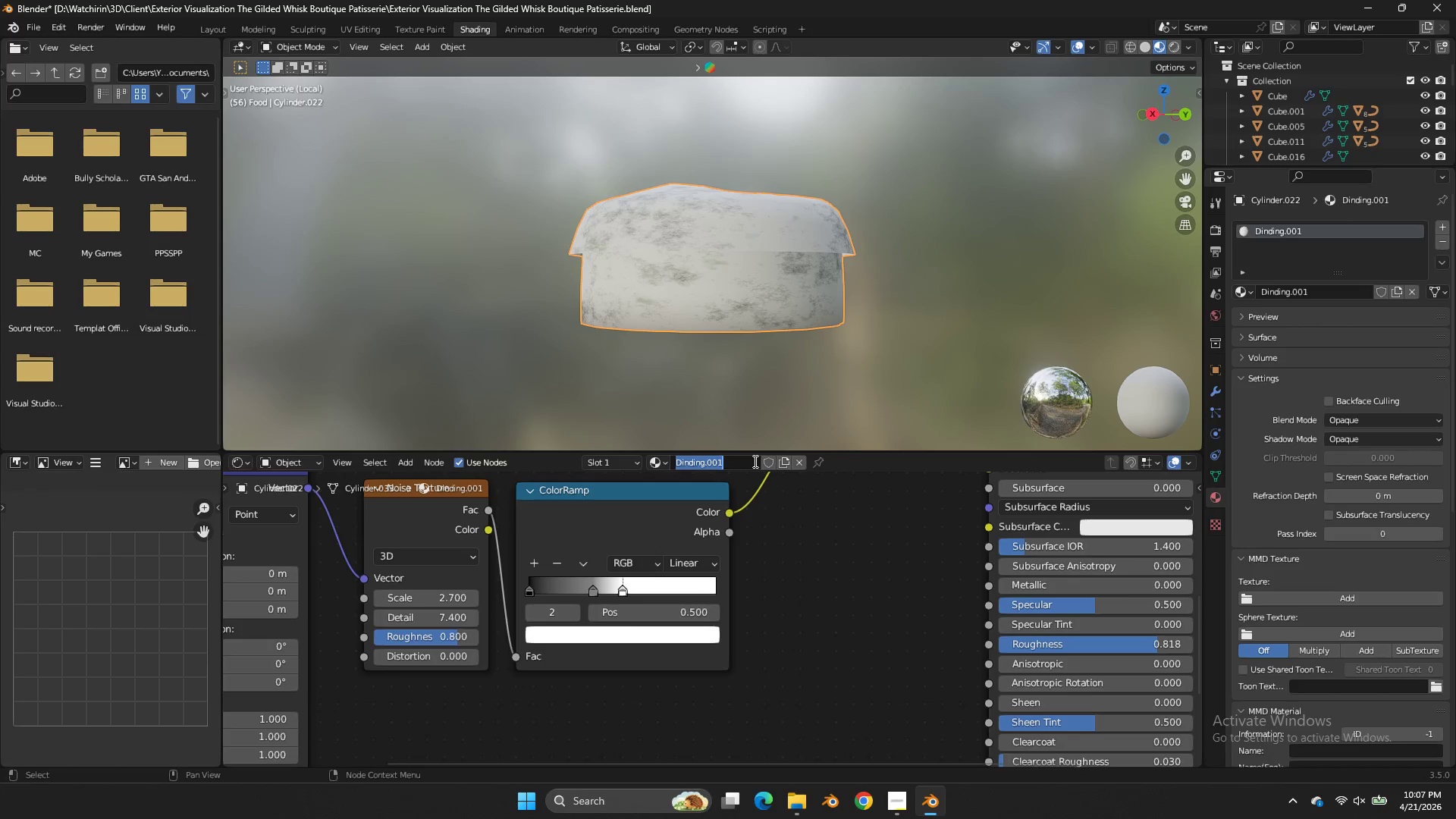 
type(Cake)
 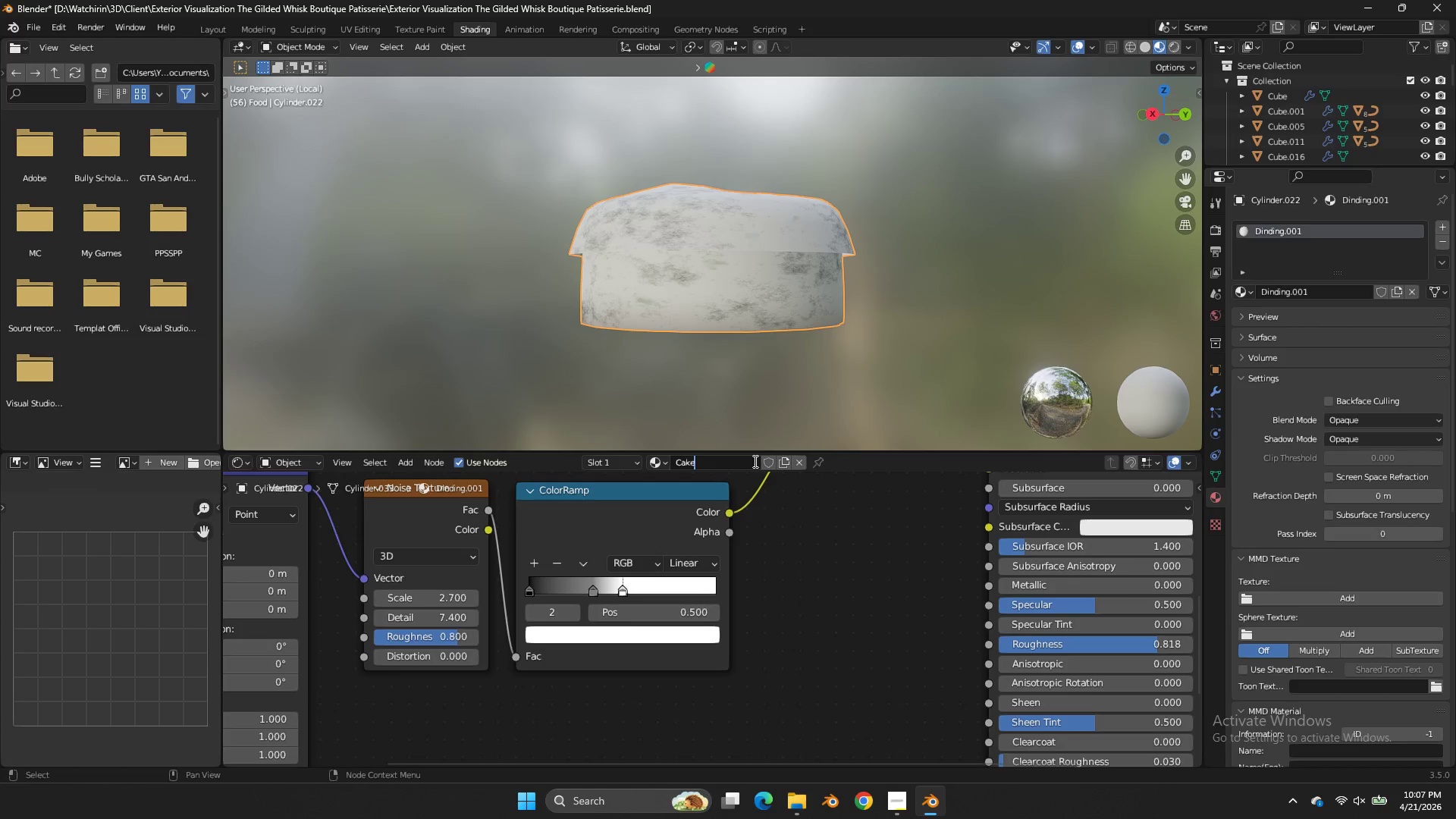 
key(Enter)
 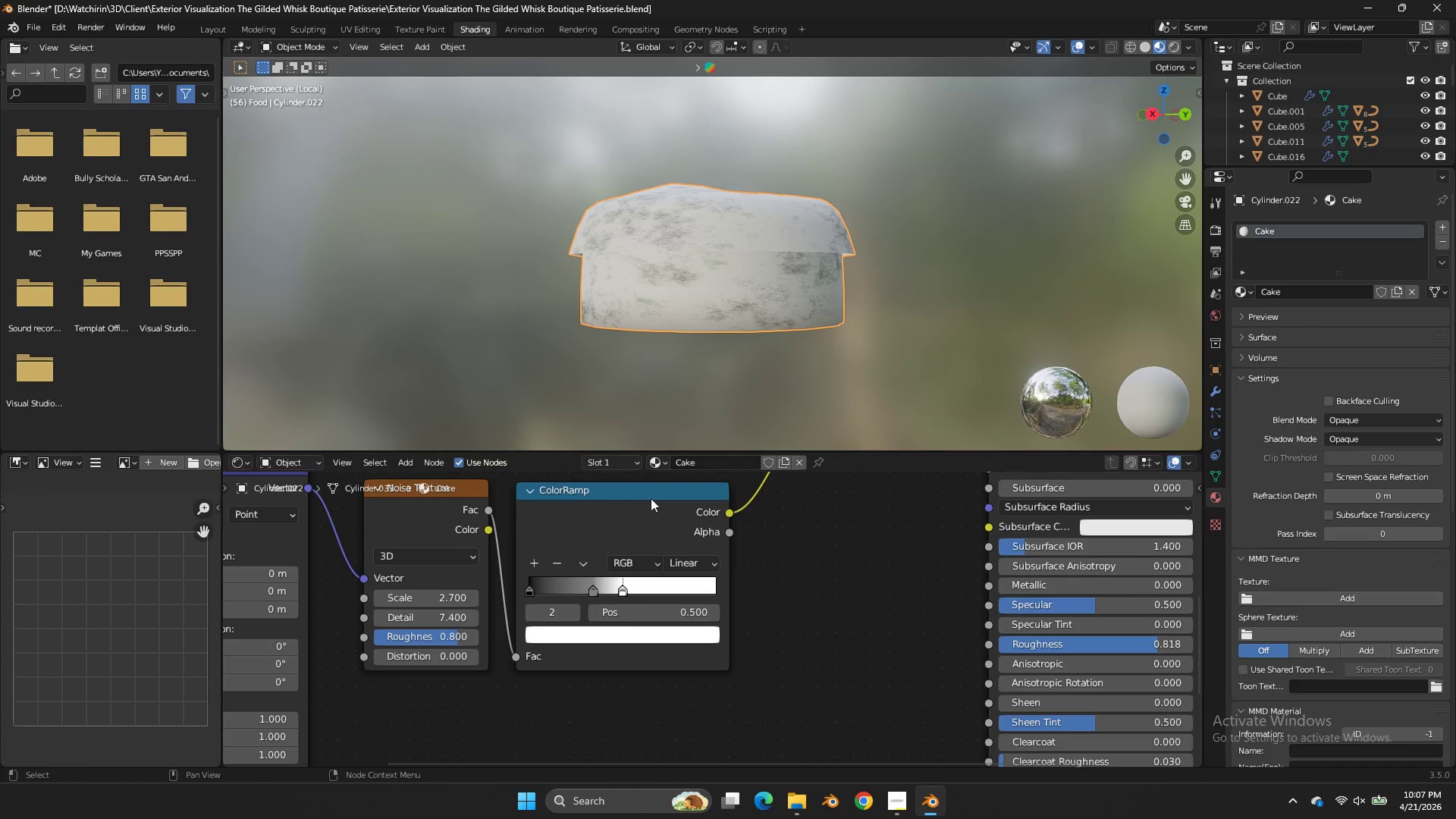 
double_click([956, 563])
 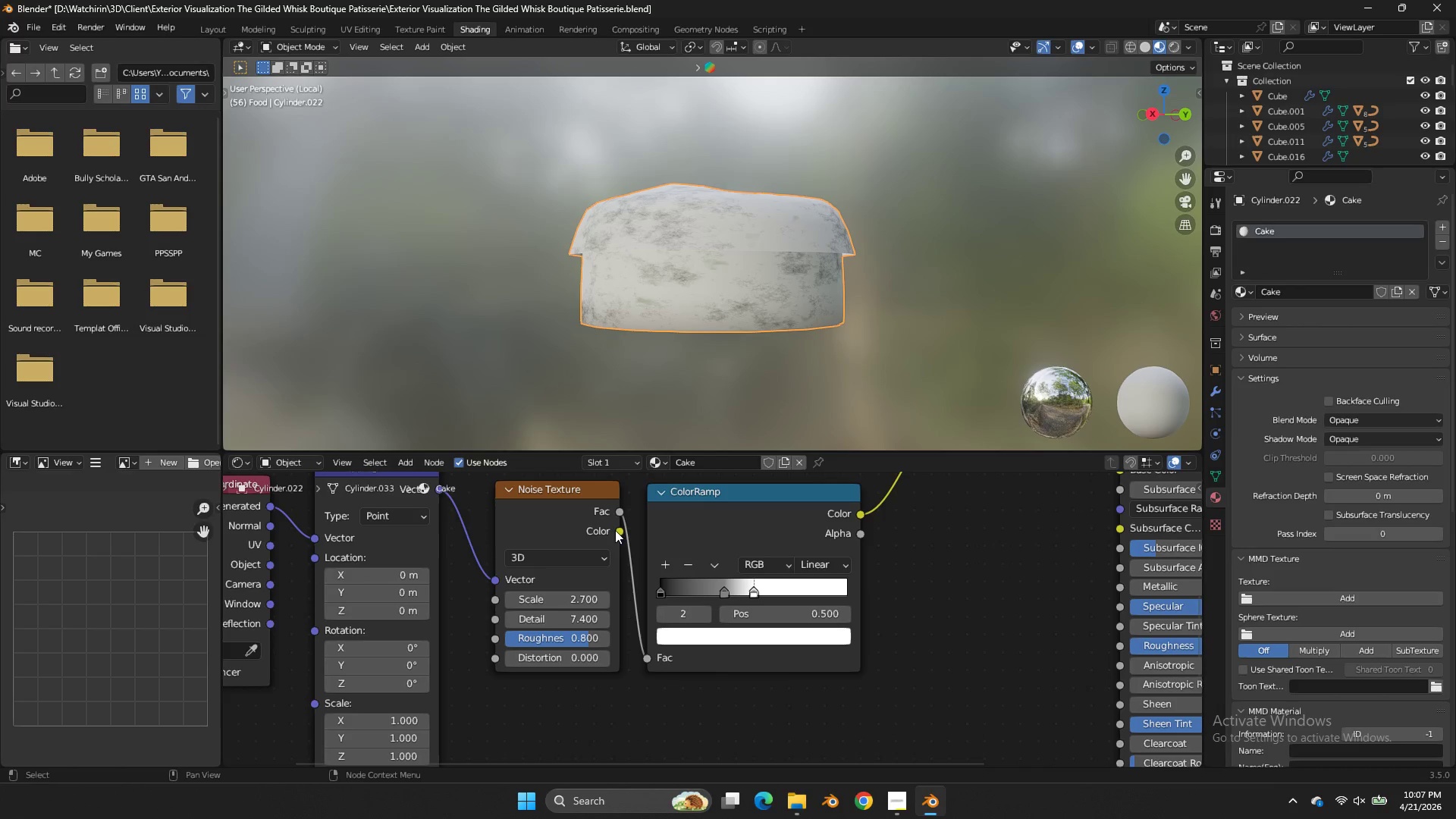 
left_click([609, 529])
 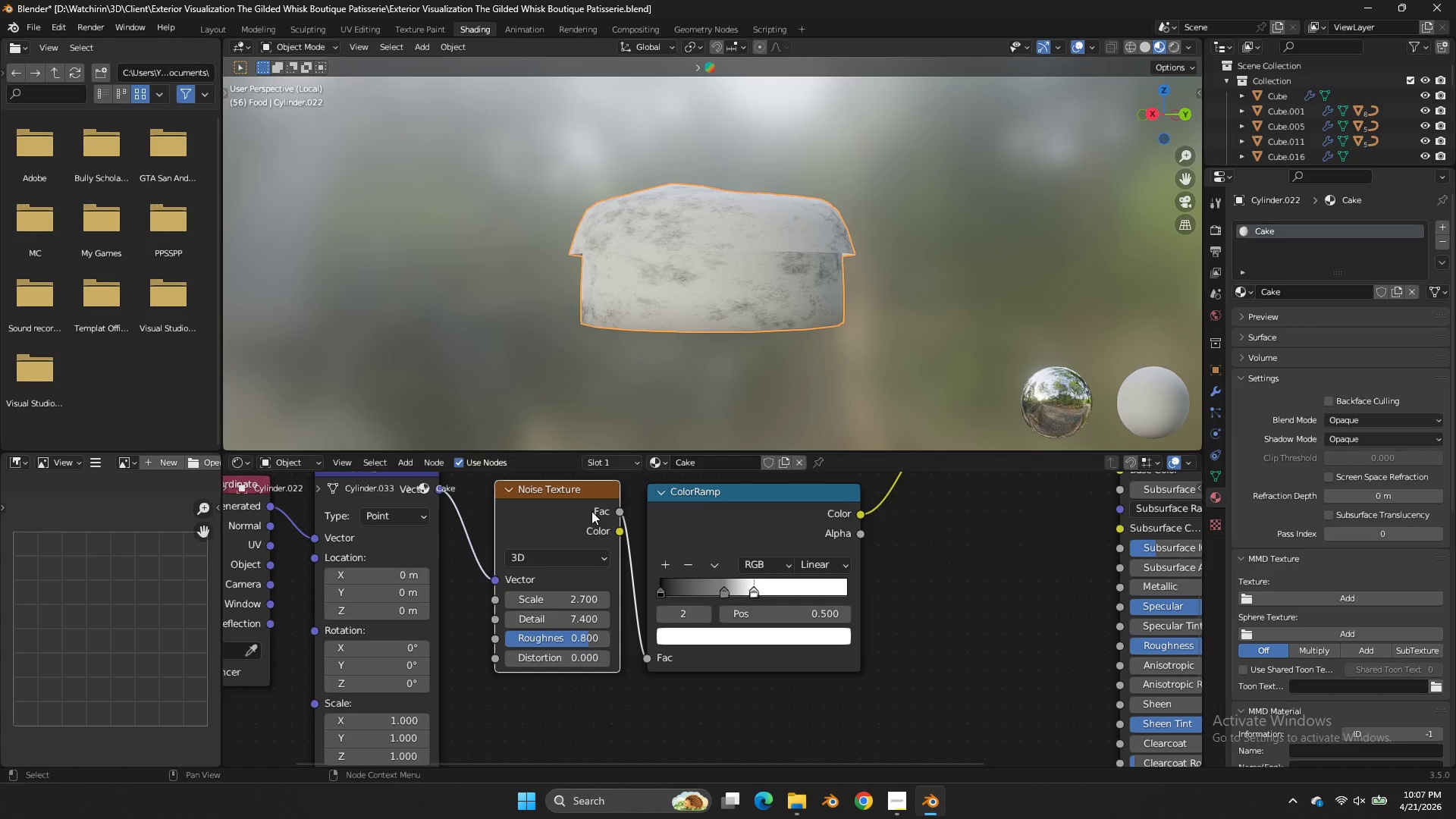 
key(X)
 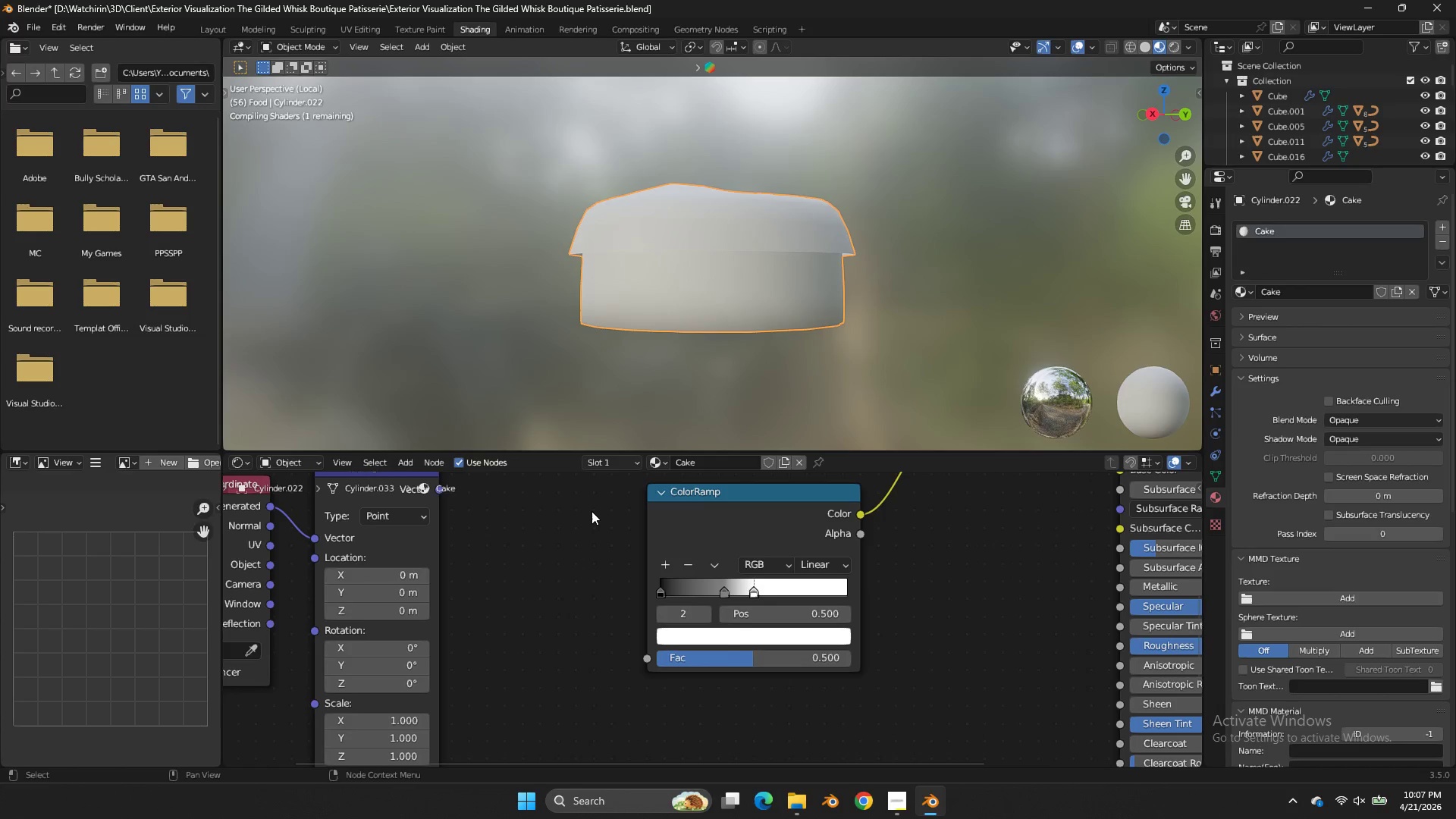 
left_click([592, 511])
 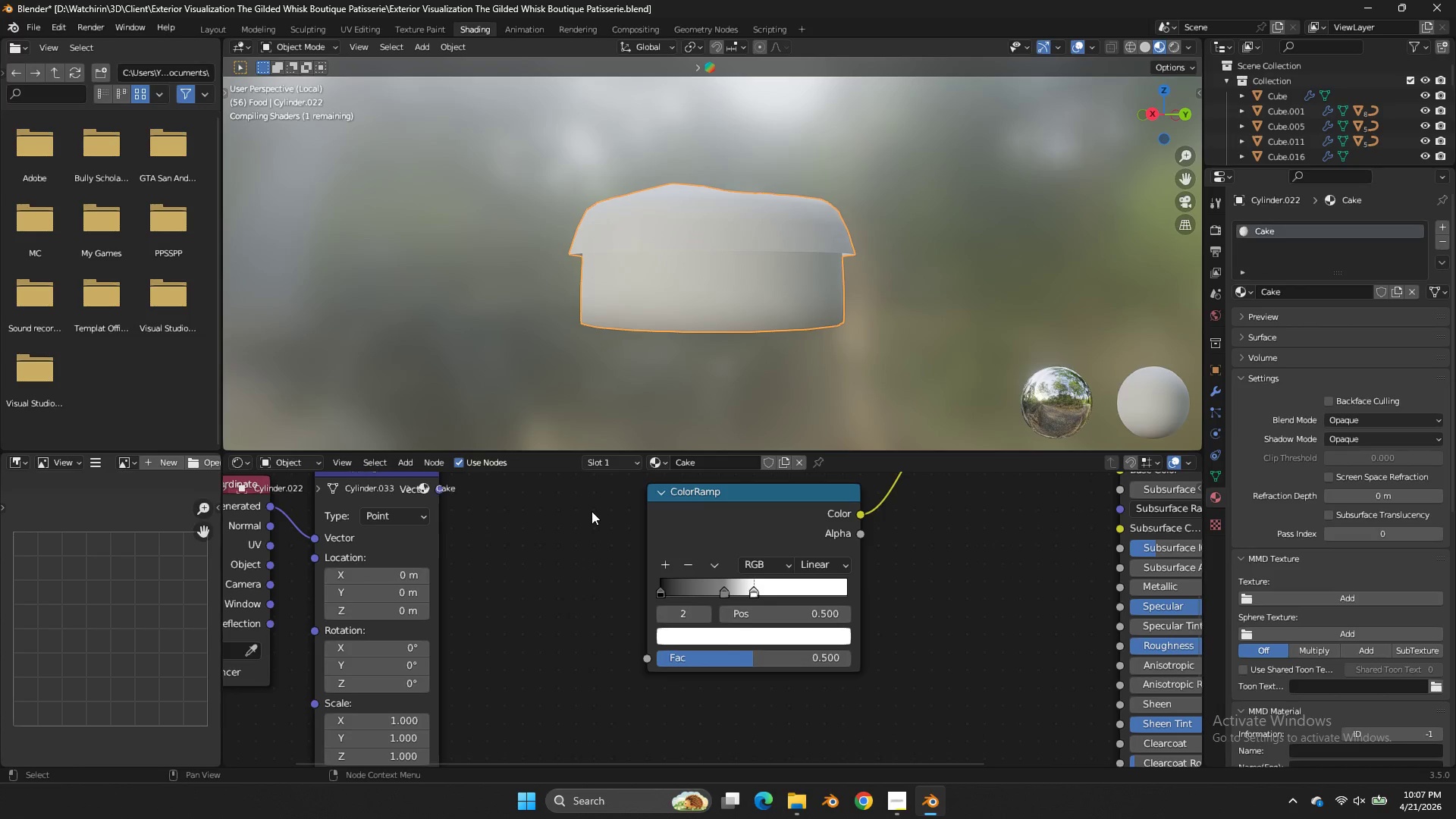 
key(Shift+ShiftLeft)
 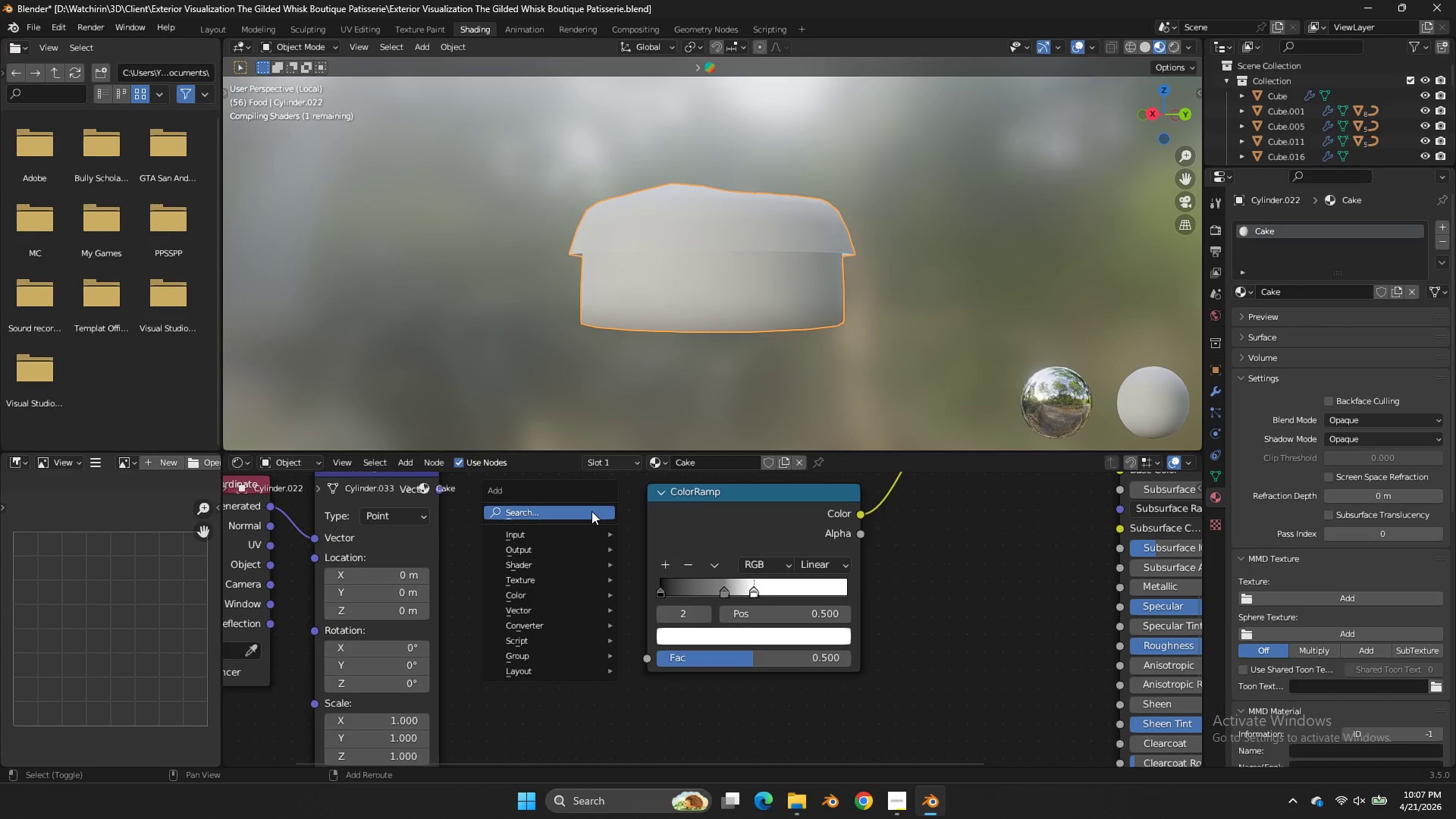 
key(Shift+A)
 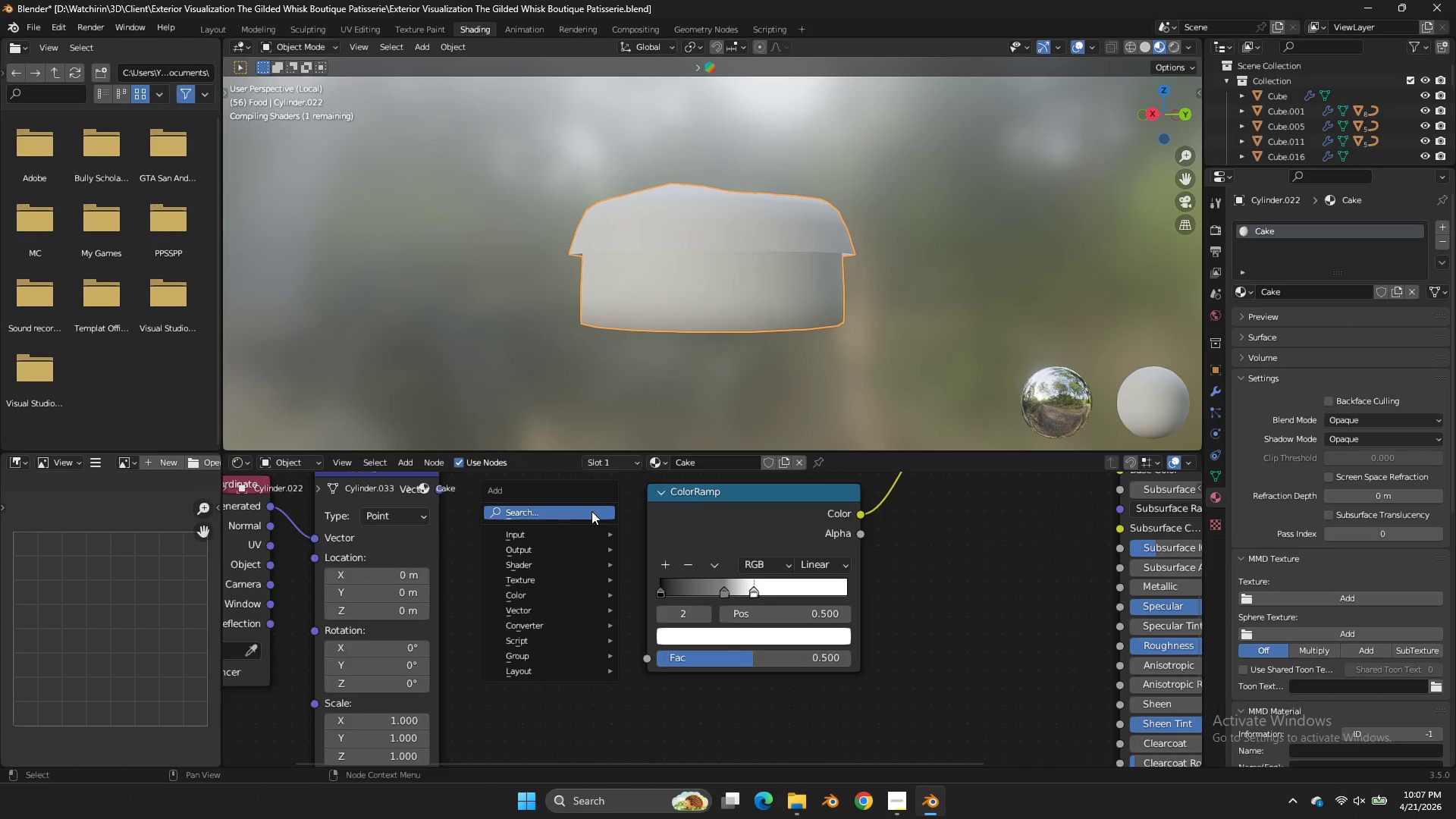 
left_click([592, 511])
 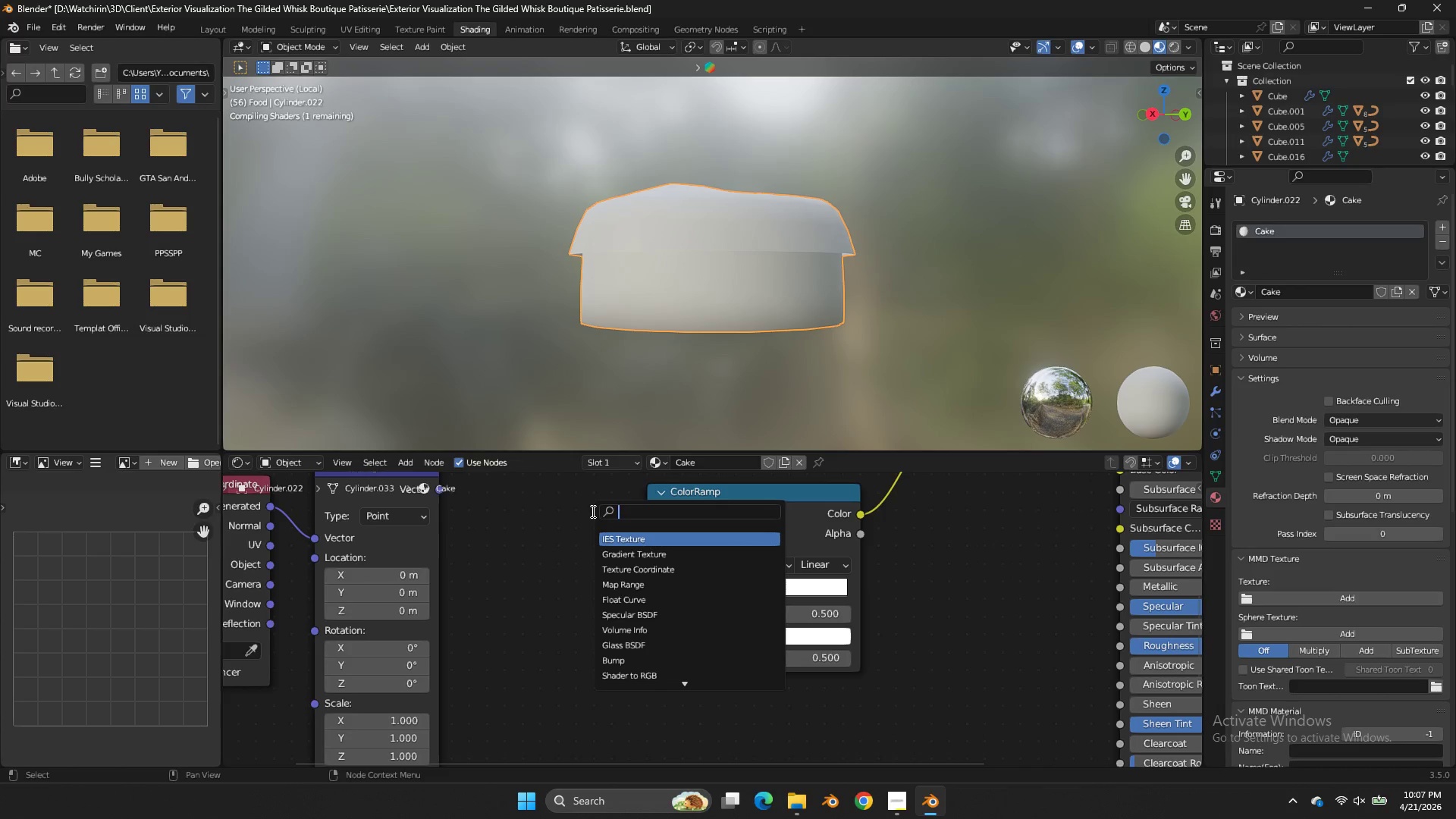 
type(musgrave)
 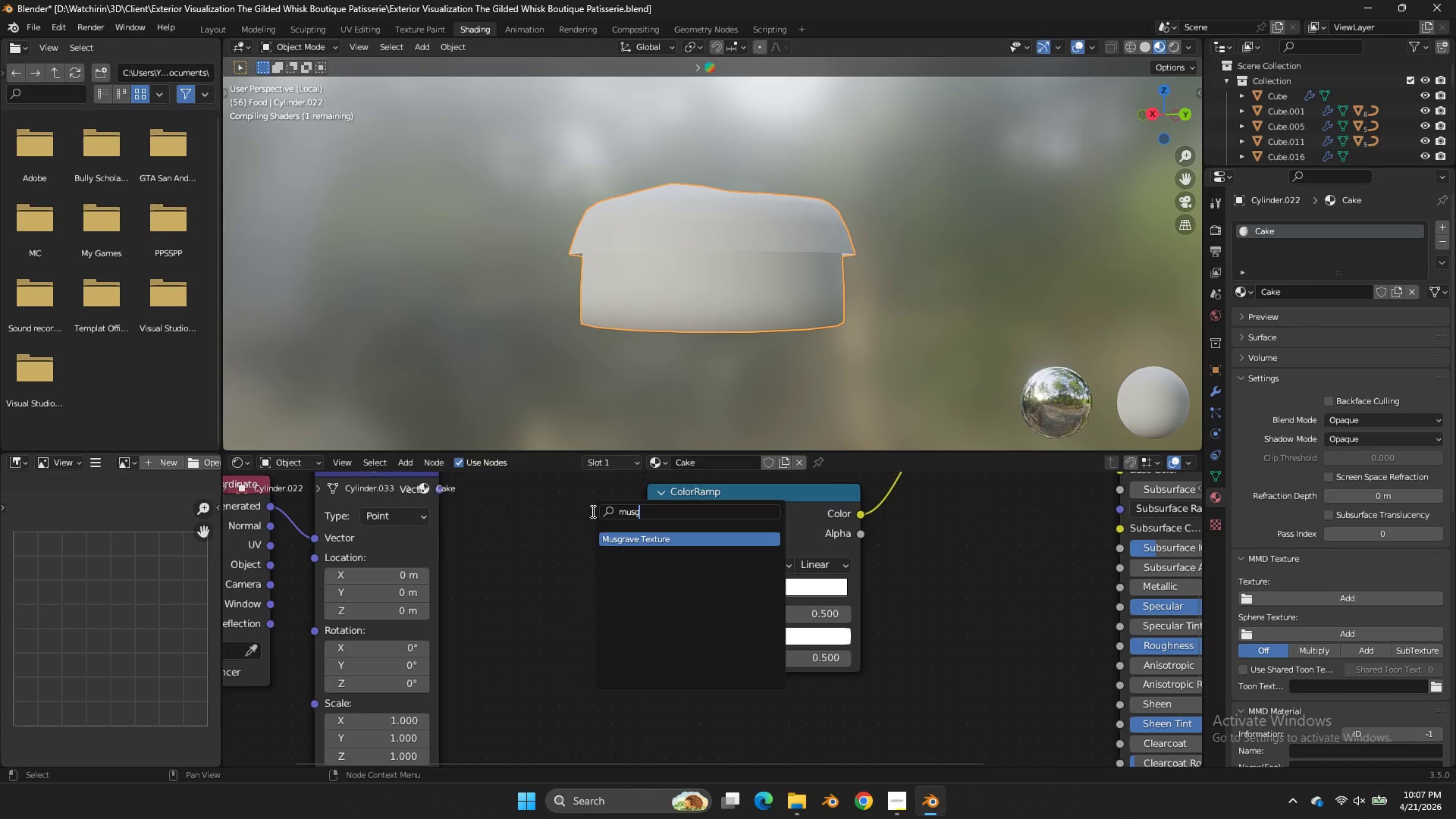 
key(Enter)
 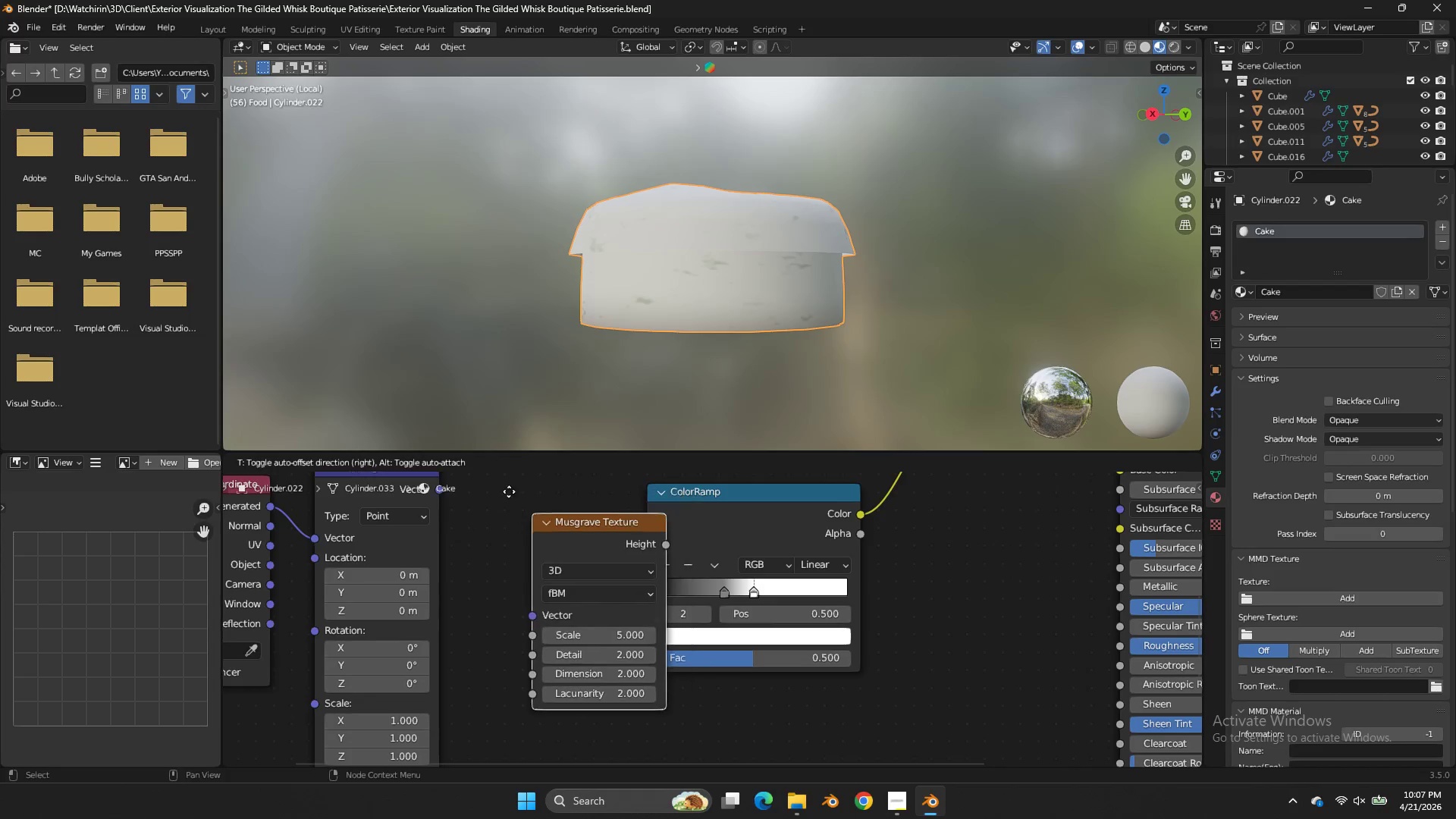 
left_click([472, 491])
 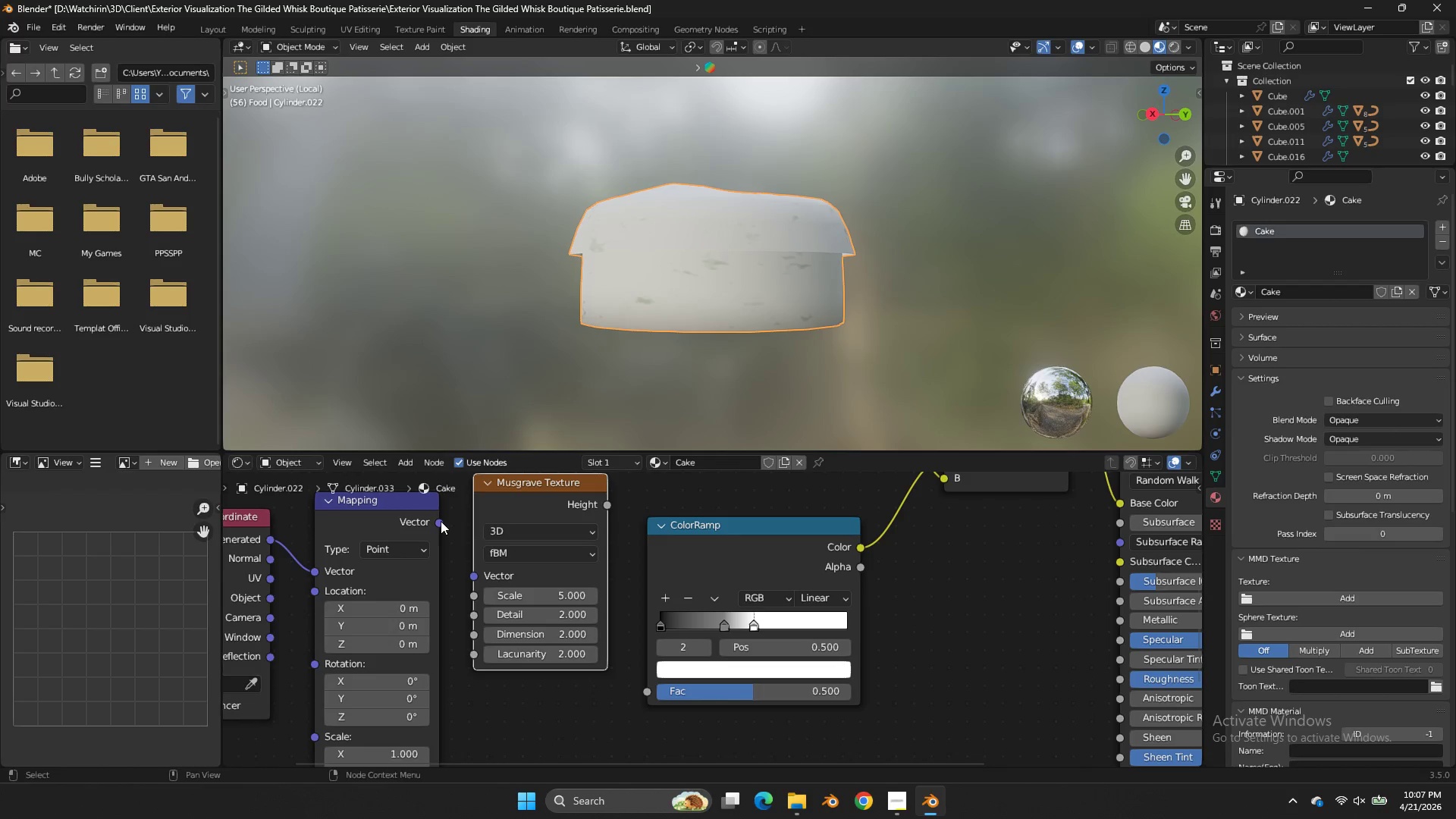 
left_click_drag(start_coordinate=[441, 521], to_coordinate=[482, 577])
 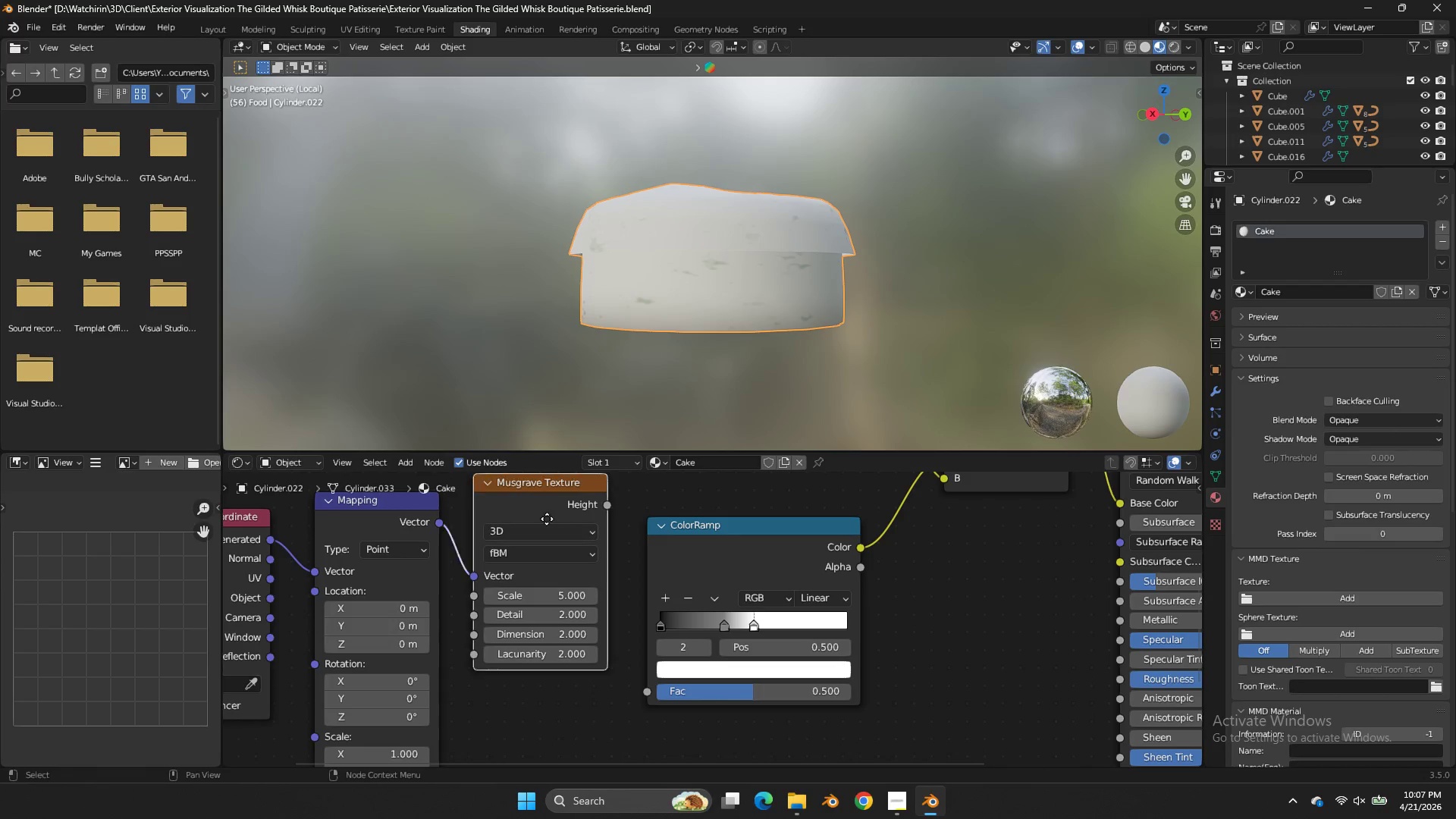 
left_click_drag(start_coordinate=[545, 504], to_coordinate=[539, 563])
 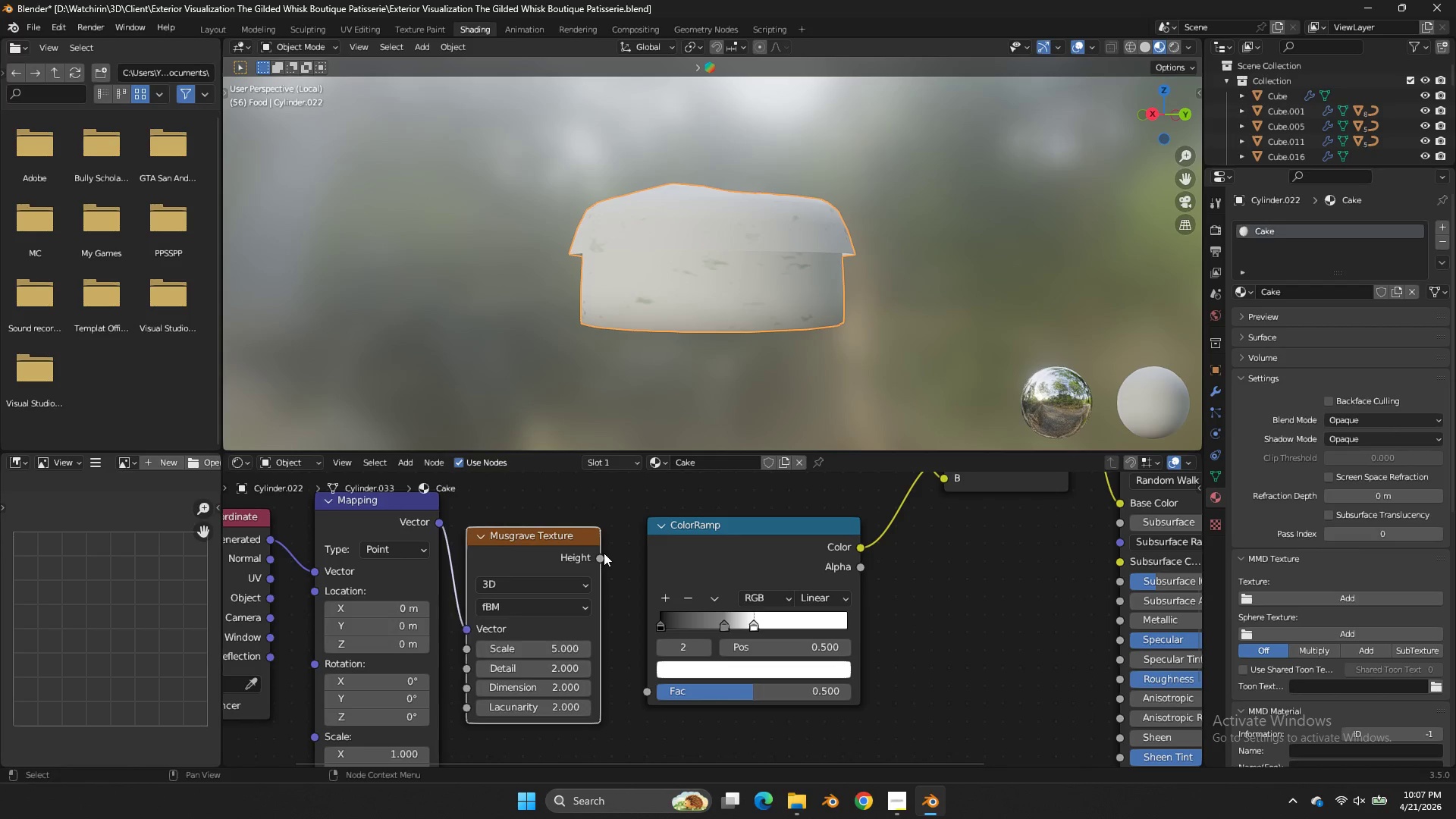 
left_click_drag(start_coordinate=[601, 555], to_coordinate=[644, 695])
 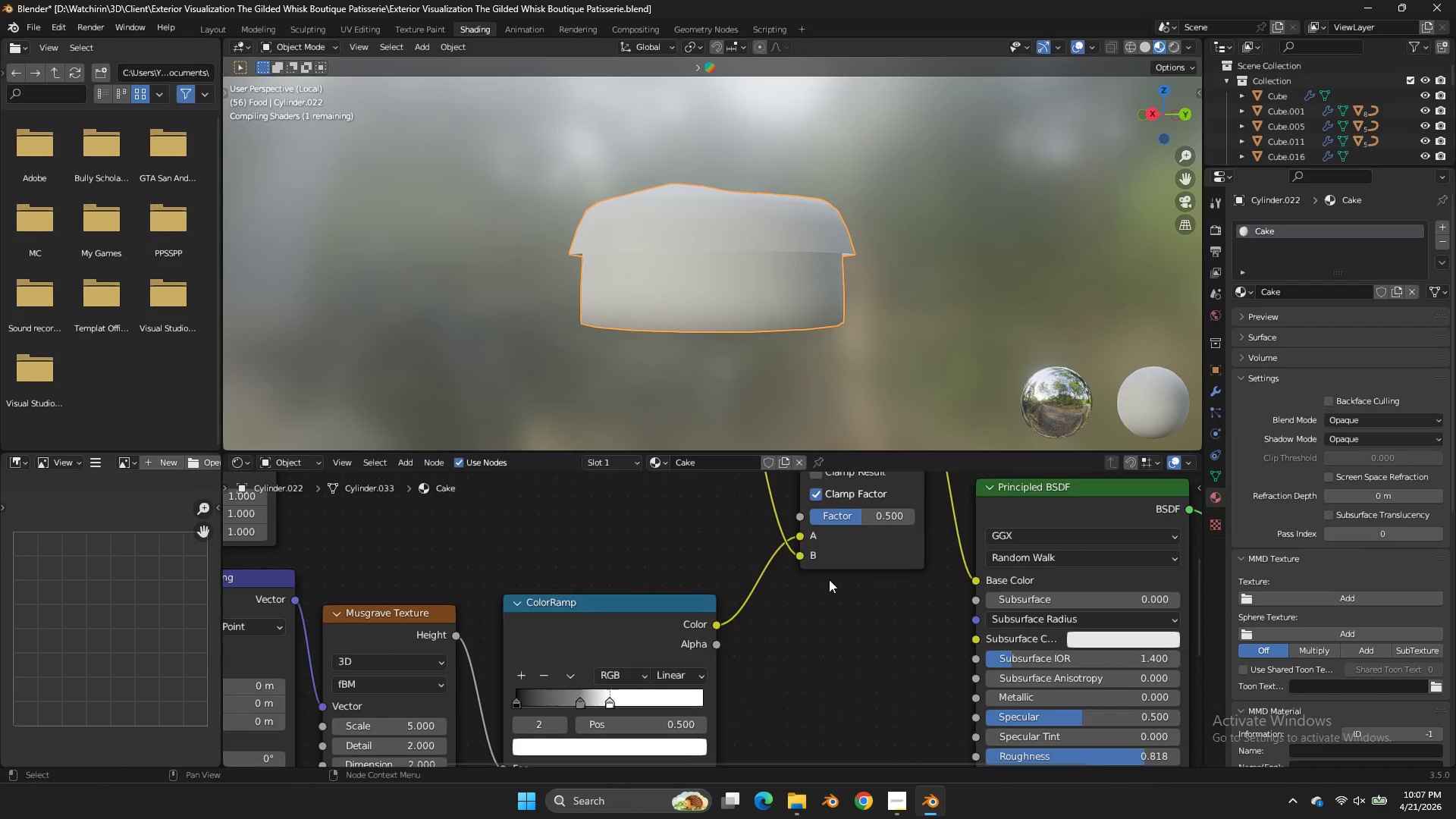 
scroll: coordinate [777, 550], scroll_direction: down, amount: 11.0
 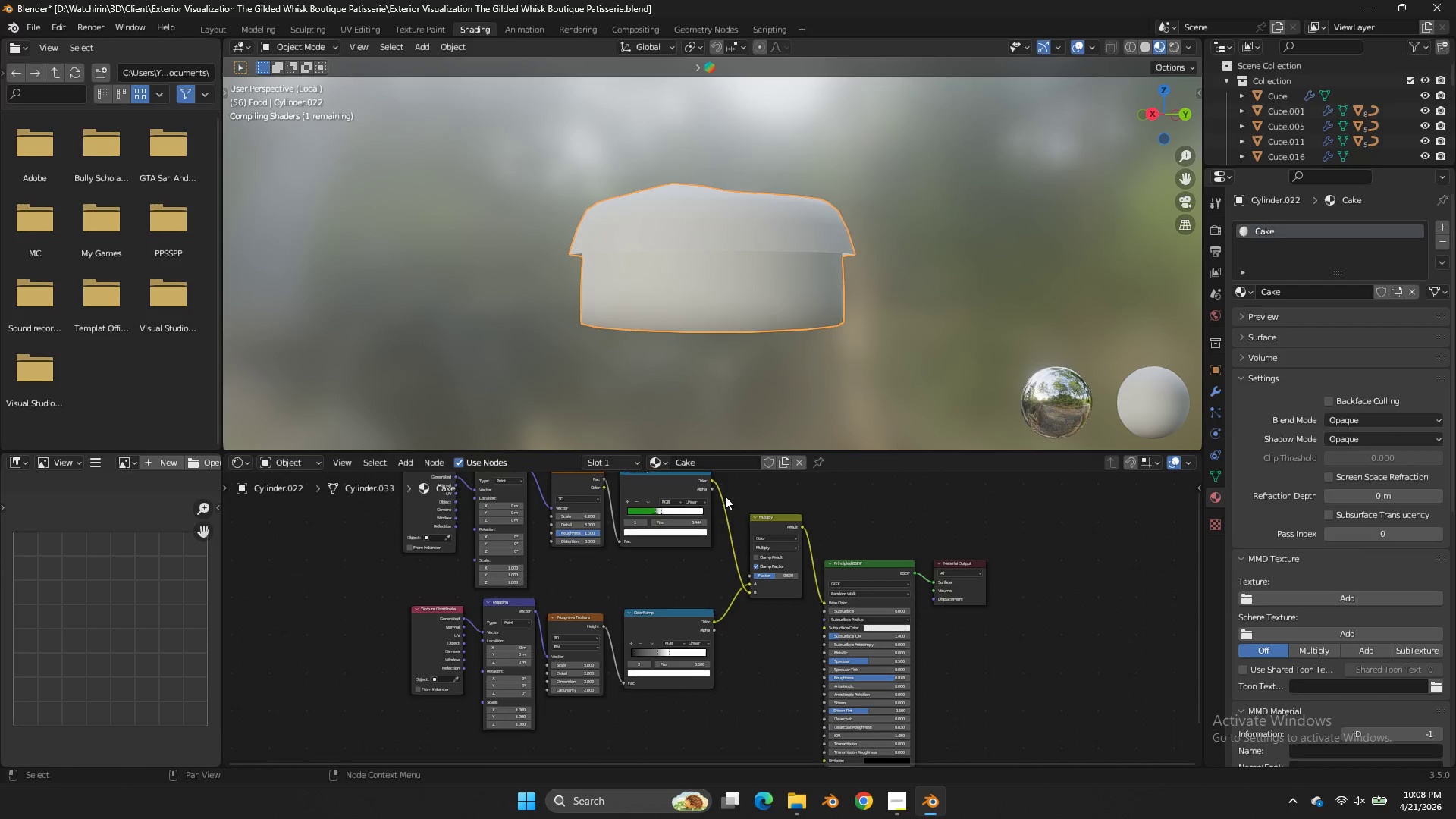 
left_click_drag(start_coordinate=[723, 495], to_coordinate=[359, 546])
 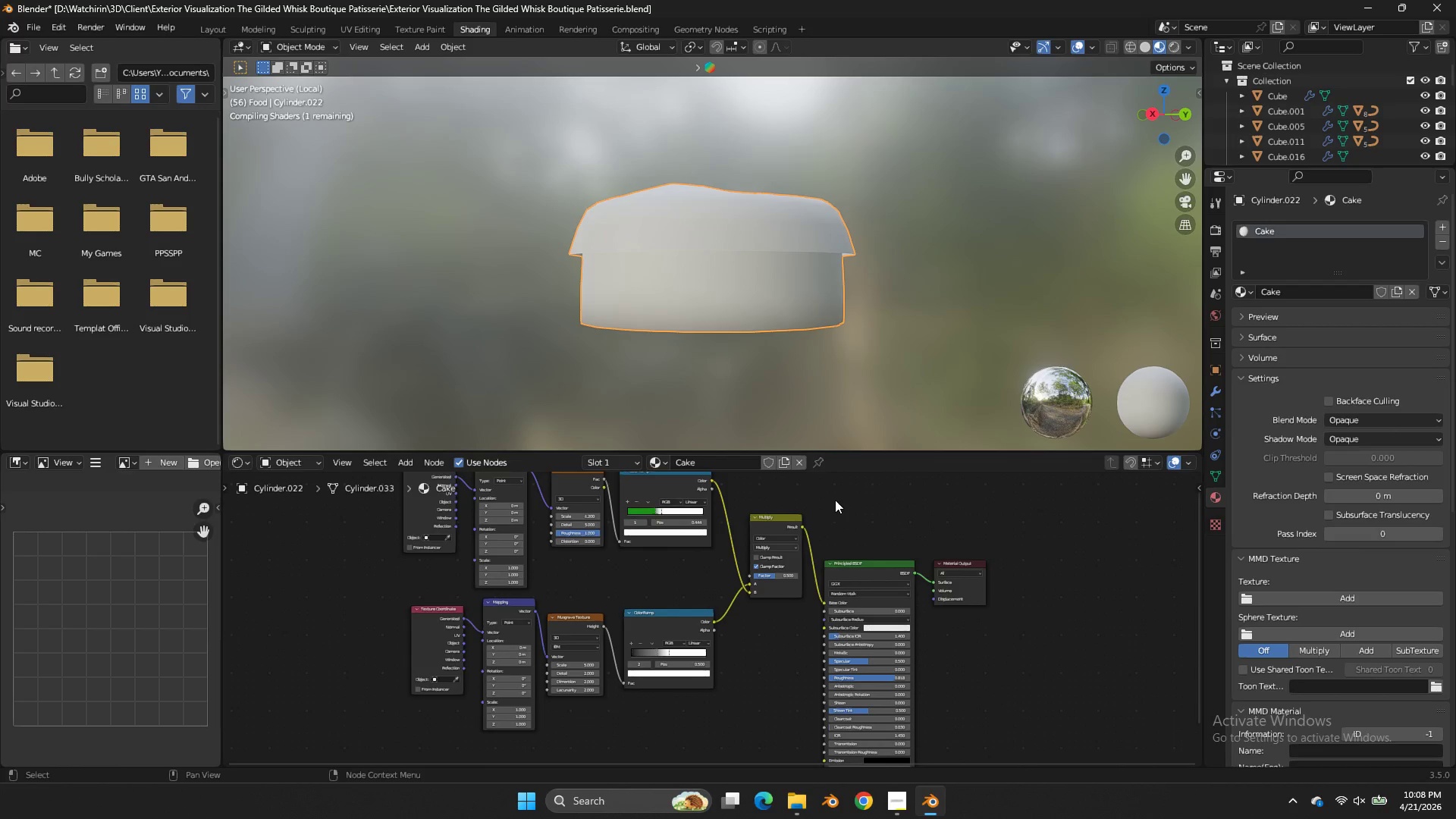 
left_click_drag(start_coordinate=[833, 500], to_coordinate=[830, 500])
 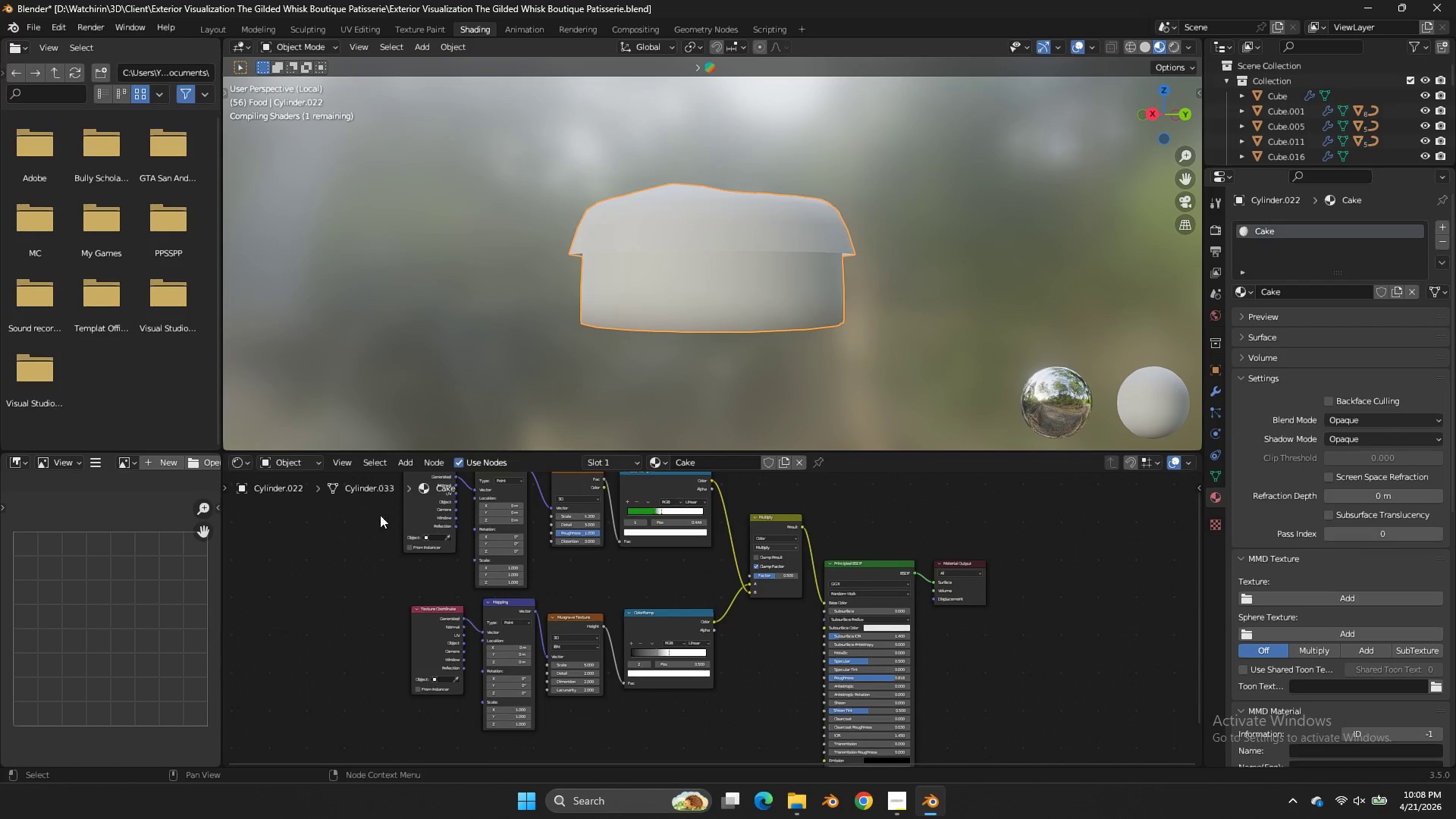 
left_click_drag(start_coordinate=[362, 508], to_coordinate=[777, 544])
 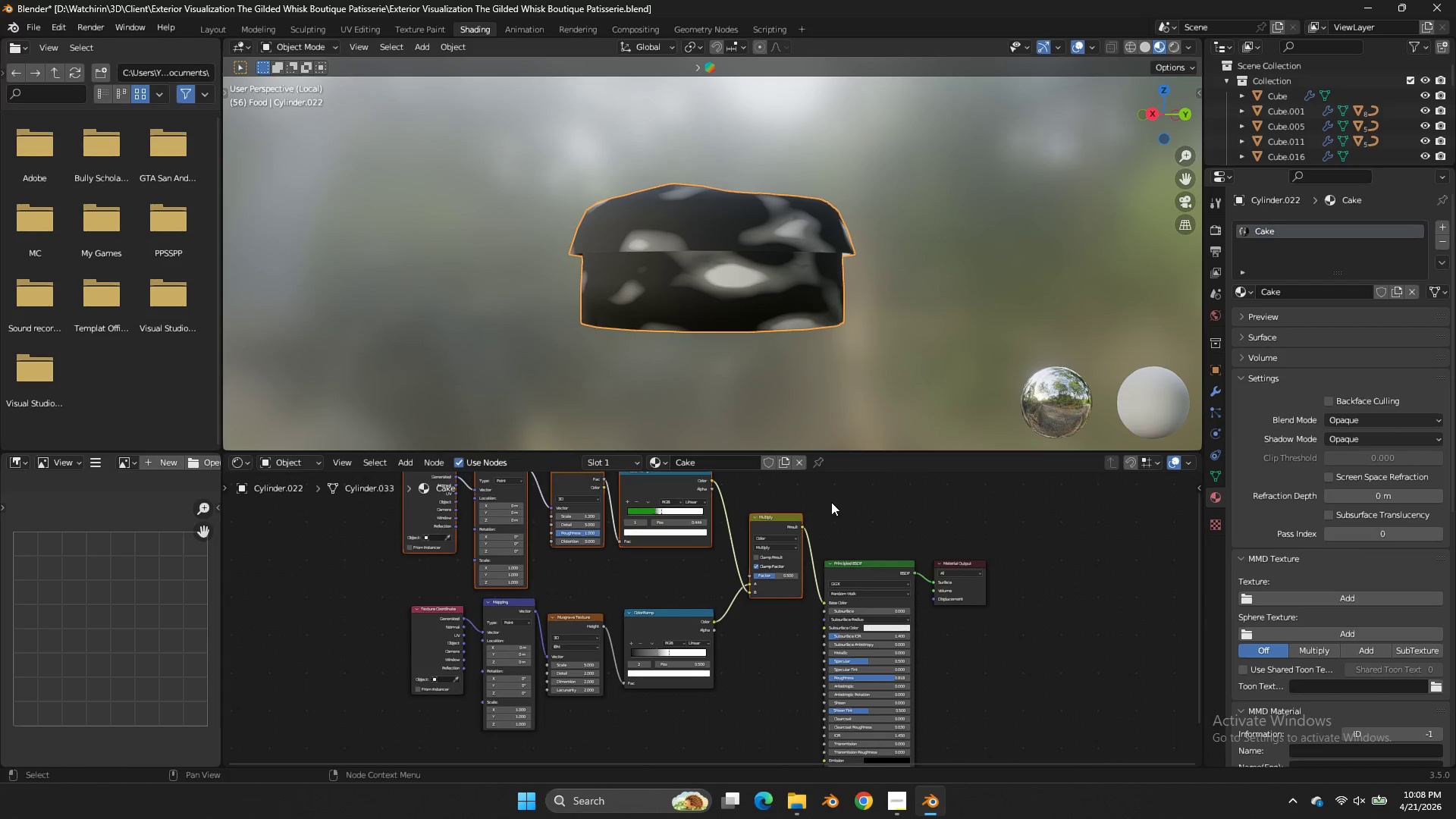 
left_click_drag(start_coordinate=[836, 497], to_coordinate=[311, 529])
 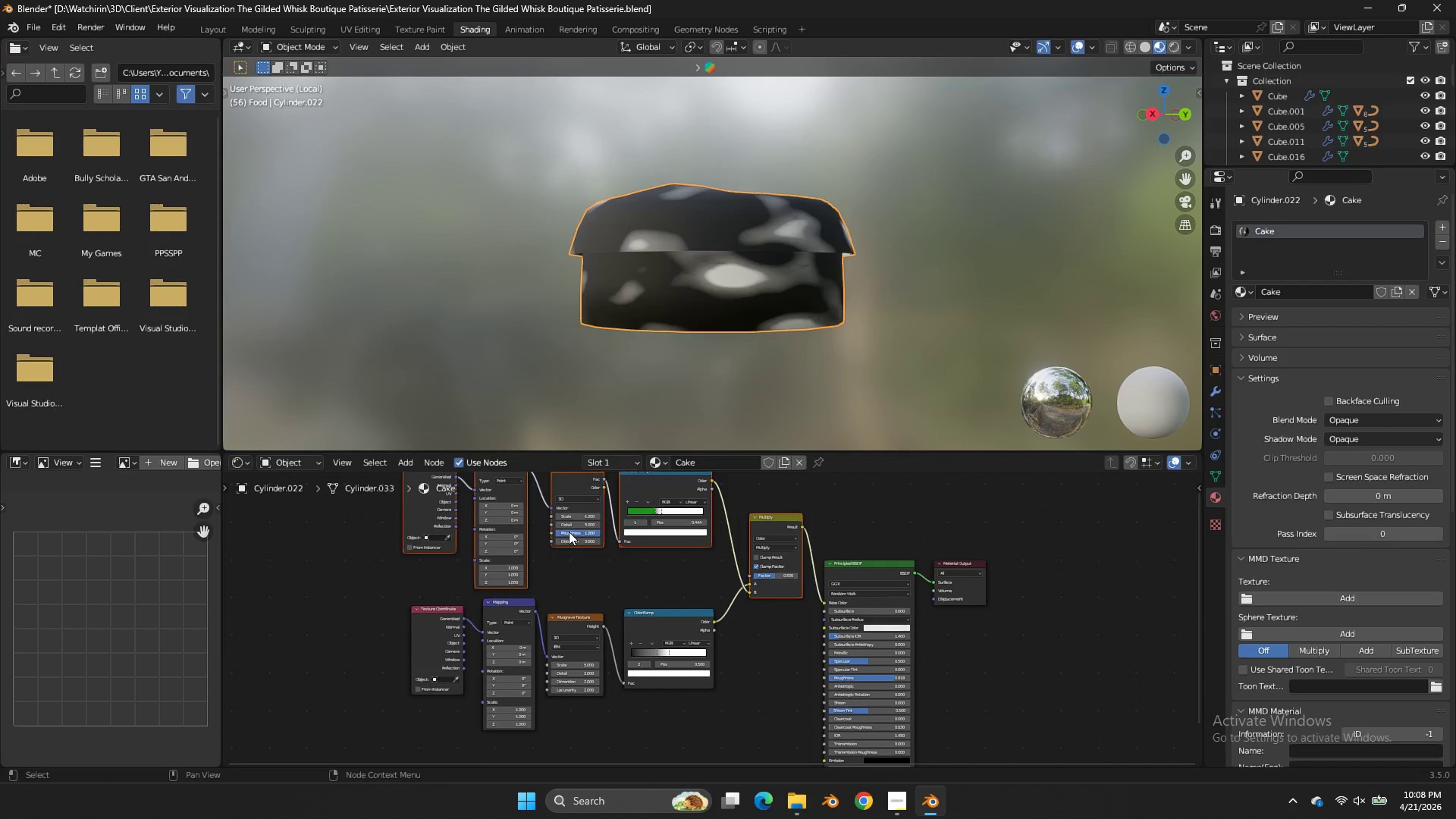 
key(X)
 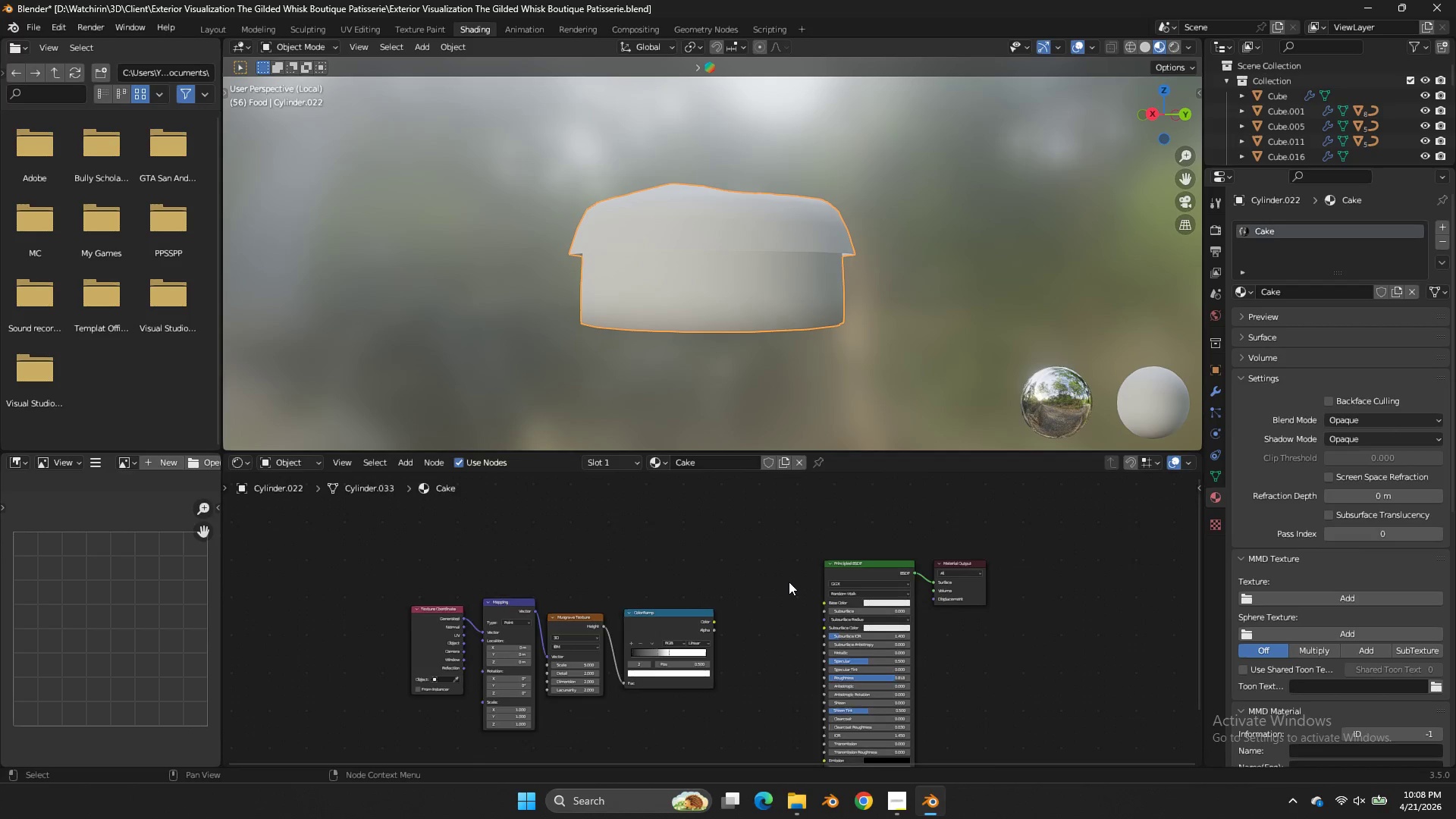 
scroll: coordinate [788, 582], scroll_direction: up, amount: 4.0
 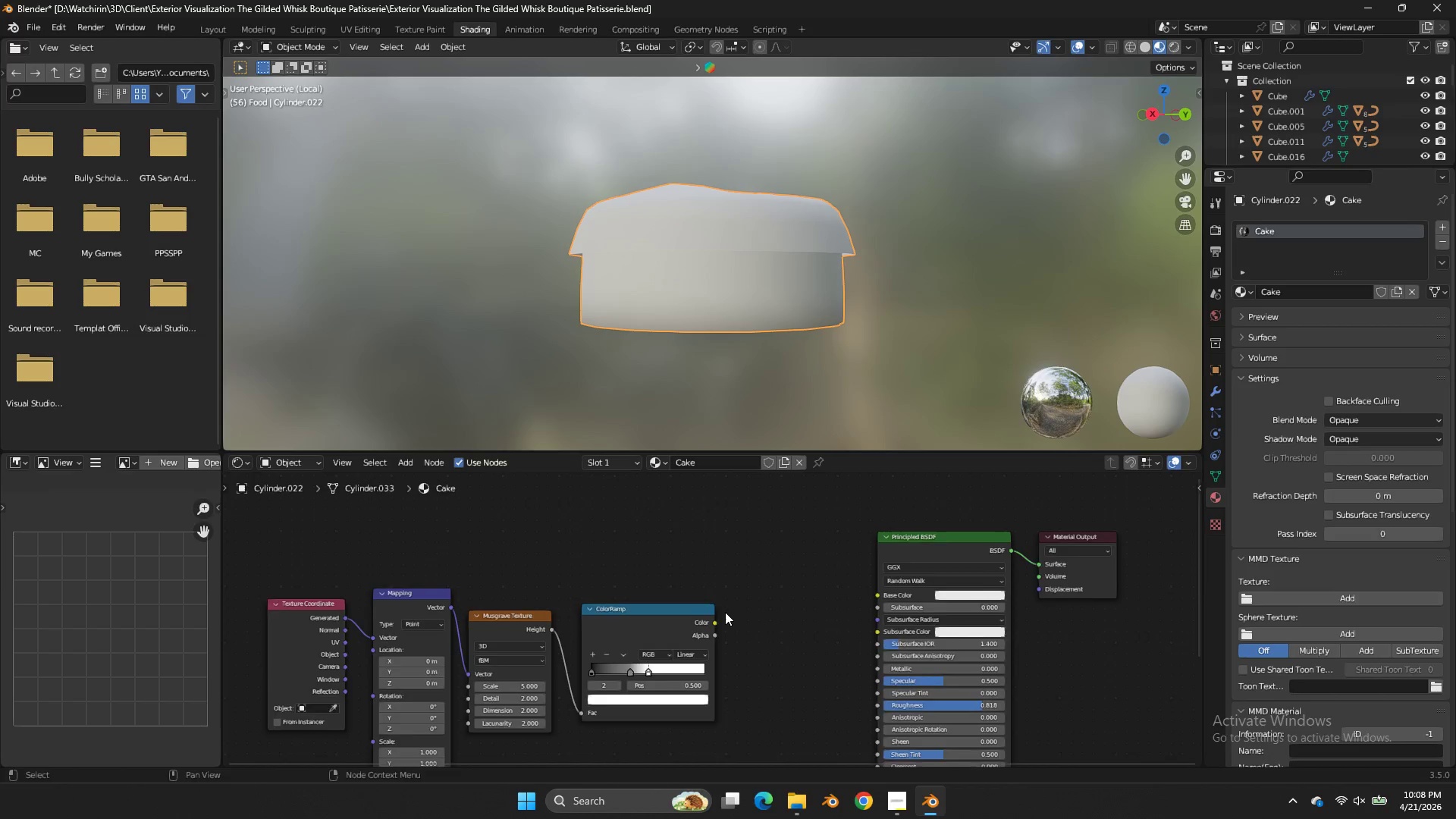 
left_click_drag(start_coordinate=[719, 620], to_coordinate=[925, 589])
 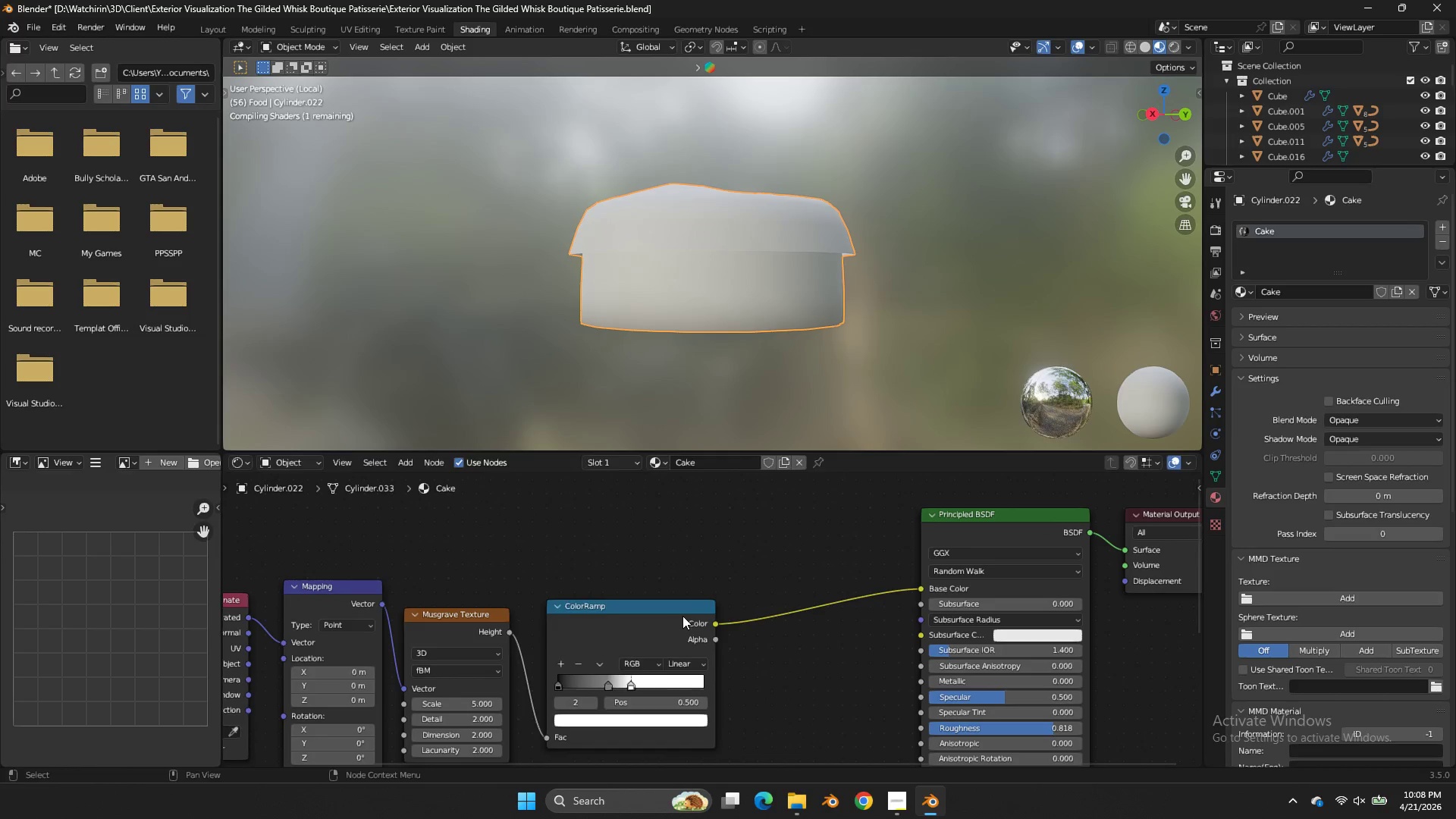 
scroll: coordinate [725, 612], scroll_direction: up, amount: 4.0
 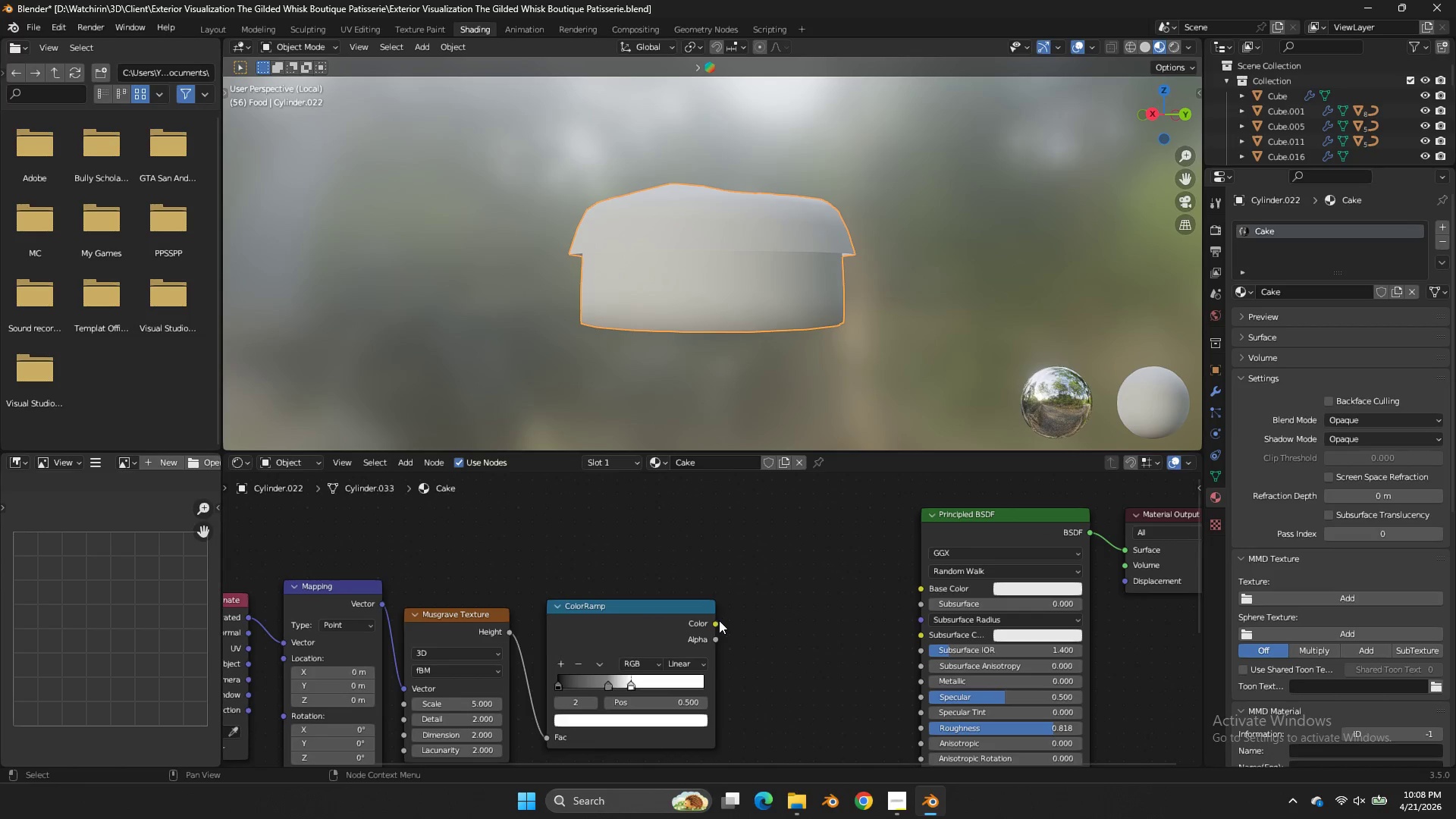 
left_click_drag(start_coordinate=[682, 616], to_coordinate=[766, 603])
 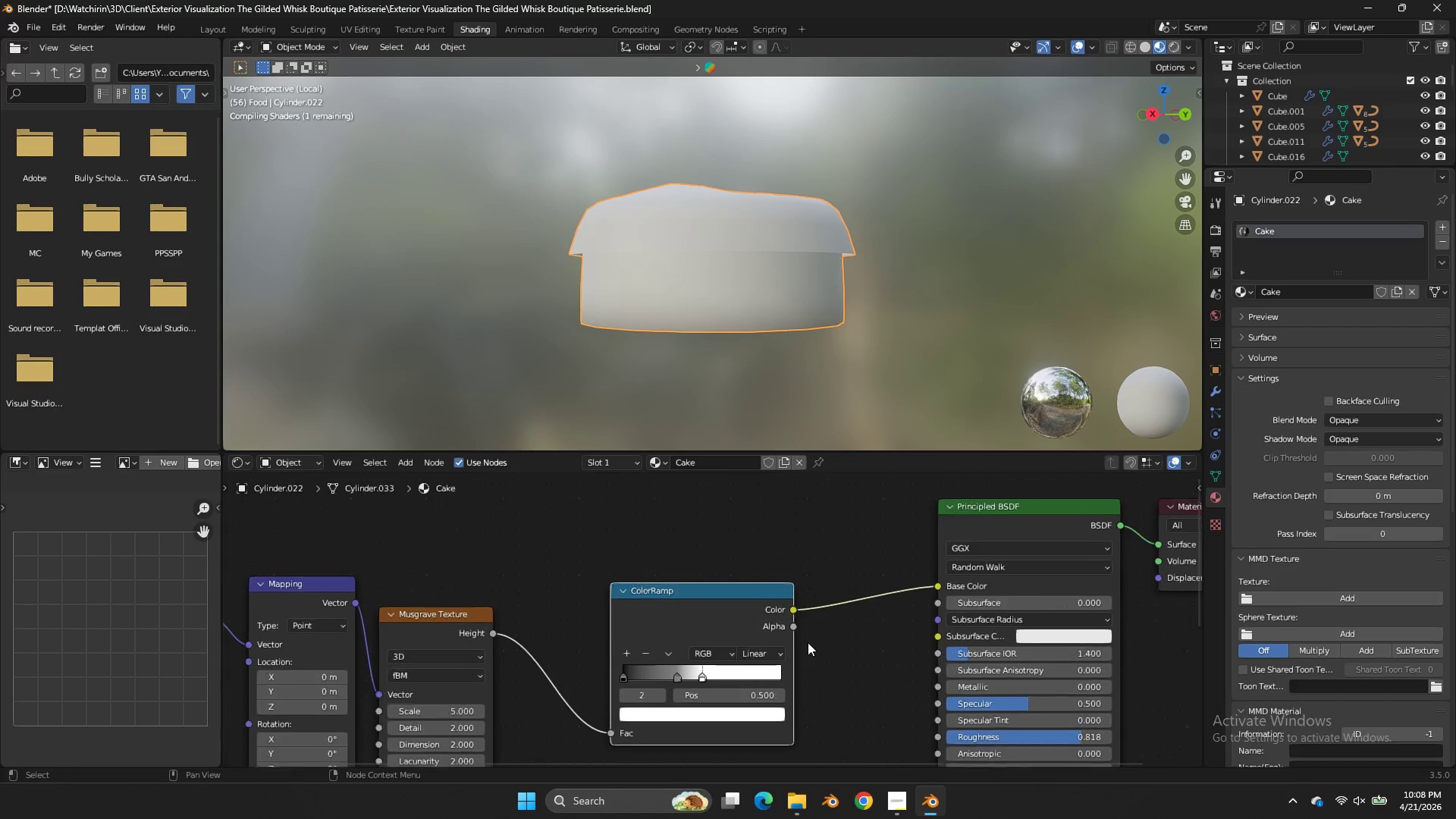 
scroll: coordinate [808, 642], scroll_direction: up, amount: 2.0
 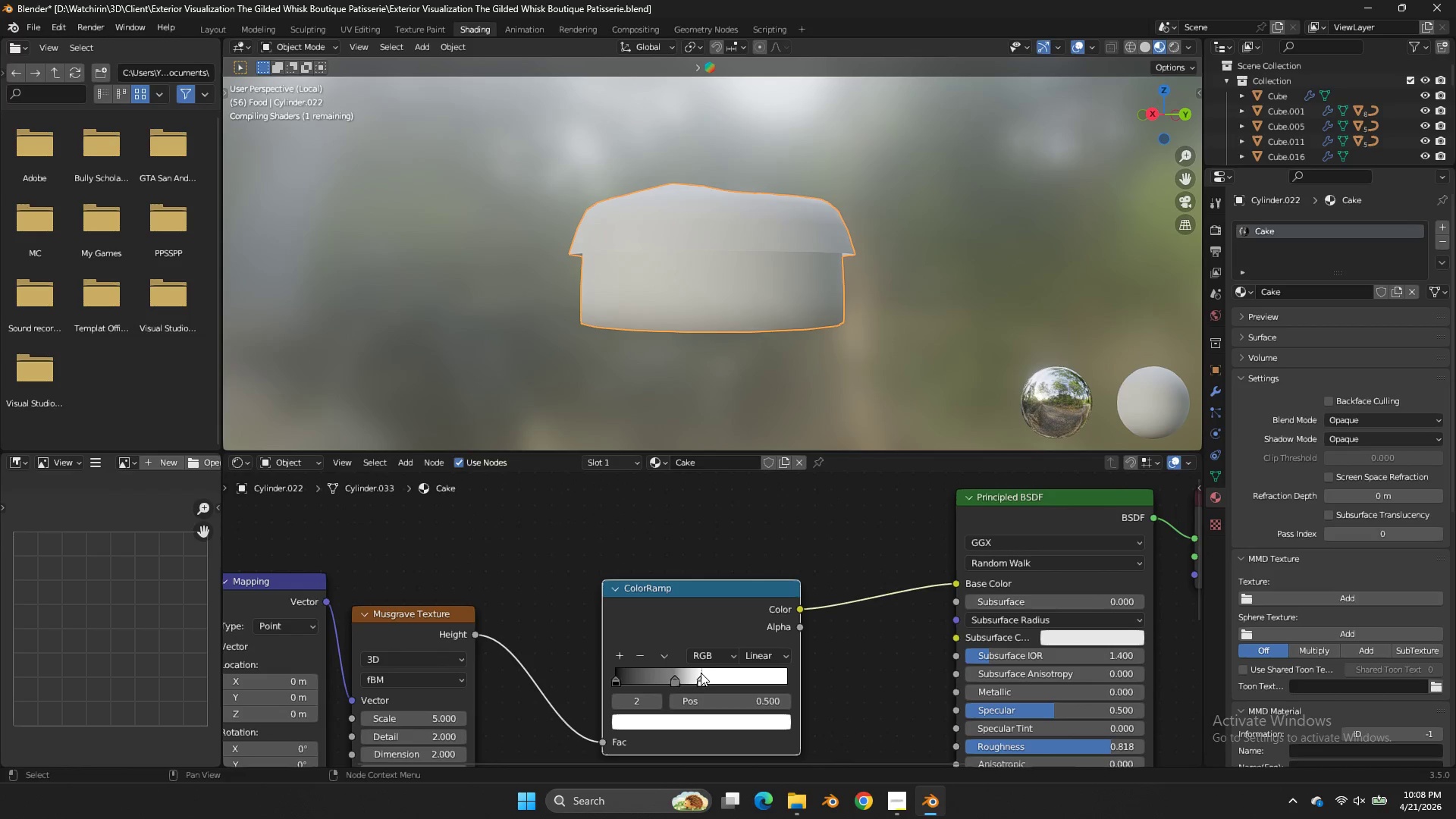 
left_click_drag(start_coordinate=[702, 674], to_coordinate=[747, 677])
 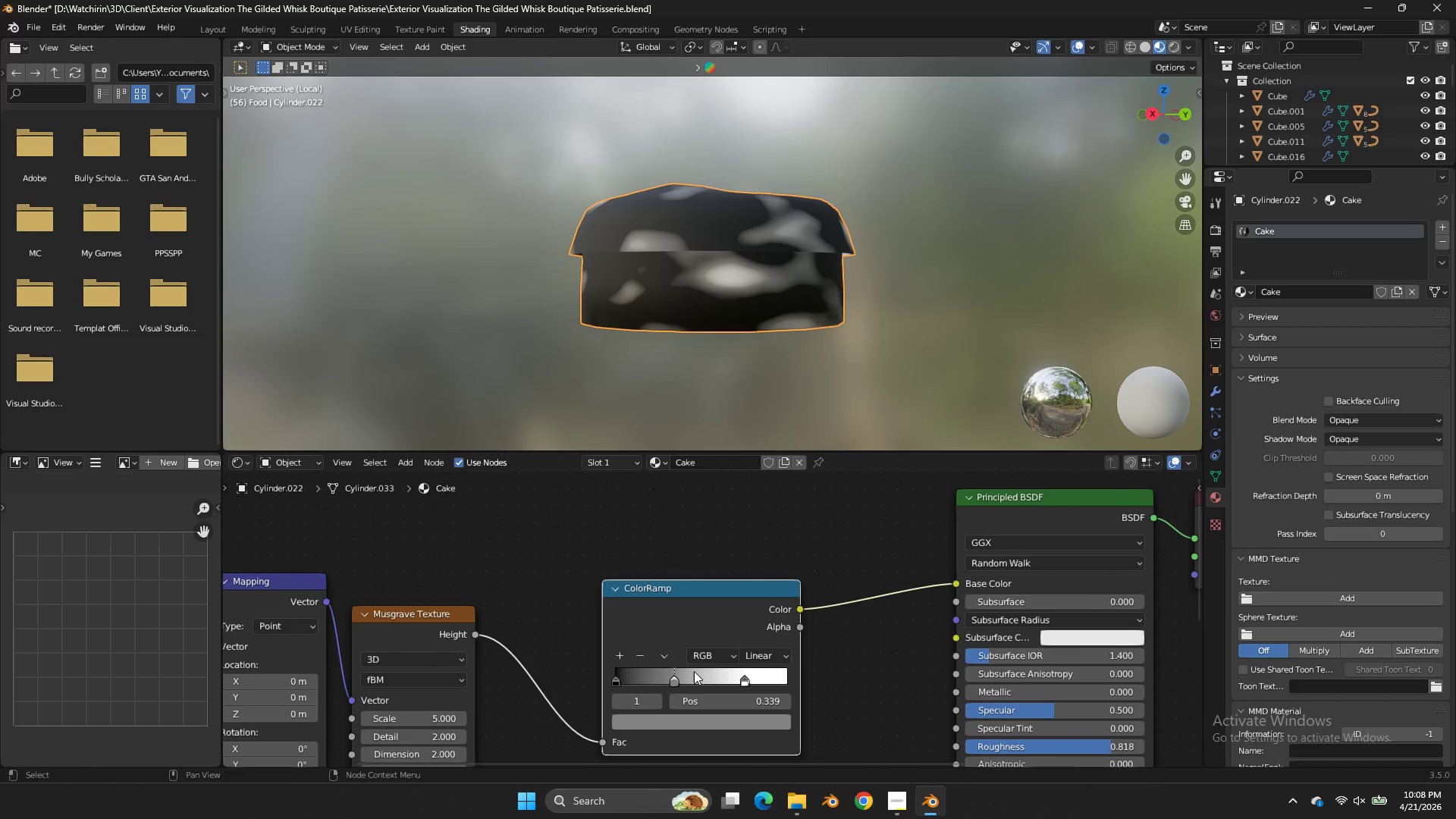 
left_click_drag(start_coordinate=[695, 671], to_coordinate=[652, 671])
 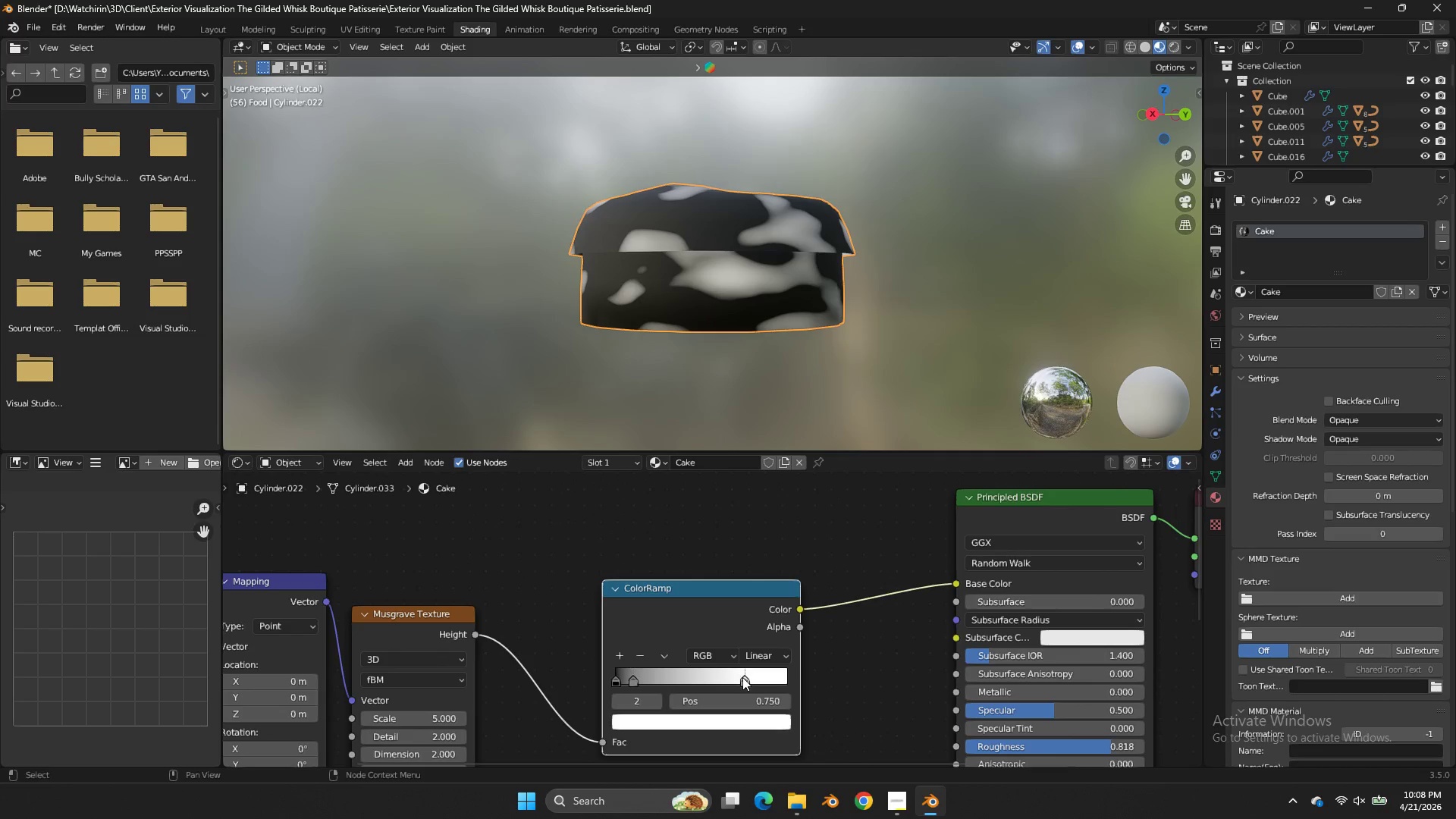 
left_click_drag(start_coordinate=[742, 677], to_coordinate=[670, 674])
 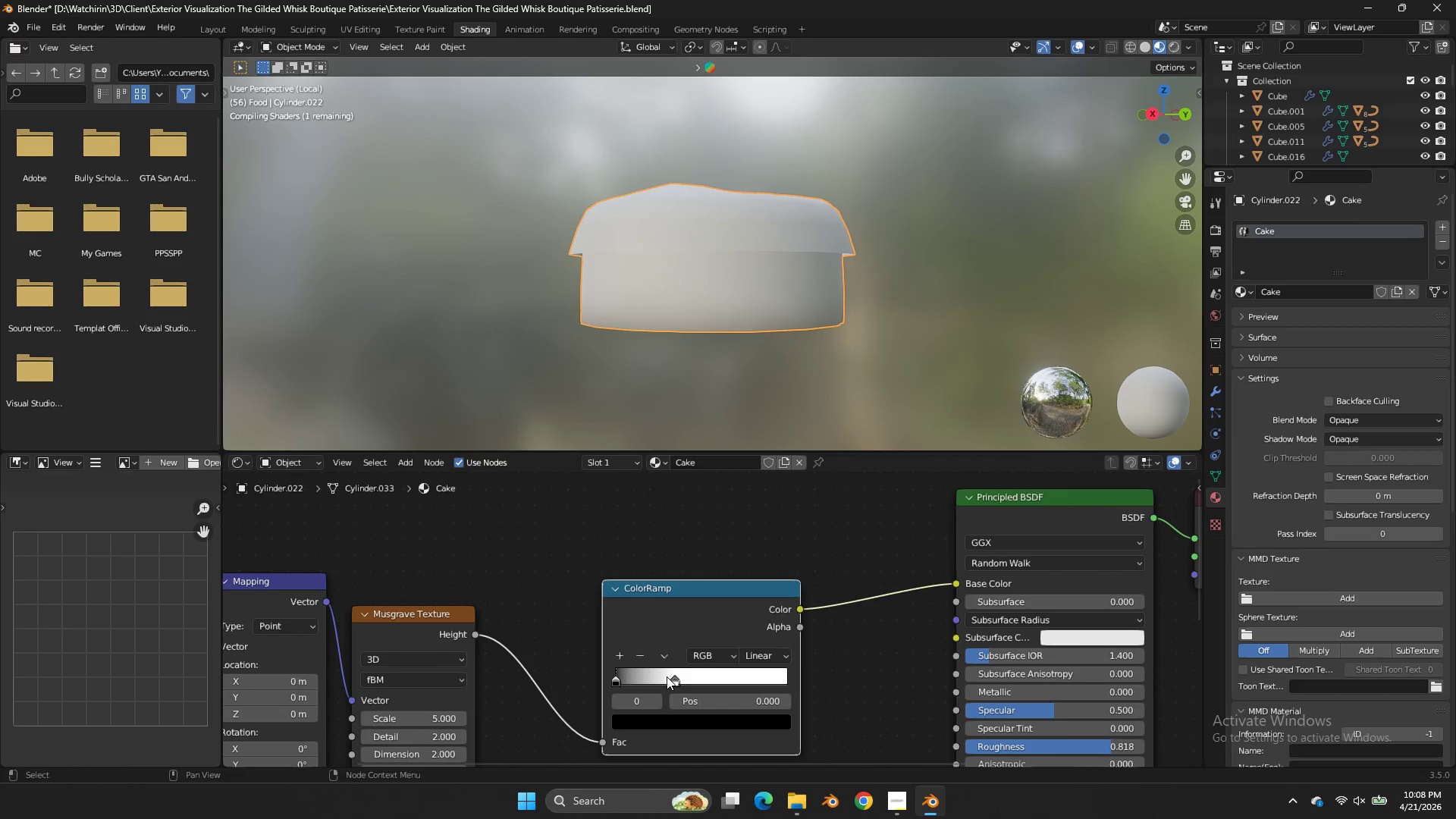 
left_click_drag(start_coordinate=[667, 676], to_coordinate=[684, 683])
 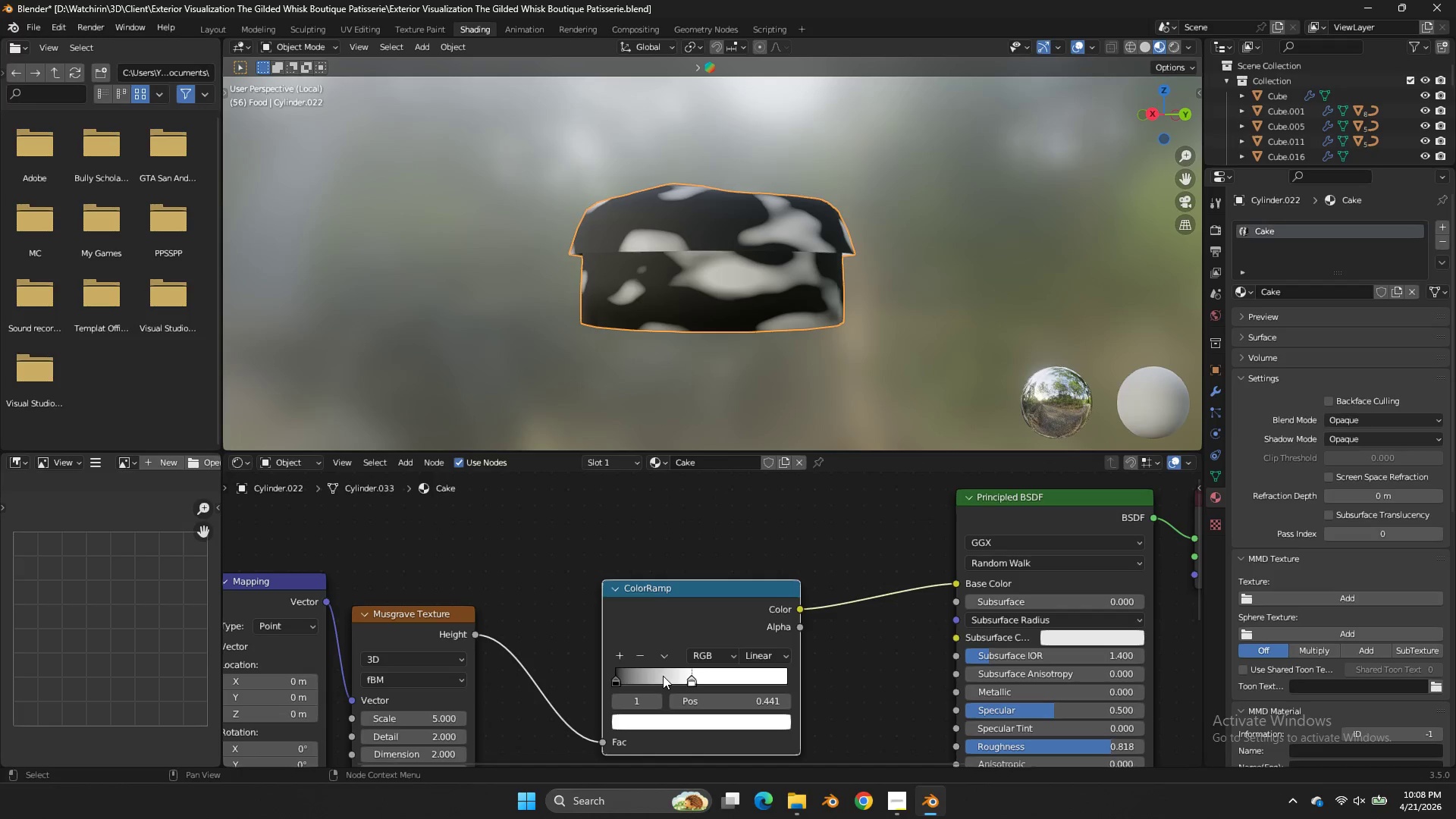 
left_click_drag(start_coordinate=[681, 679], to_coordinate=[701, 681])
 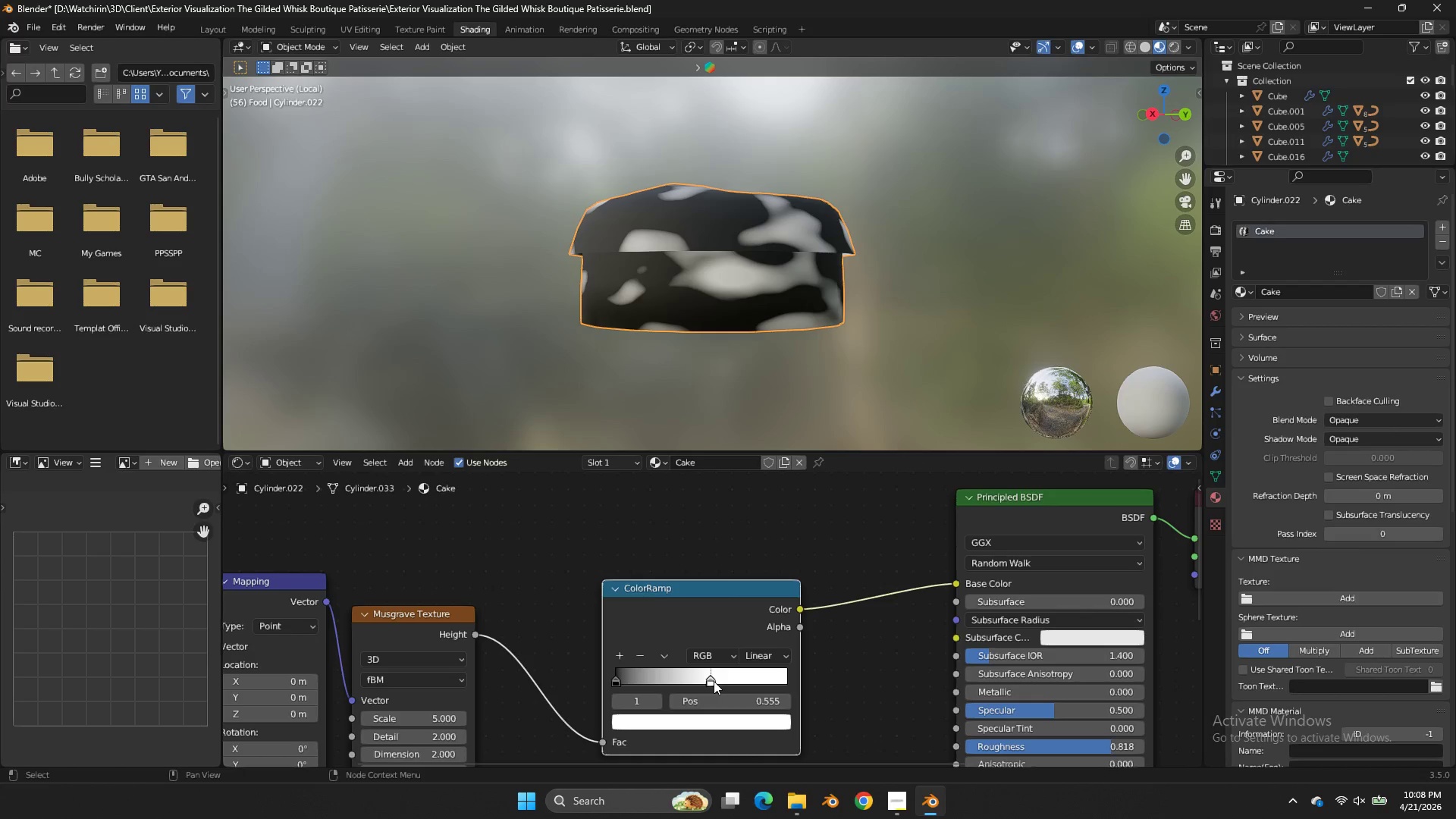 
left_click_drag(start_coordinate=[707, 681], to_coordinate=[657, 689])
 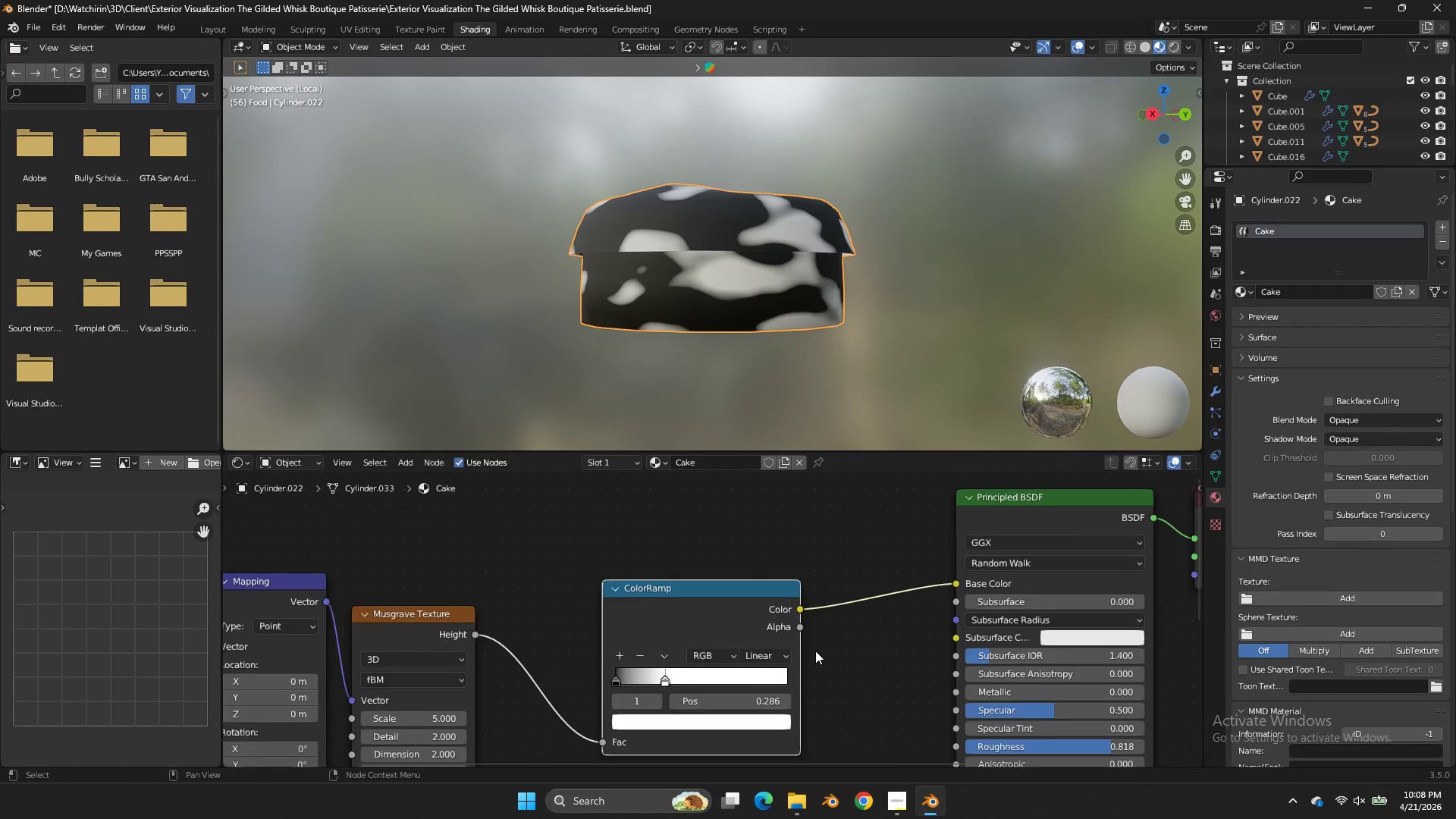 
scroll: coordinate [815, 649], scroll_direction: down, amount: 8.0
 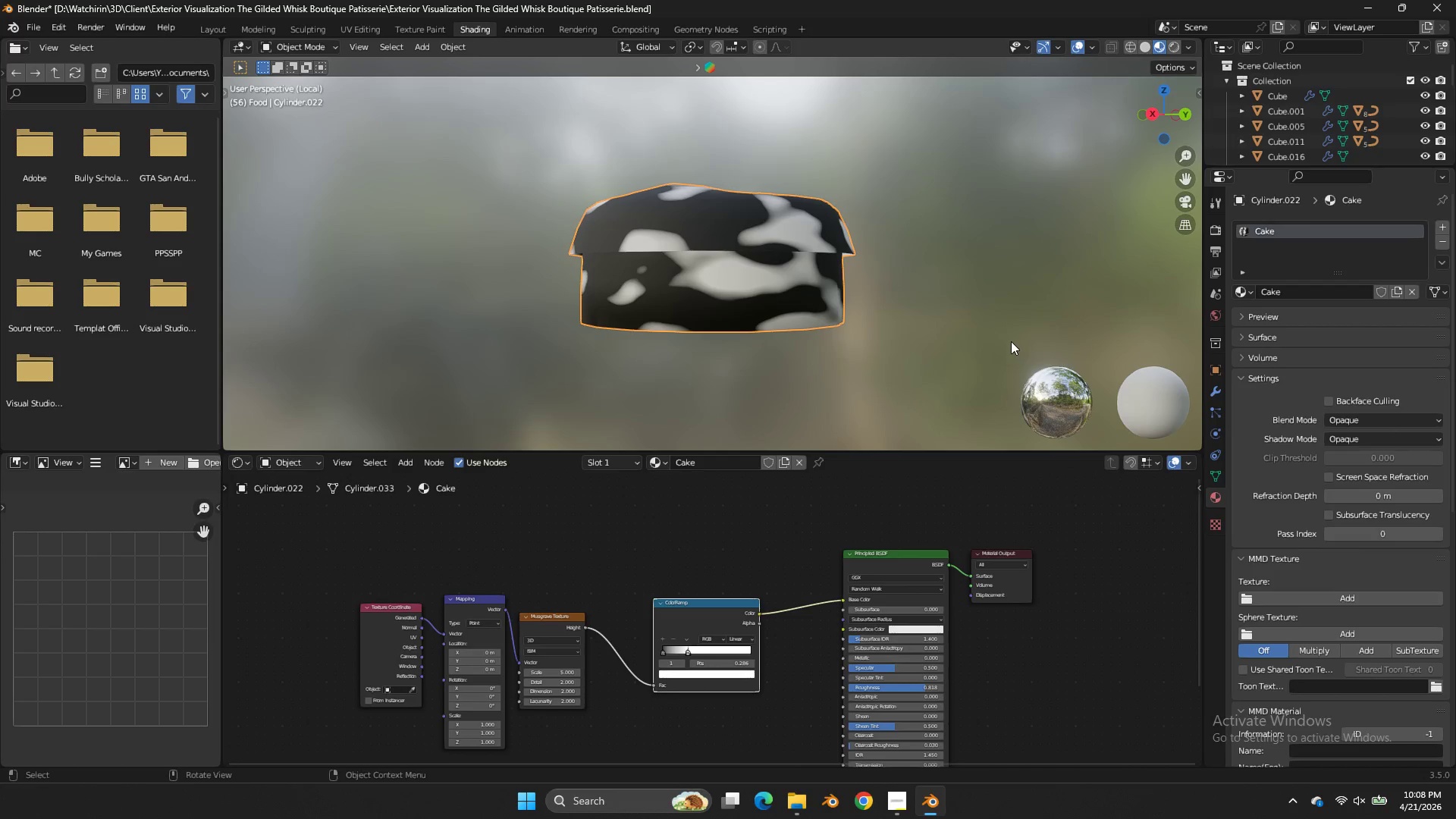 
scroll: coordinate [807, 598], scroll_direction: up, amount: 8.0
 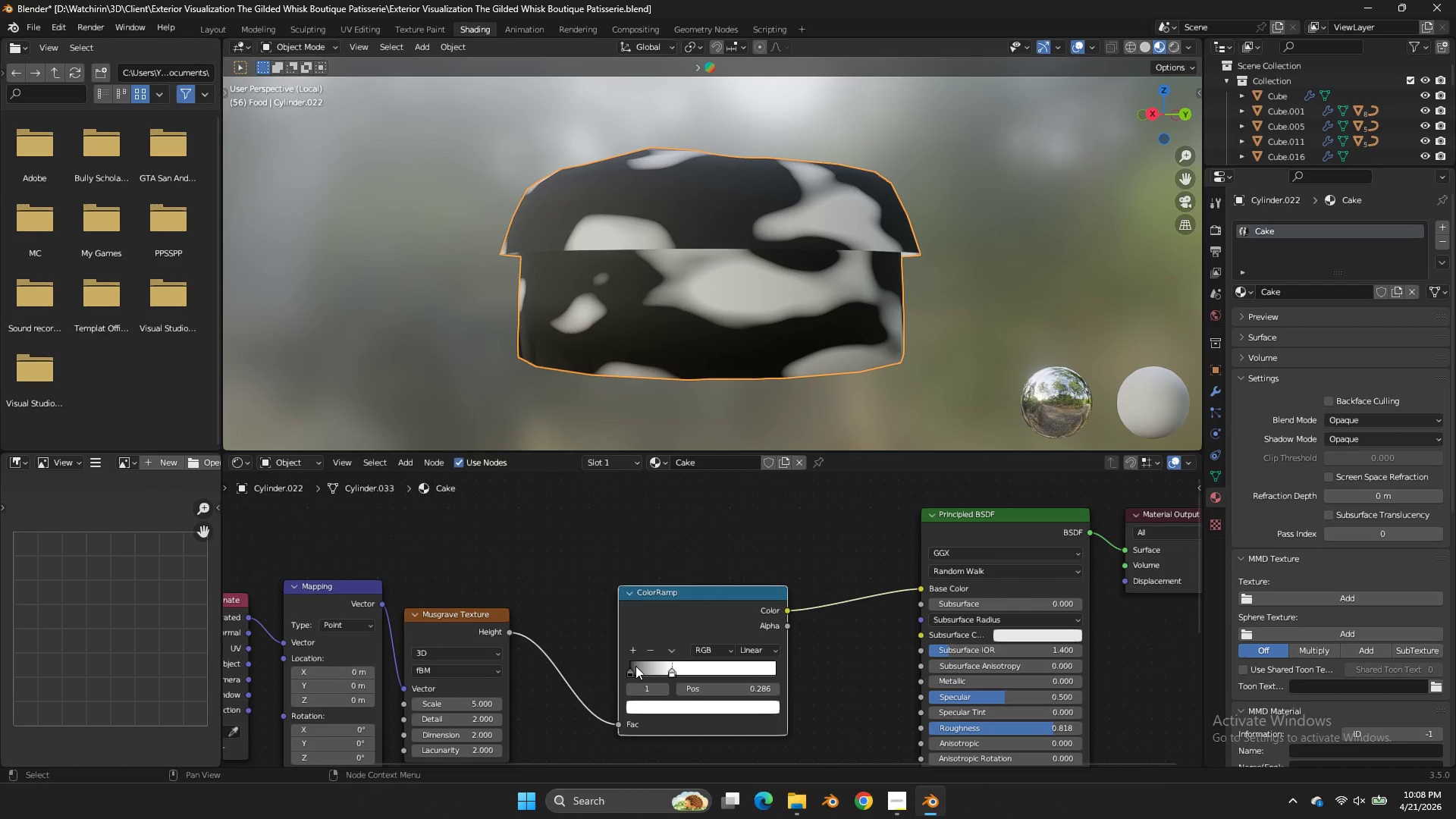 
left_click_drag(start_coordinate=[635, 666], to_coordinate=[612, 655])
 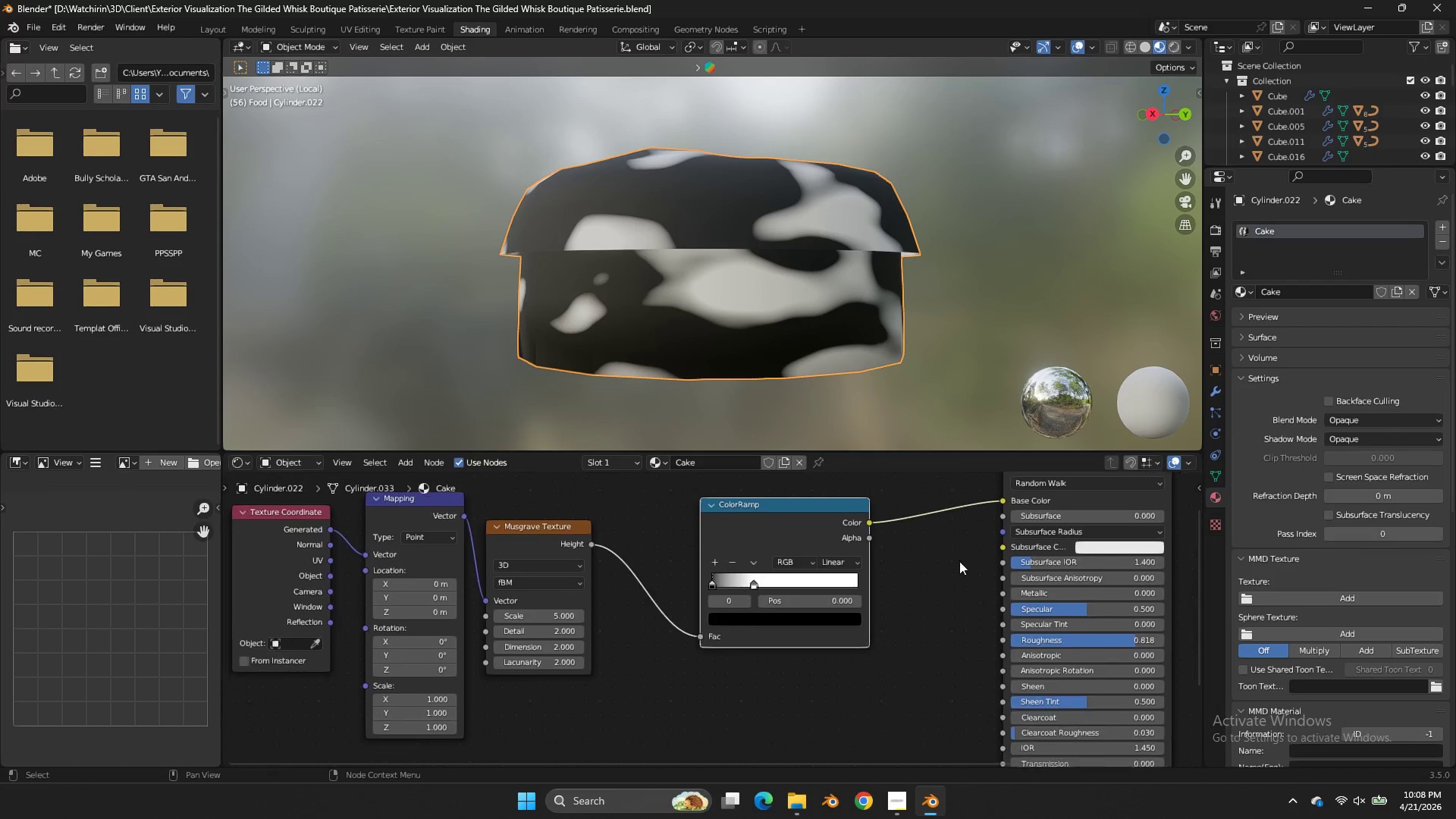 
scroll: coordinate [781, 589], scroll_direction: up, amount: 6.0
 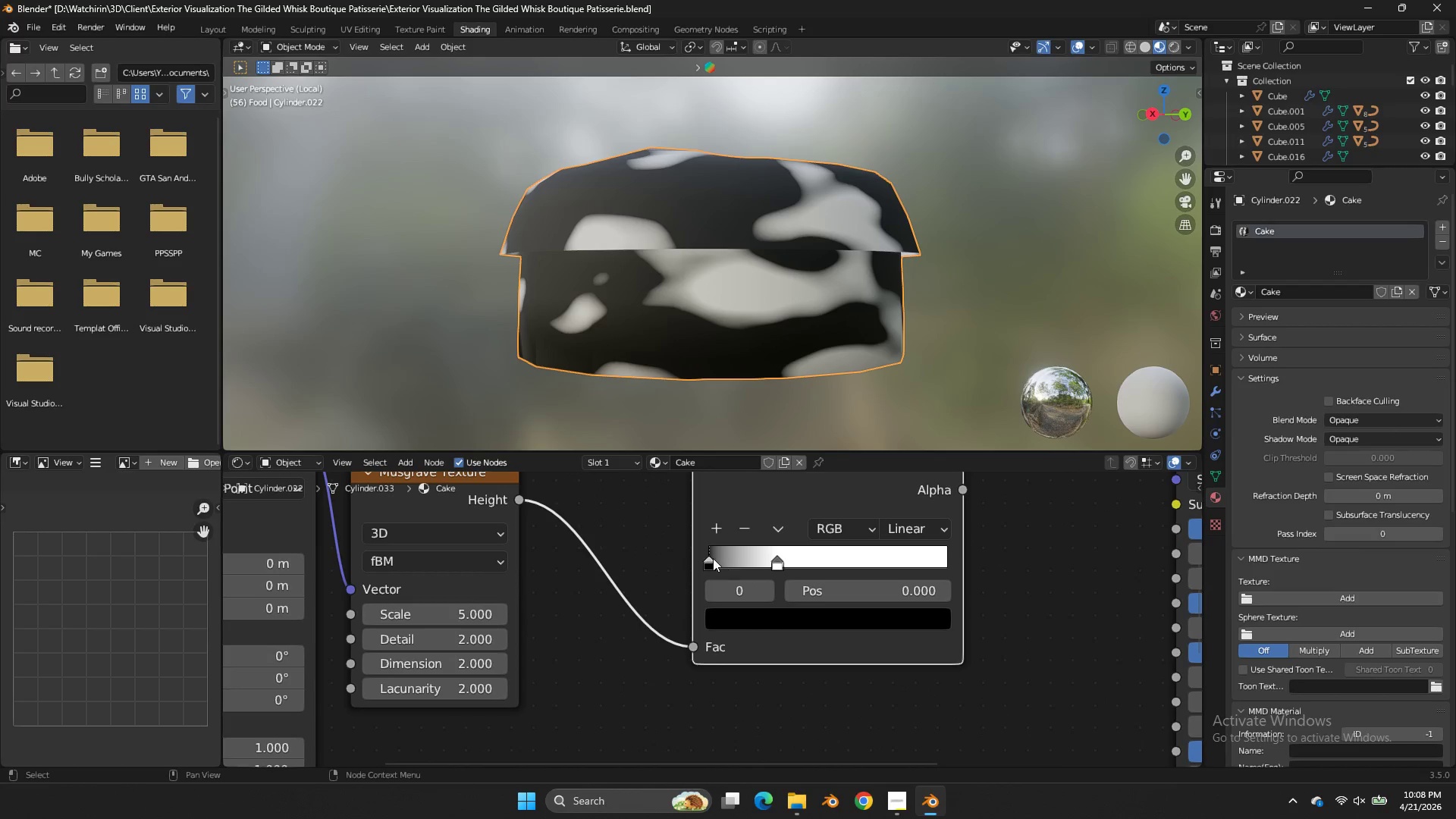 
left_click([713, 558])
 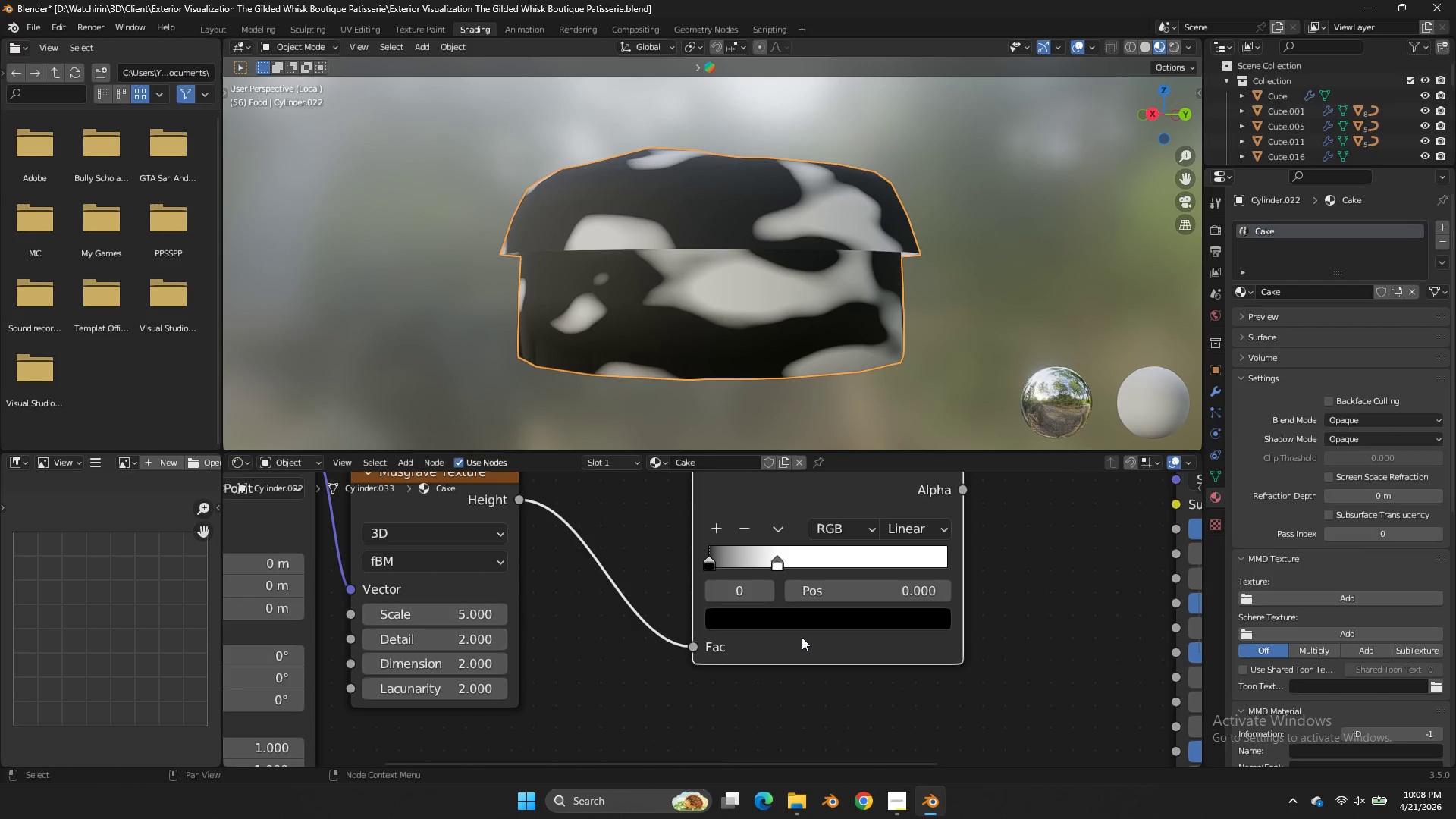 
double_click([799, 623])
 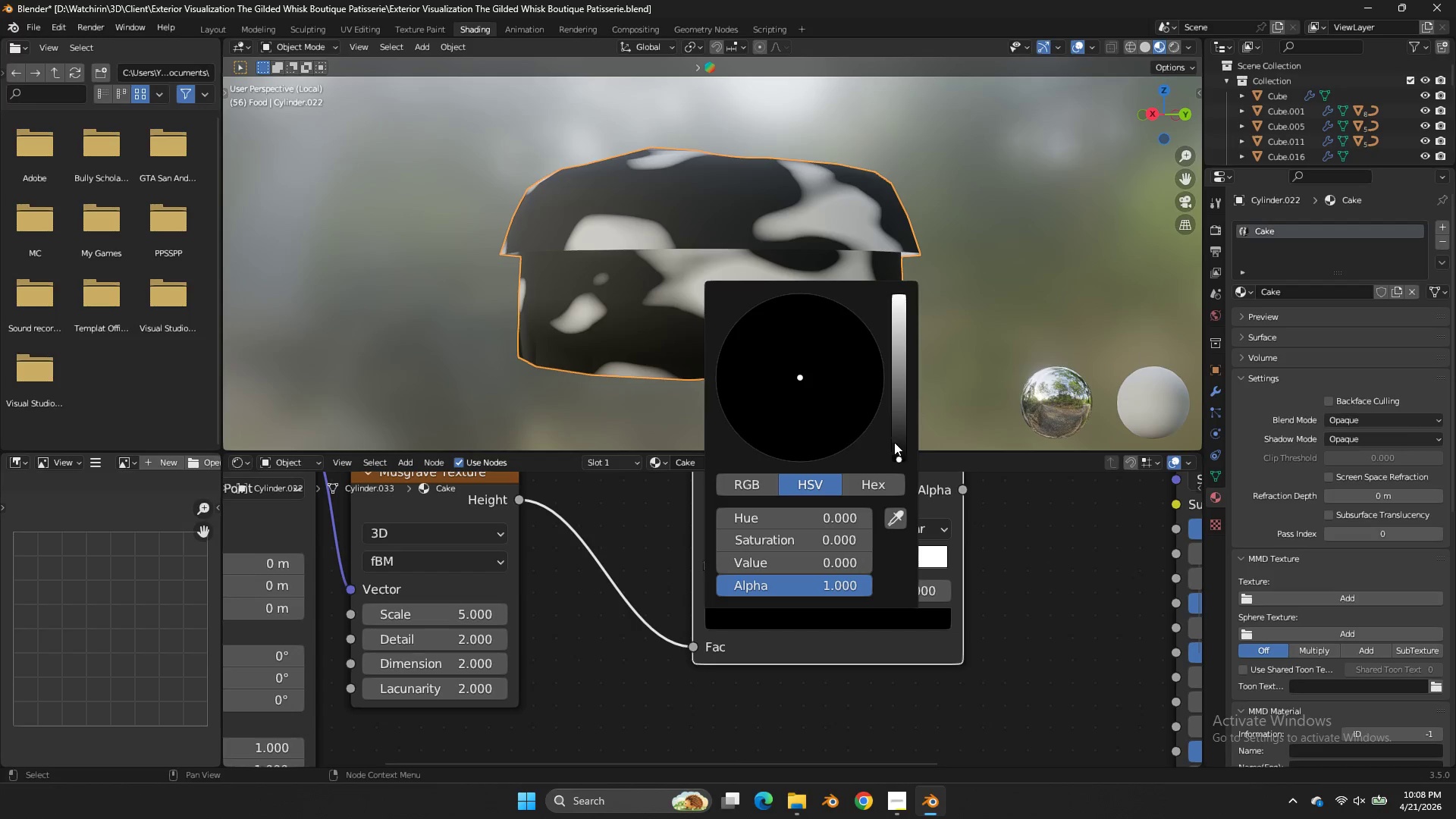 
left_click_drag(start_coordinate=[899, 444], to_coordinate=[902, 414])
 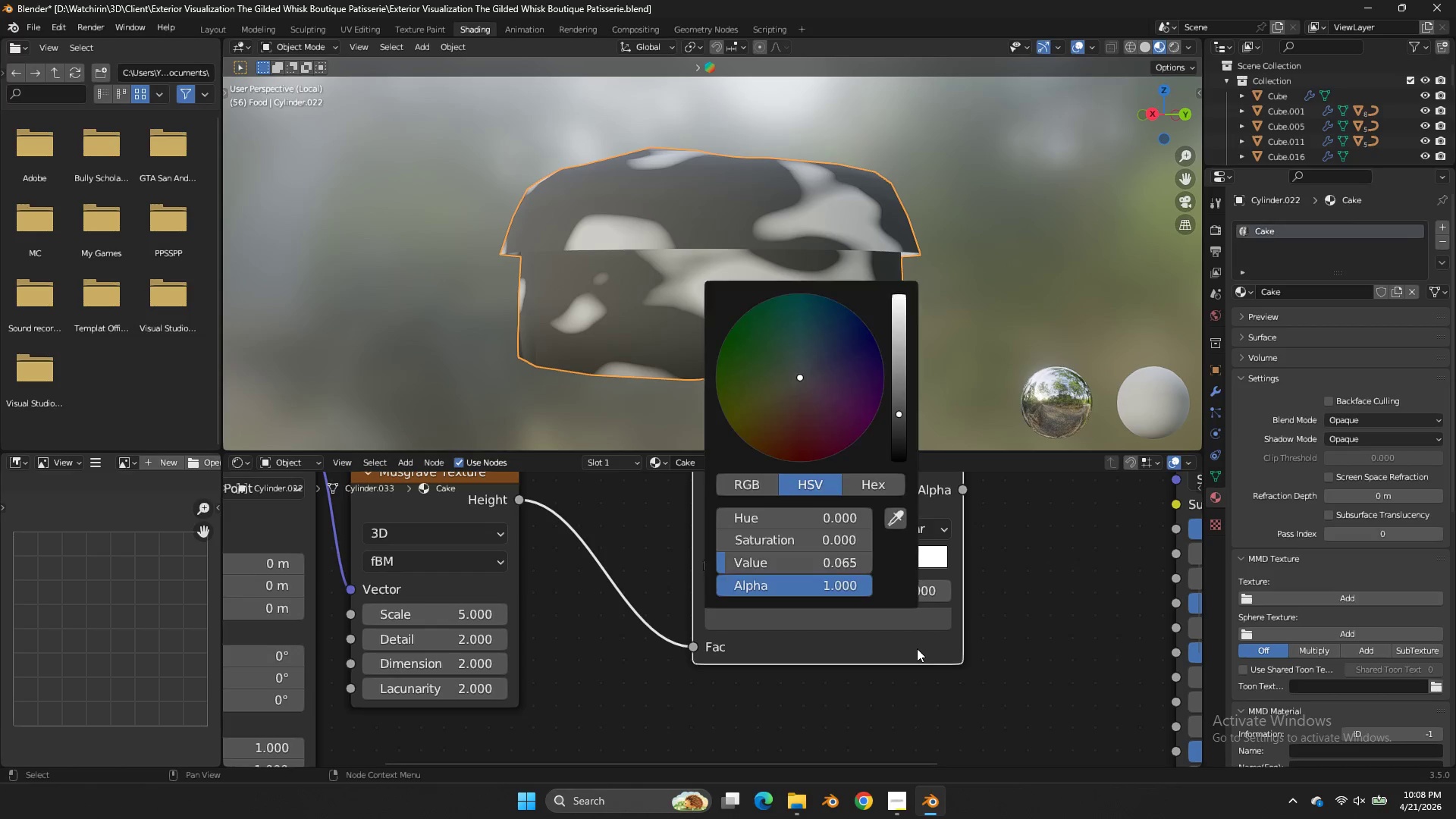 
left_click([917, 648])
 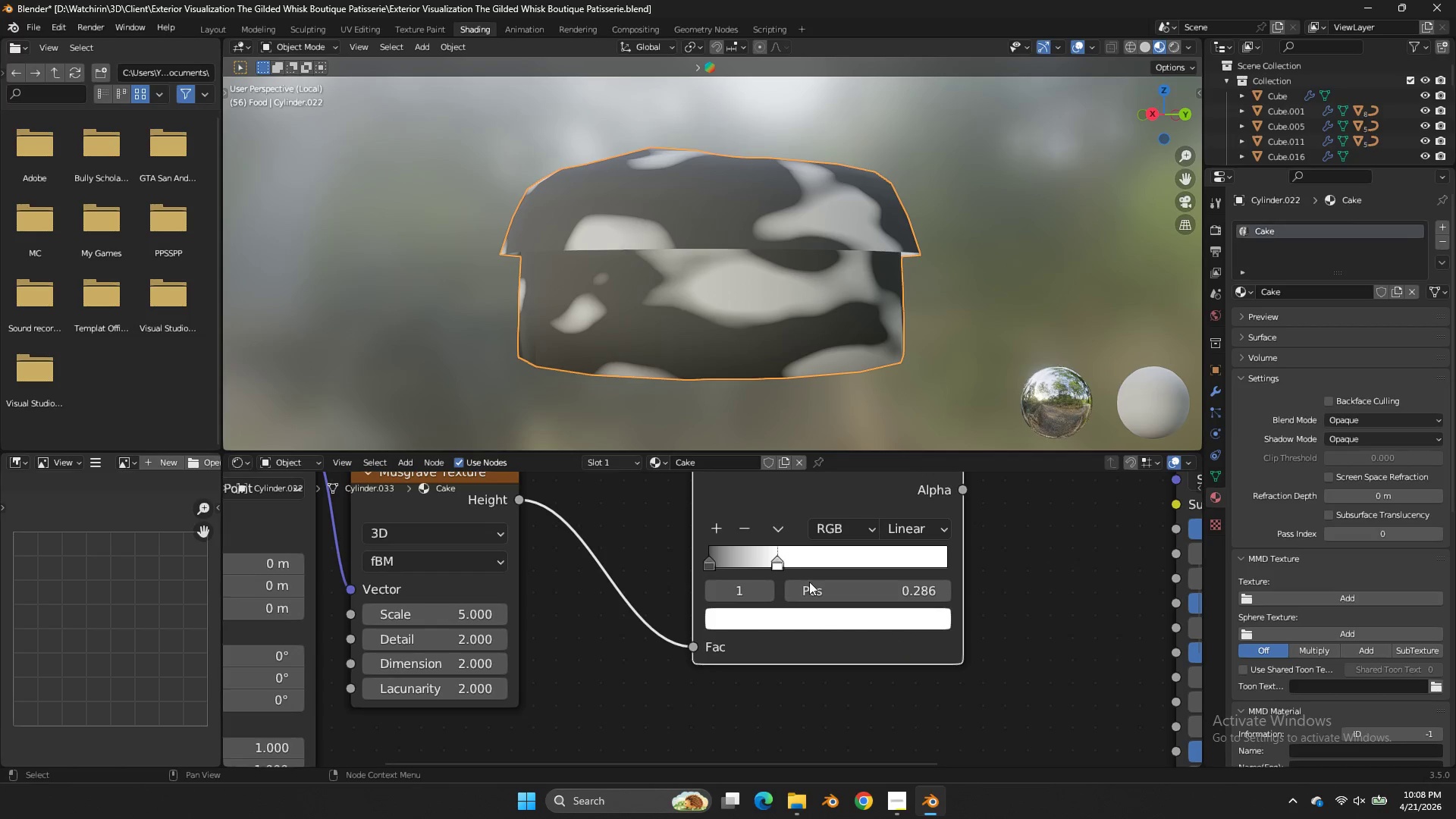 
double_click([820, 618])
 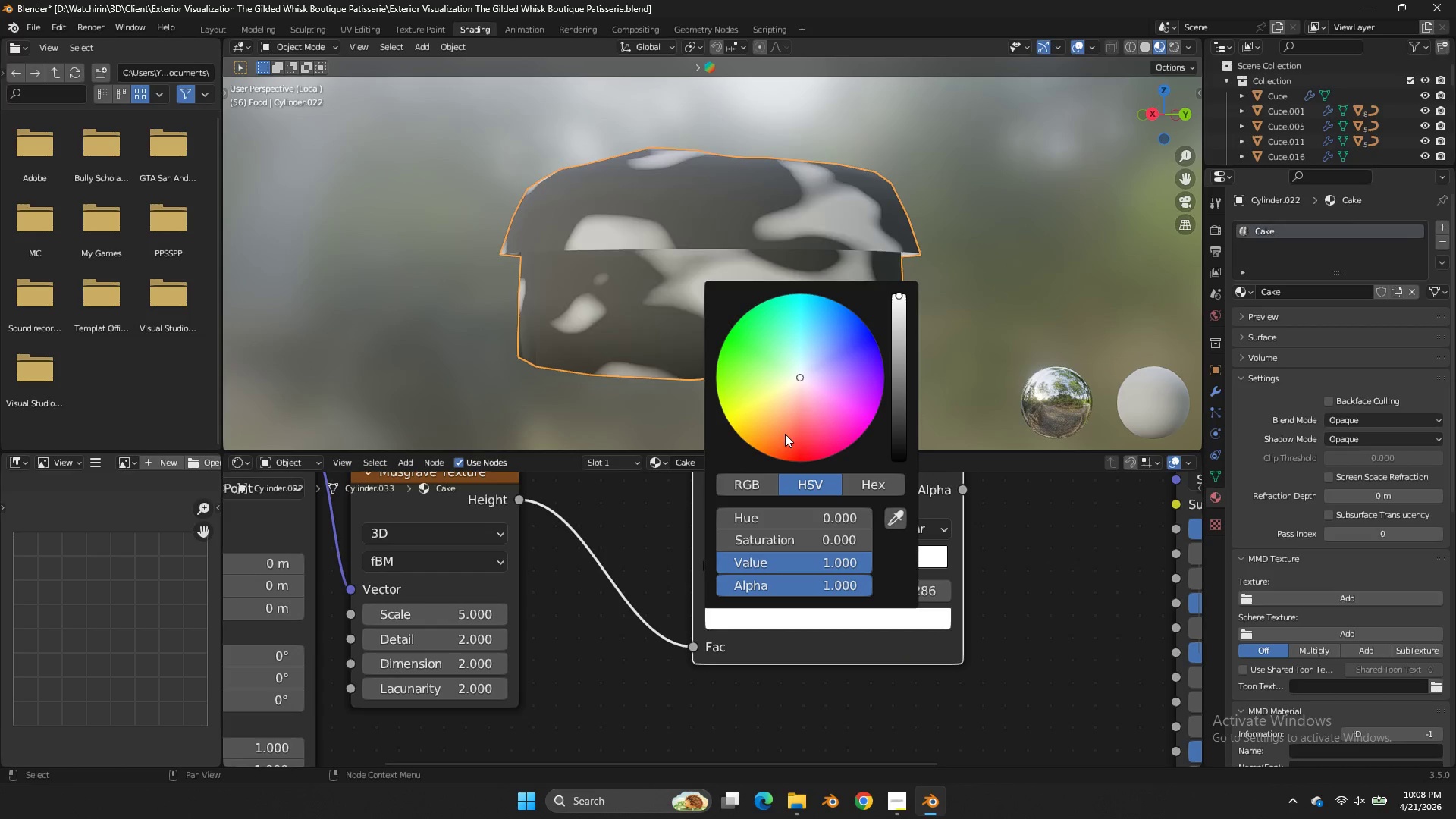 
left_click_drag(start_coordinate=[783, 435], to_coordinate=[774, 436])
 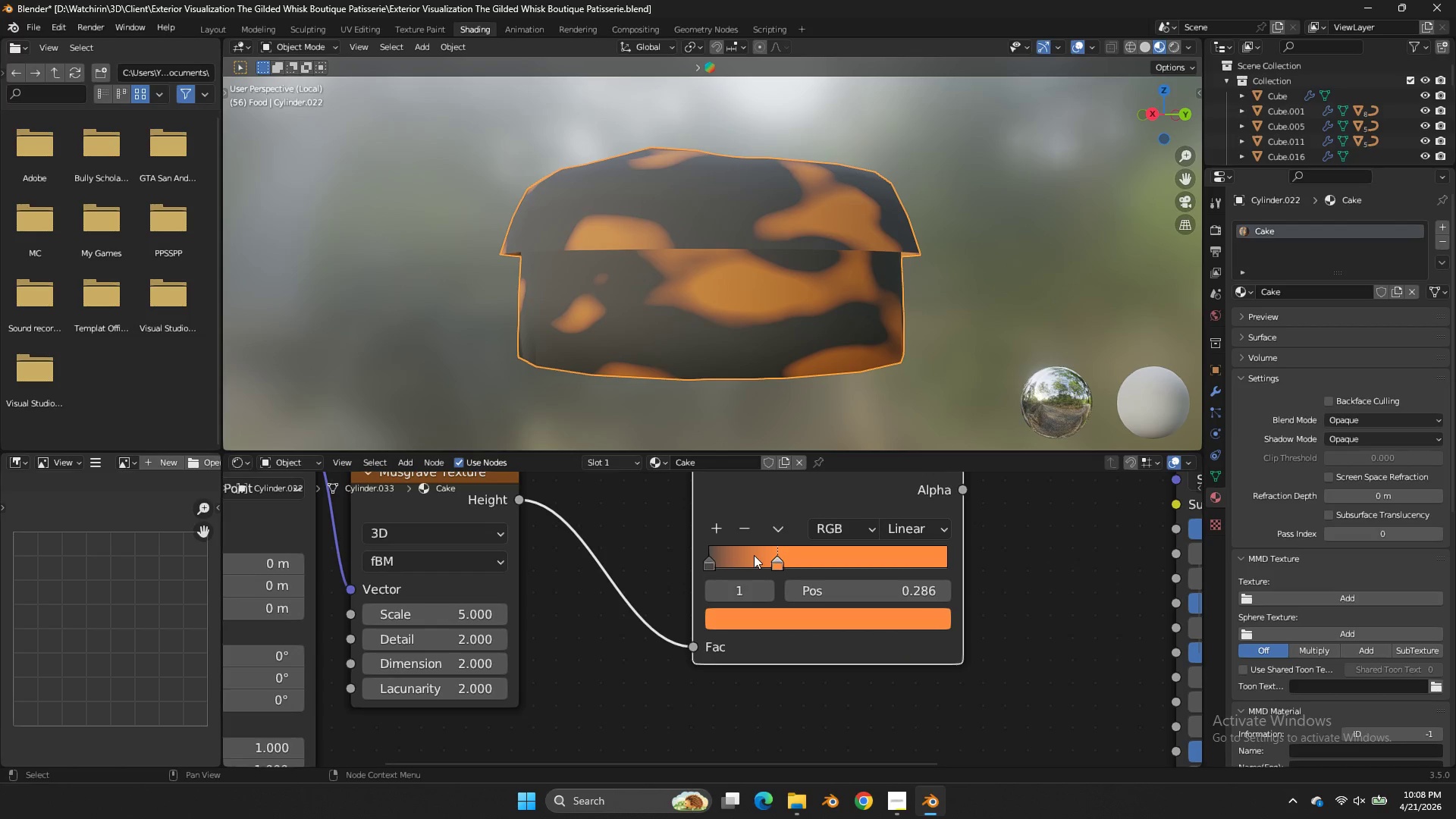 
double_click([714, 542])
 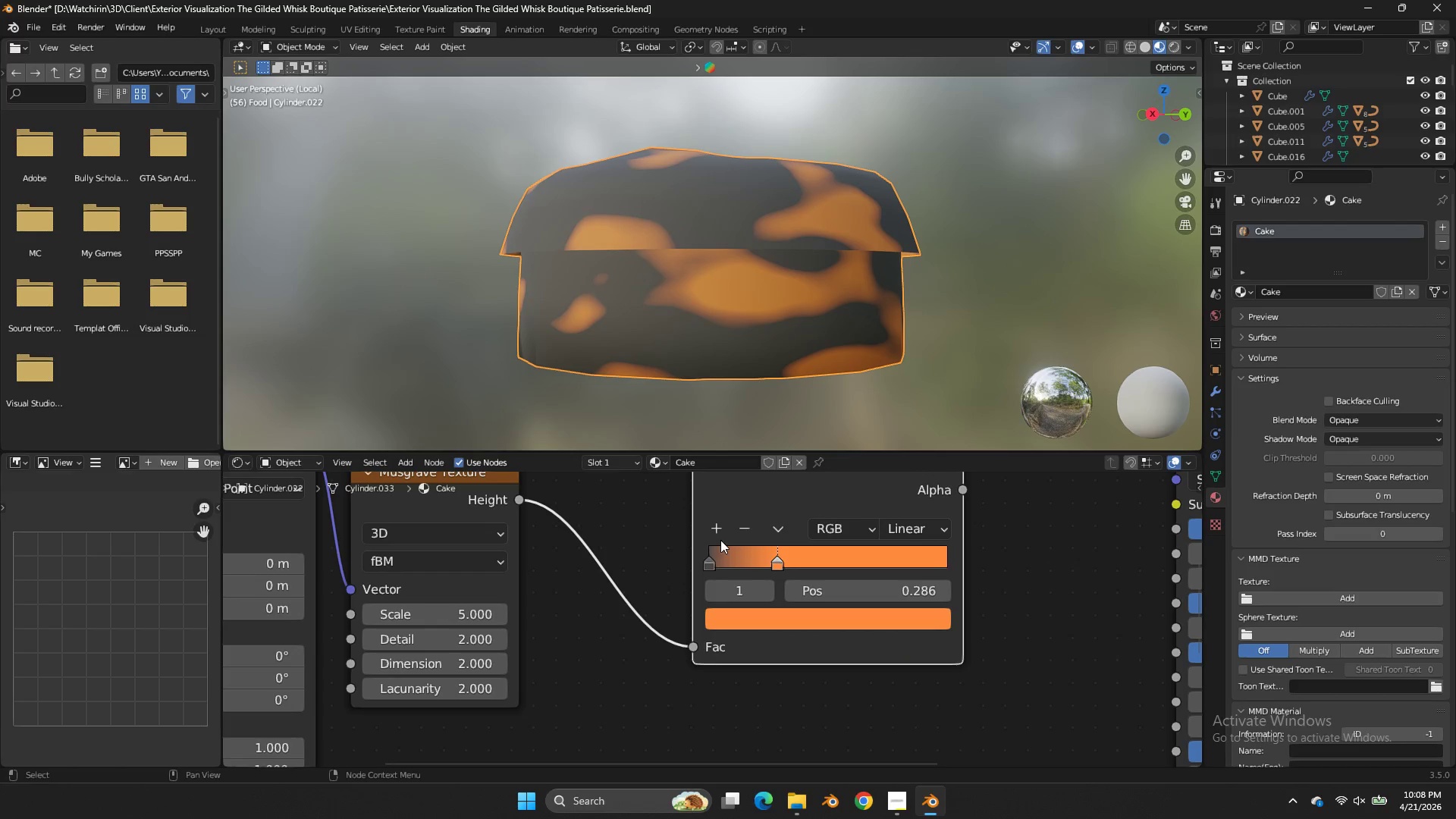 
triple_click([714, 542])
 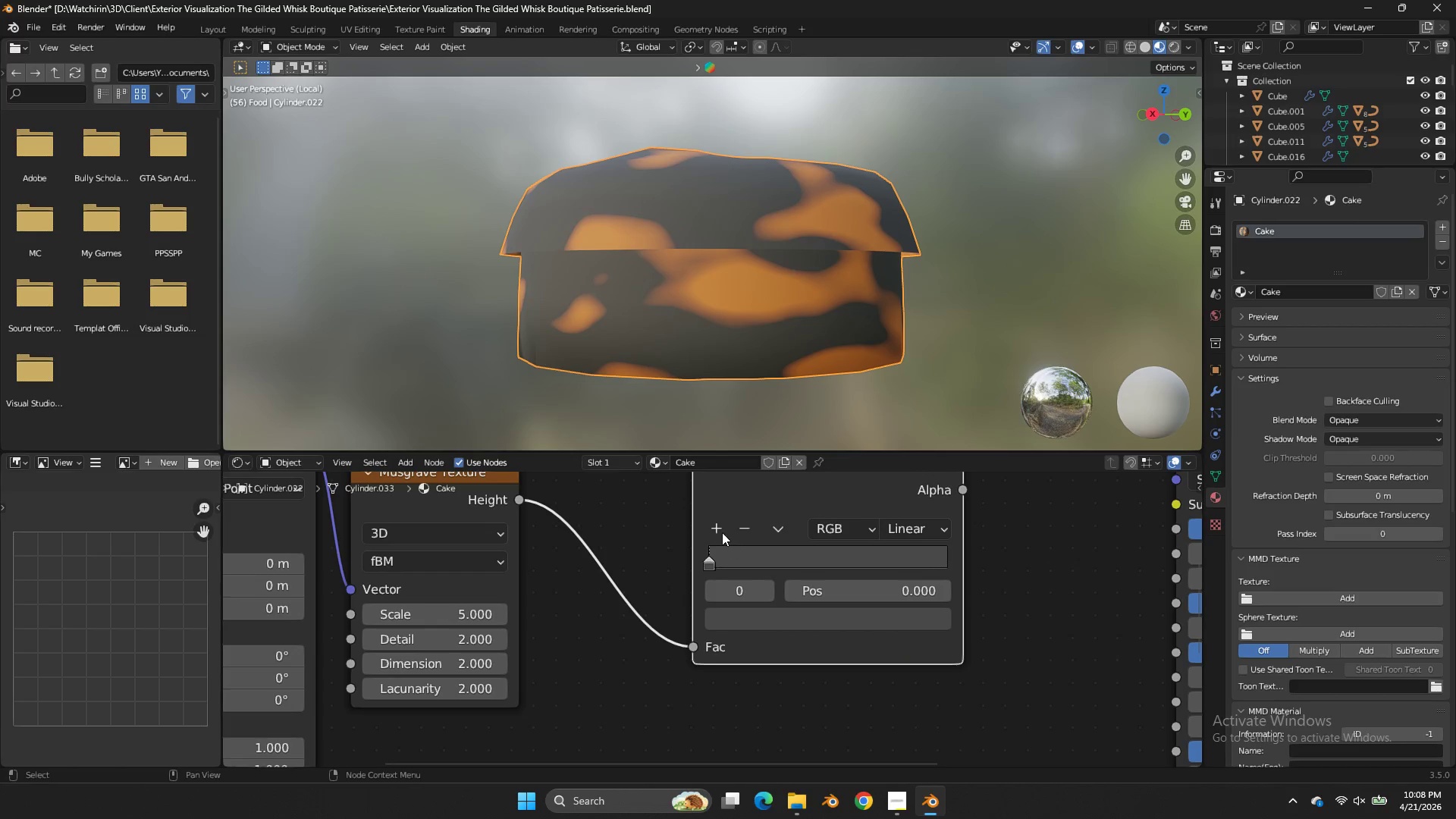 
key(Control+ControlLeft)
 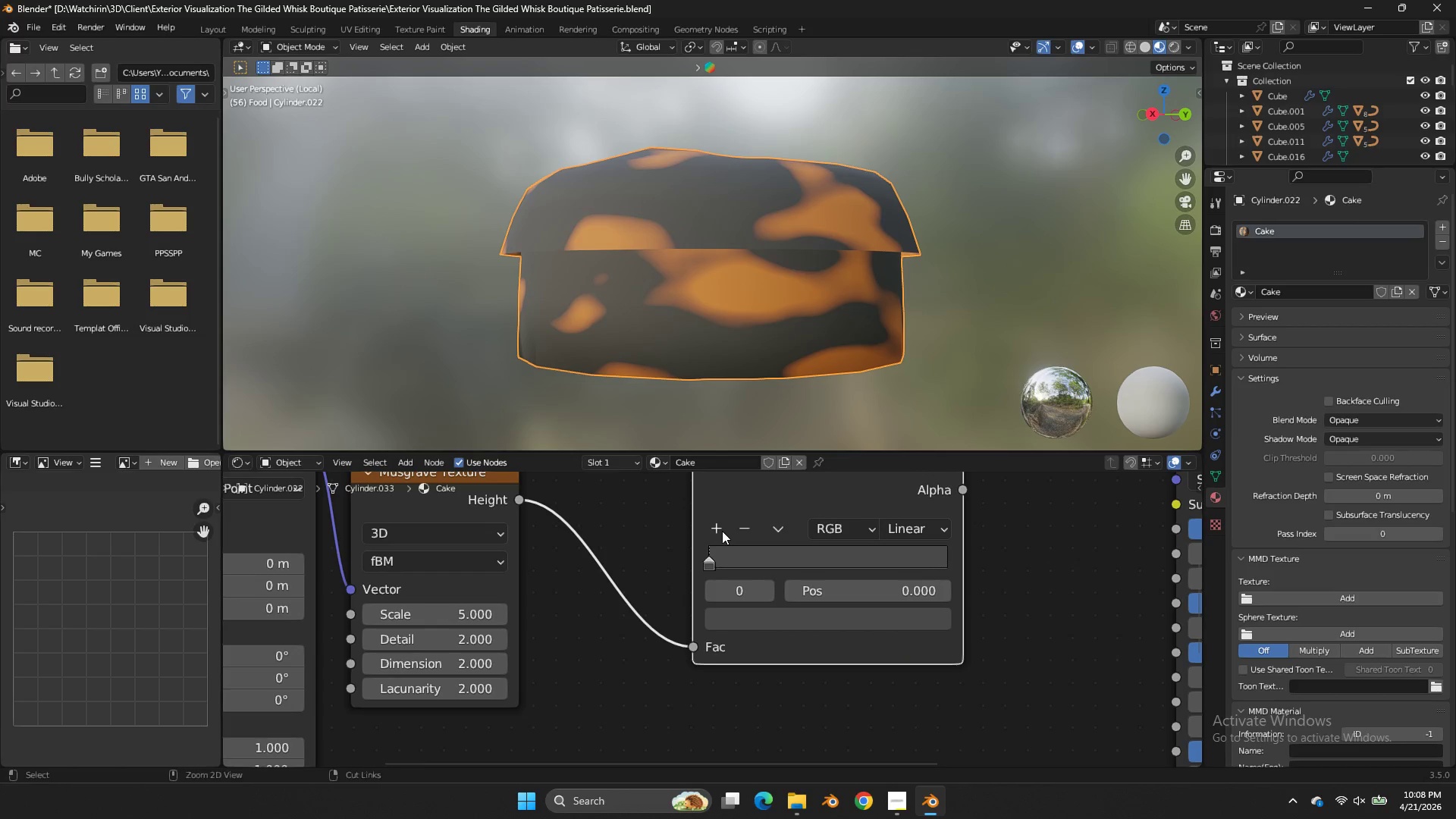 
key(Control+Z)
 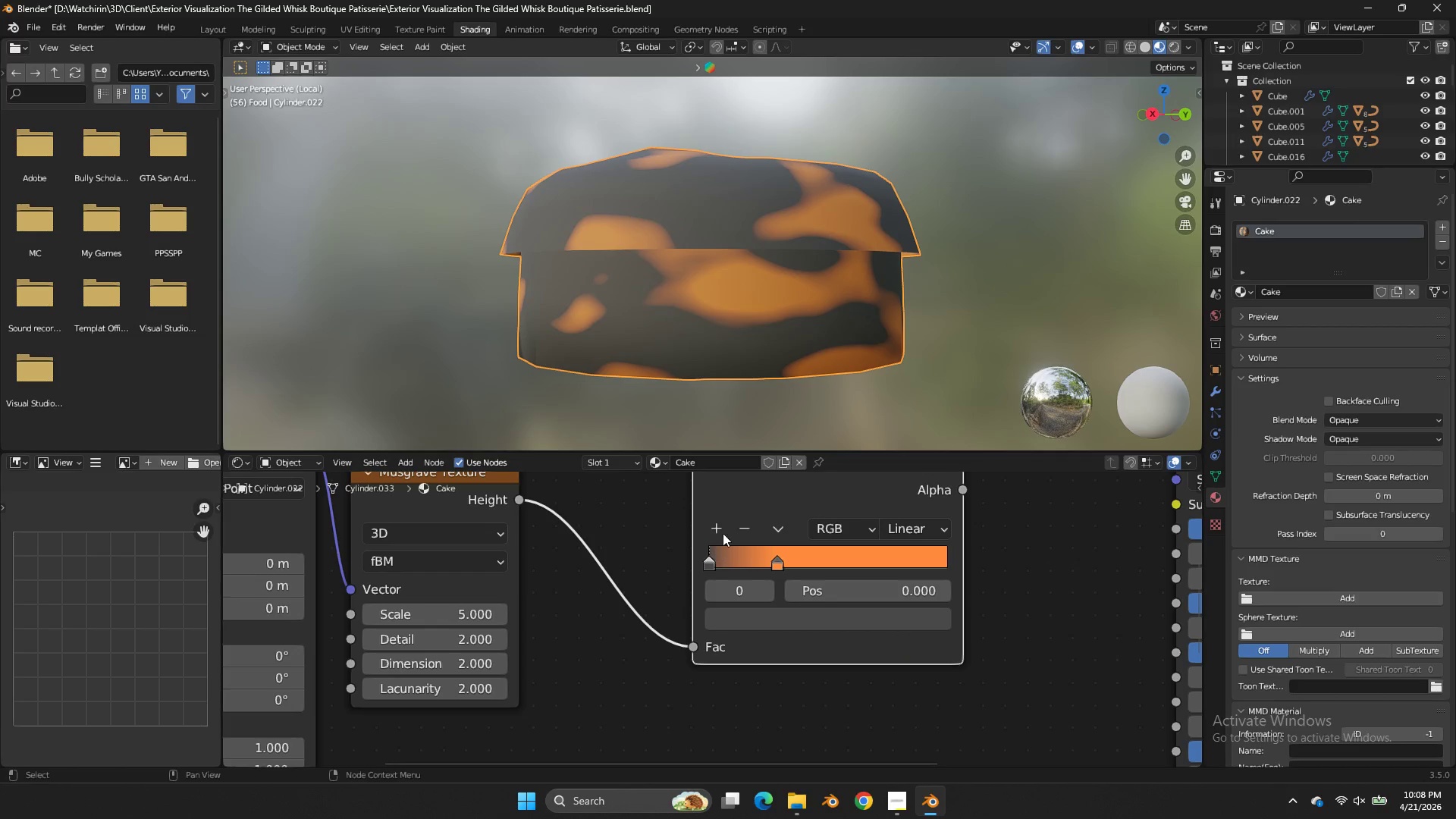 
double_click([733, 534])
 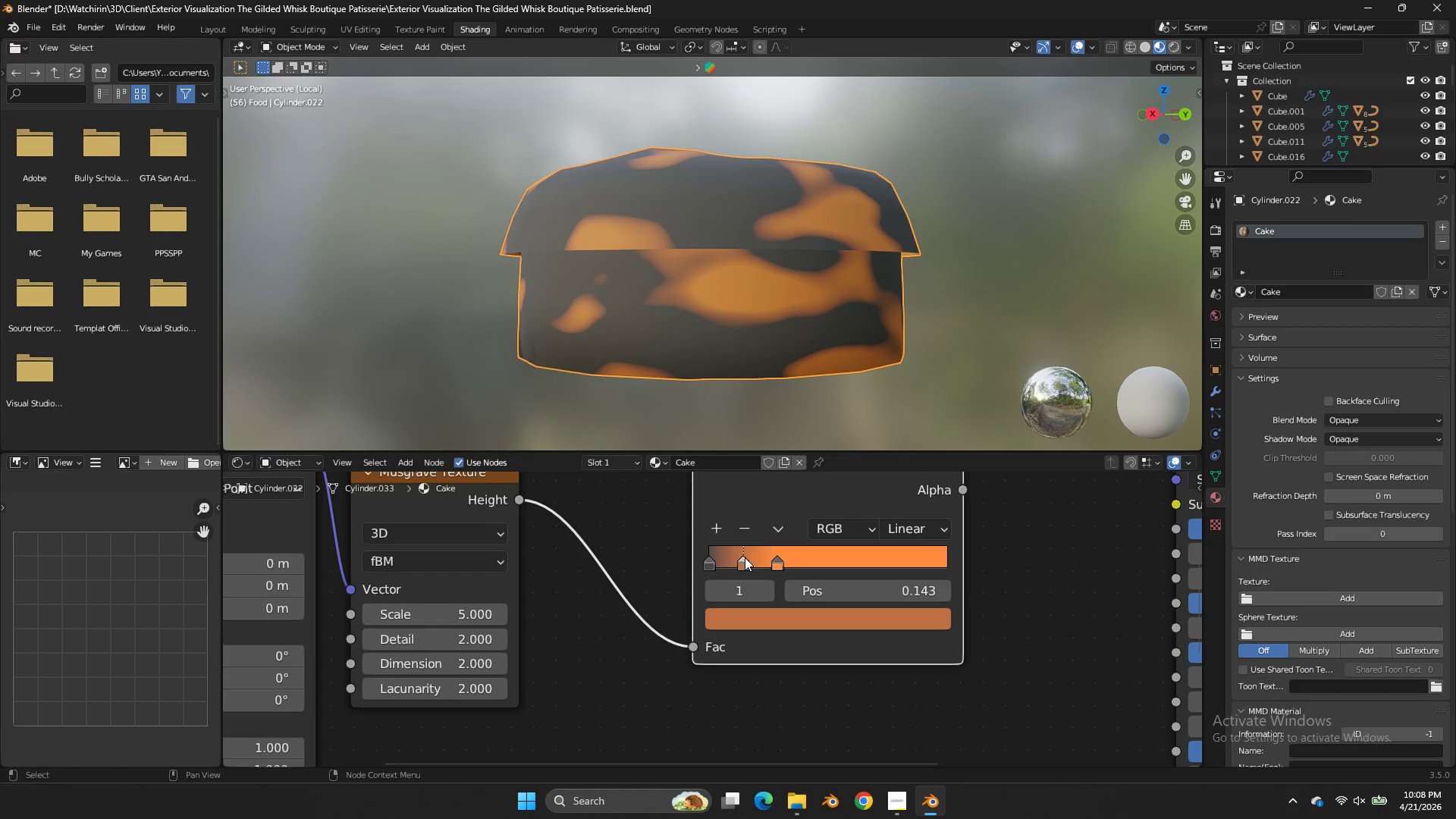 
left_click([718, 556])
 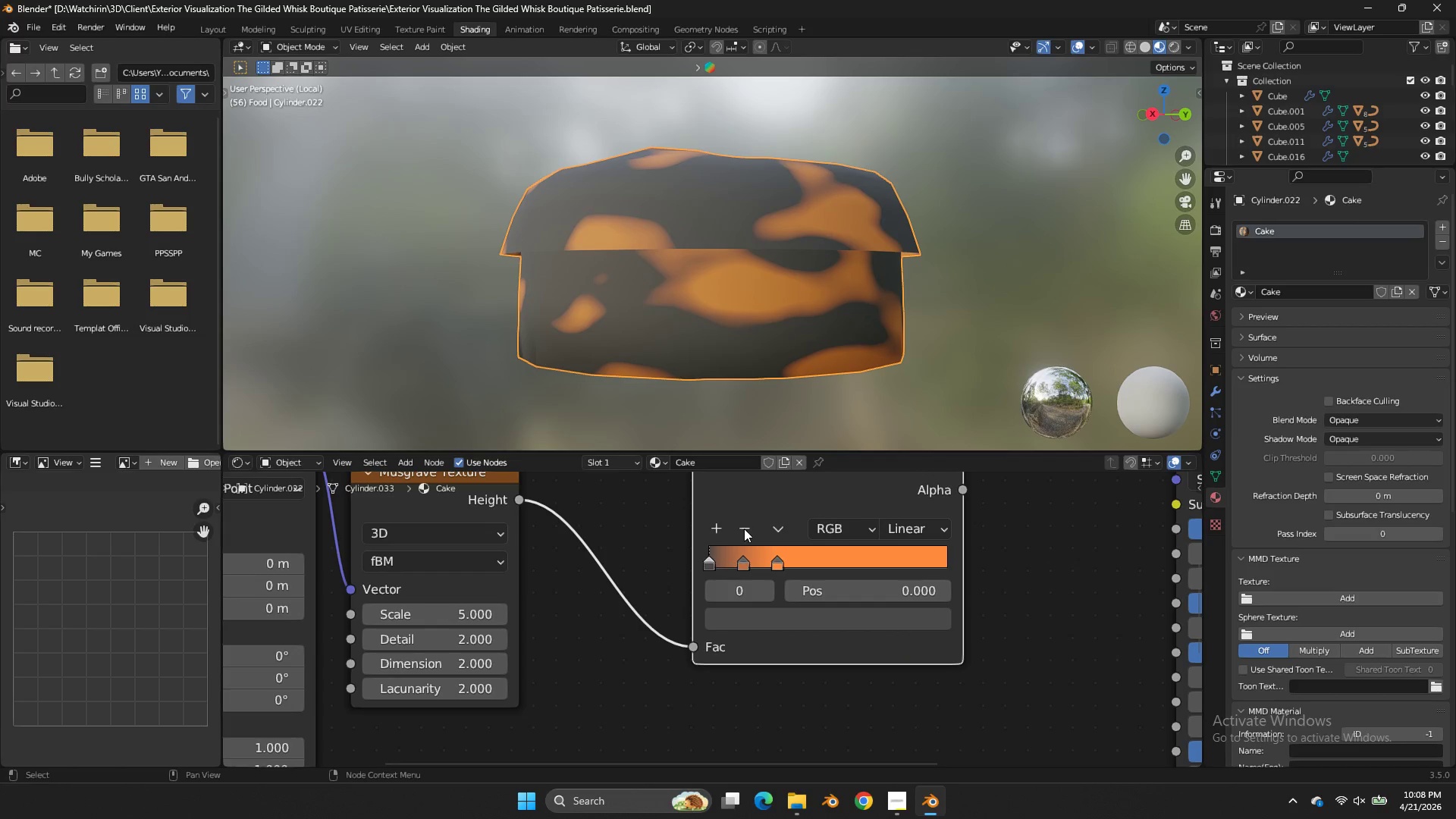 
left_click([744, 529])
 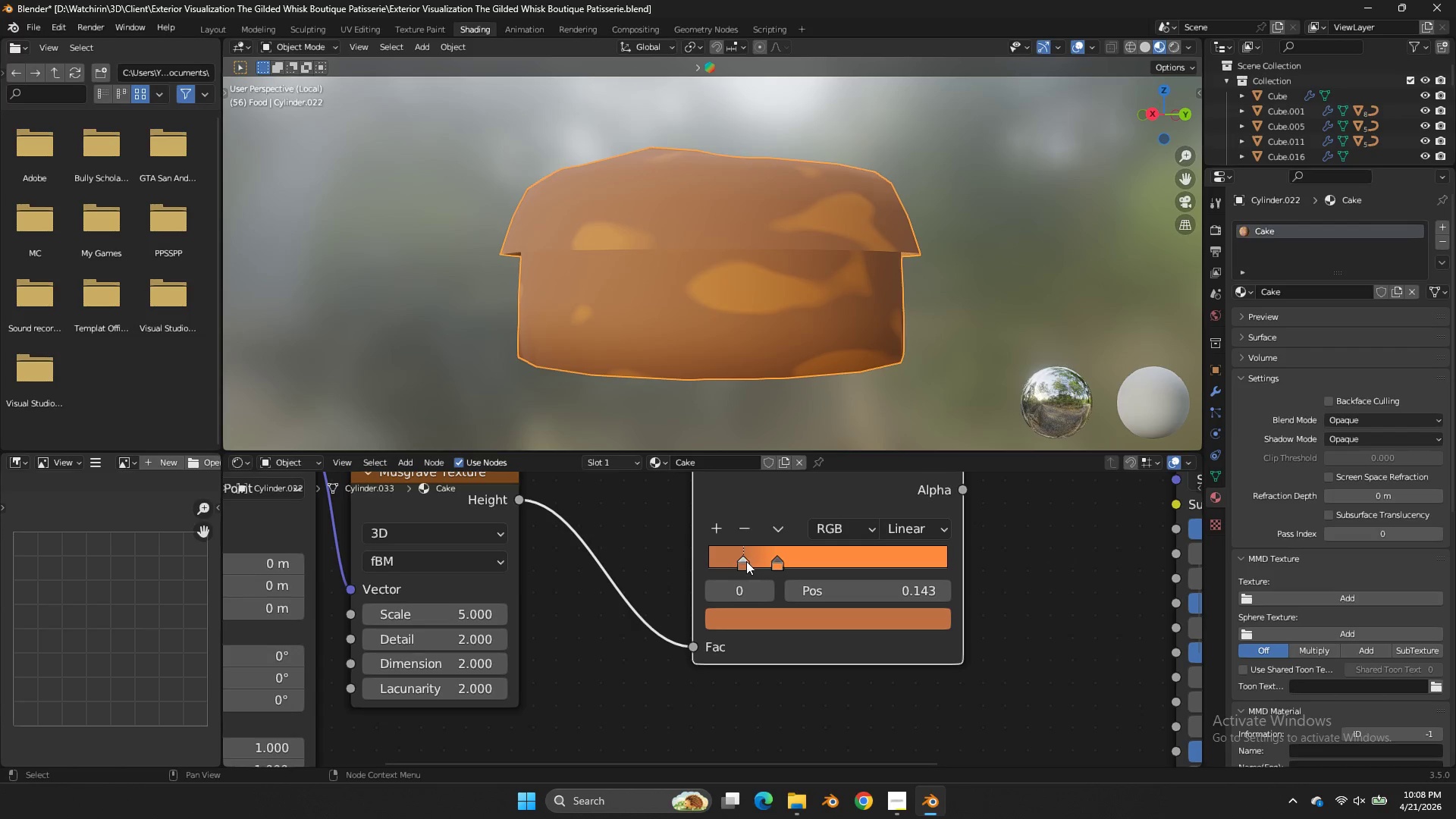 
left_click([746, 561])
 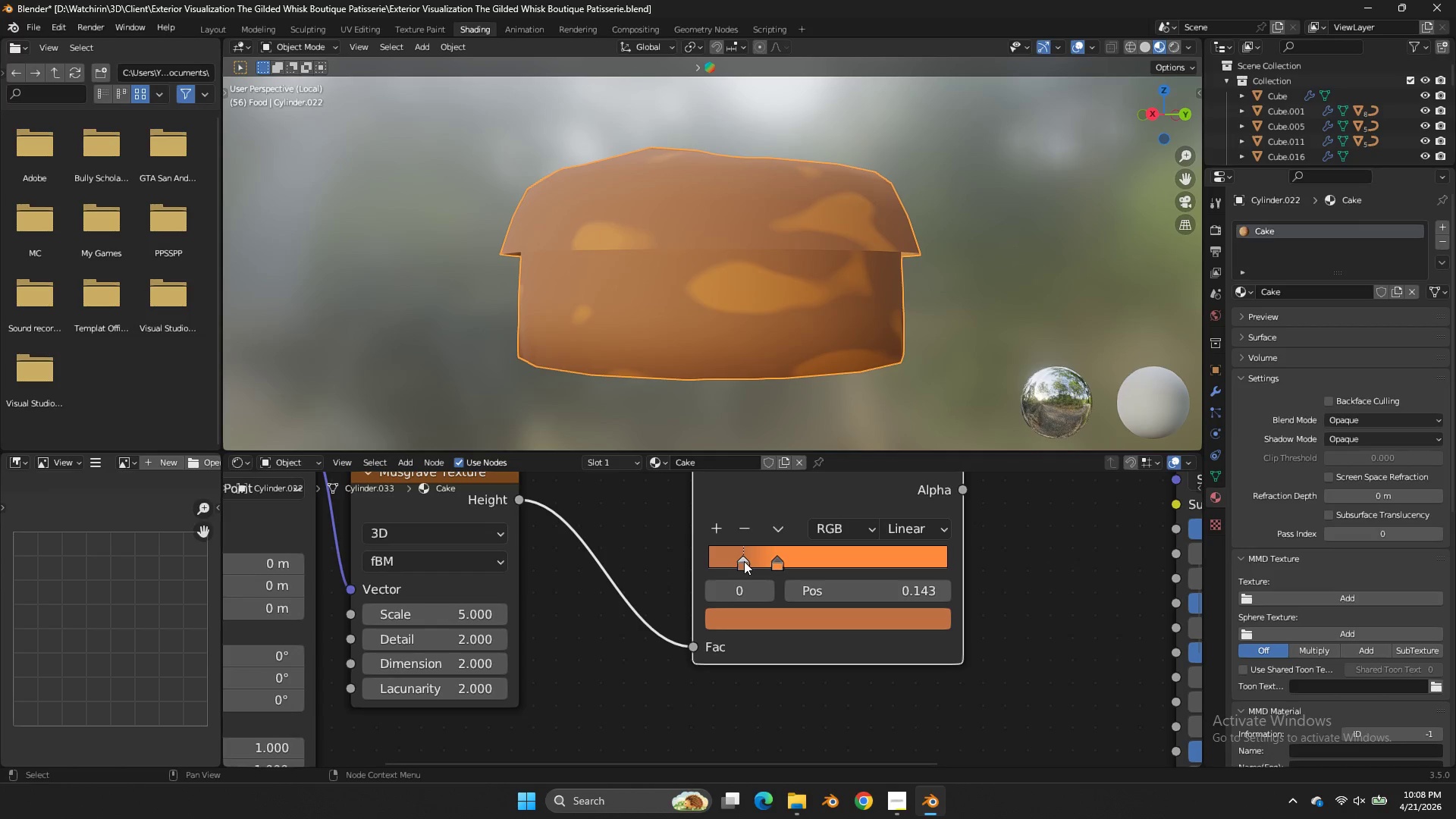 
left_click_drag(start_coordinate=[744, 561], to_coordinate=[708, 560])
 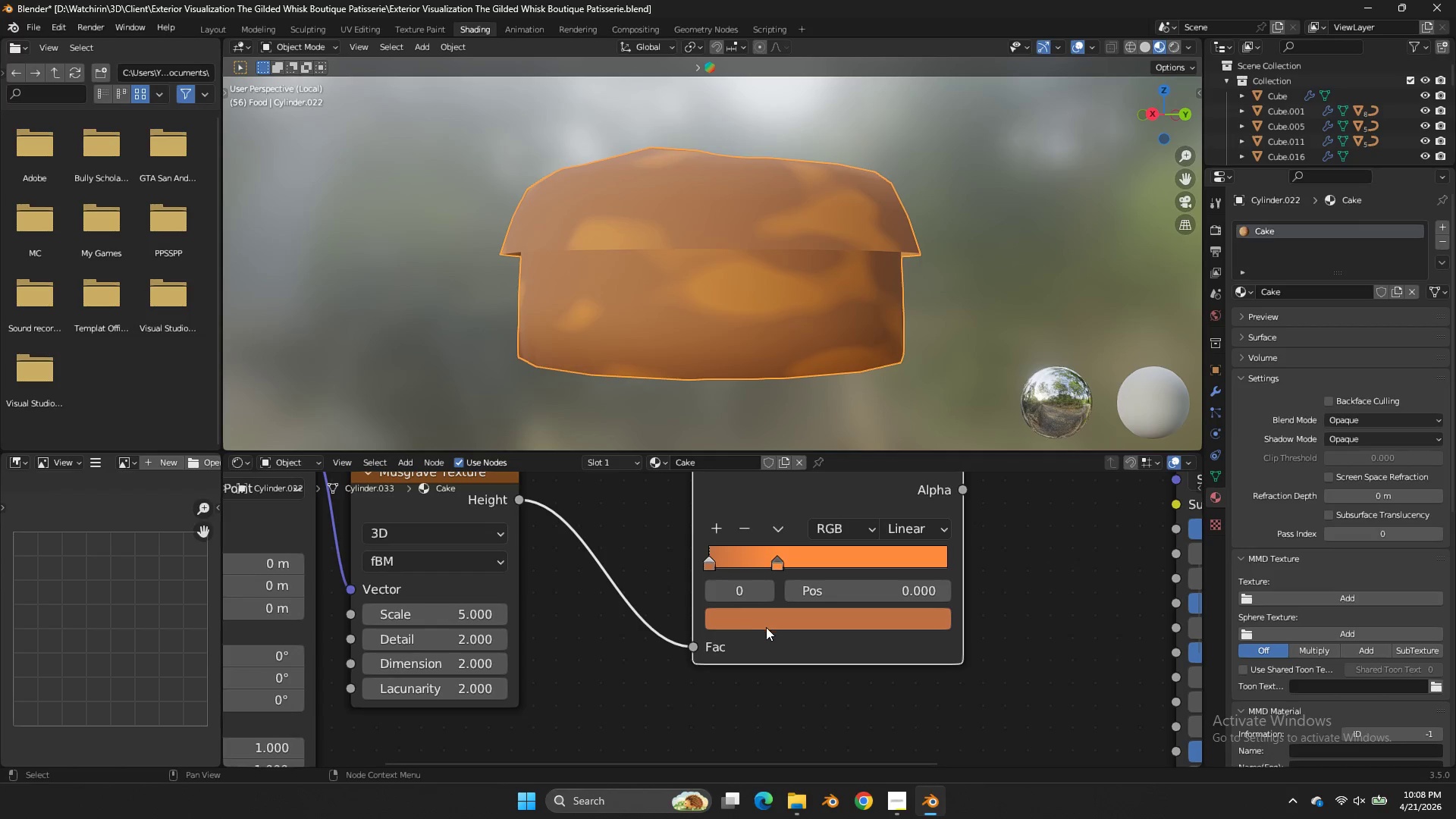 
double_click([766, 627])
 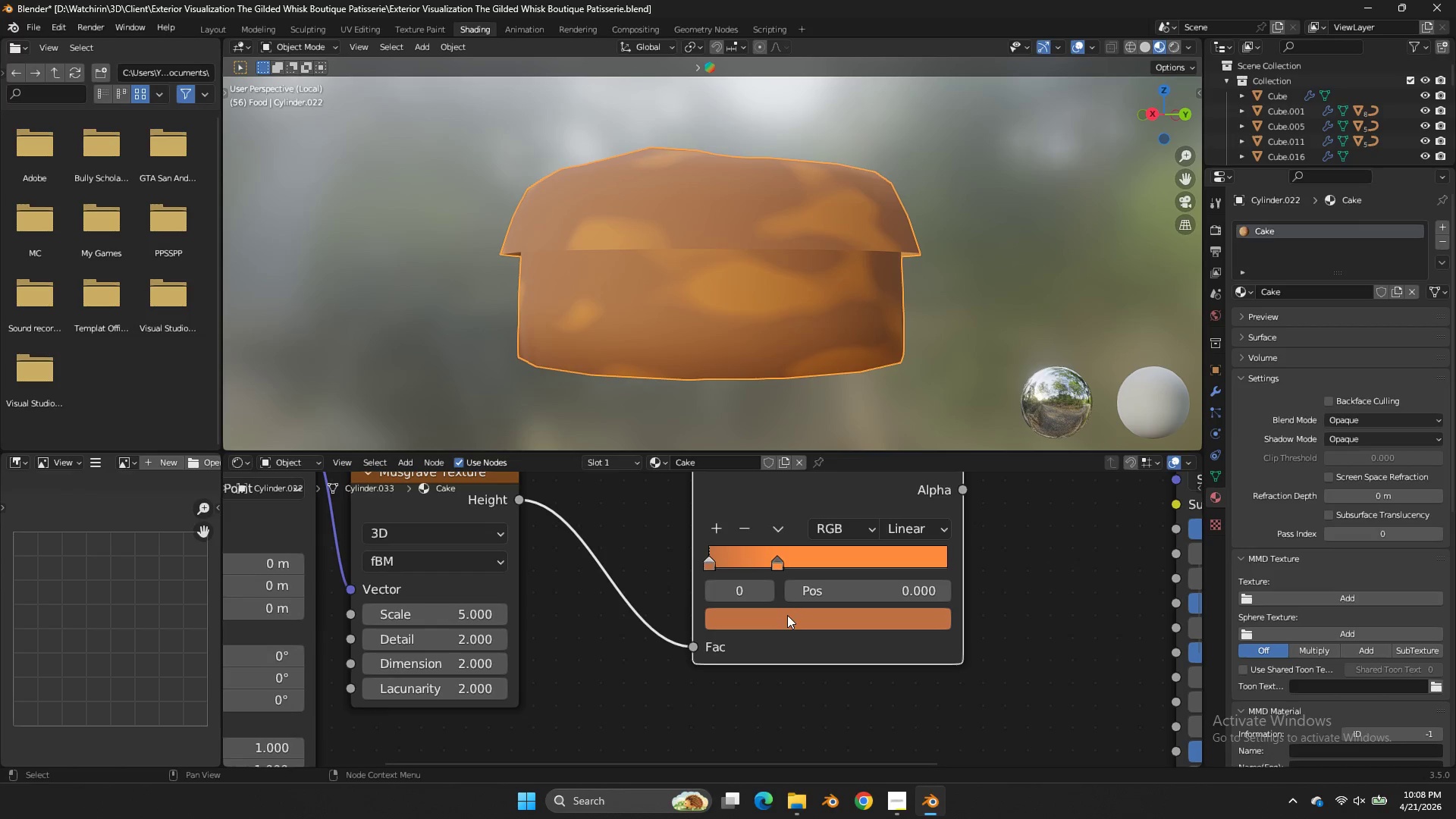 
triple_click([787, 616])
 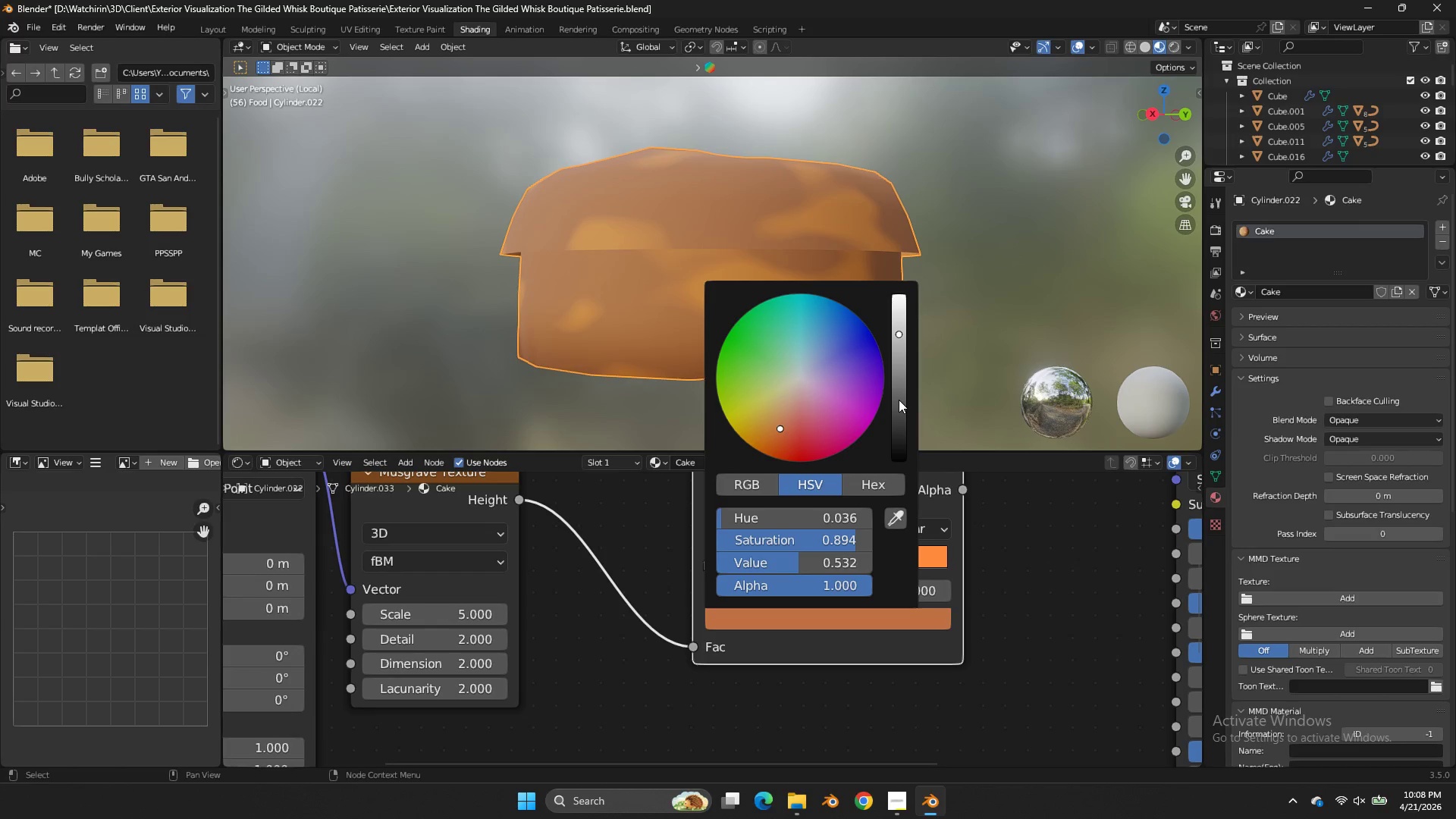 
left_click_drag(start_coordinate=[899, 400], to_coordinate=[899, 406])
 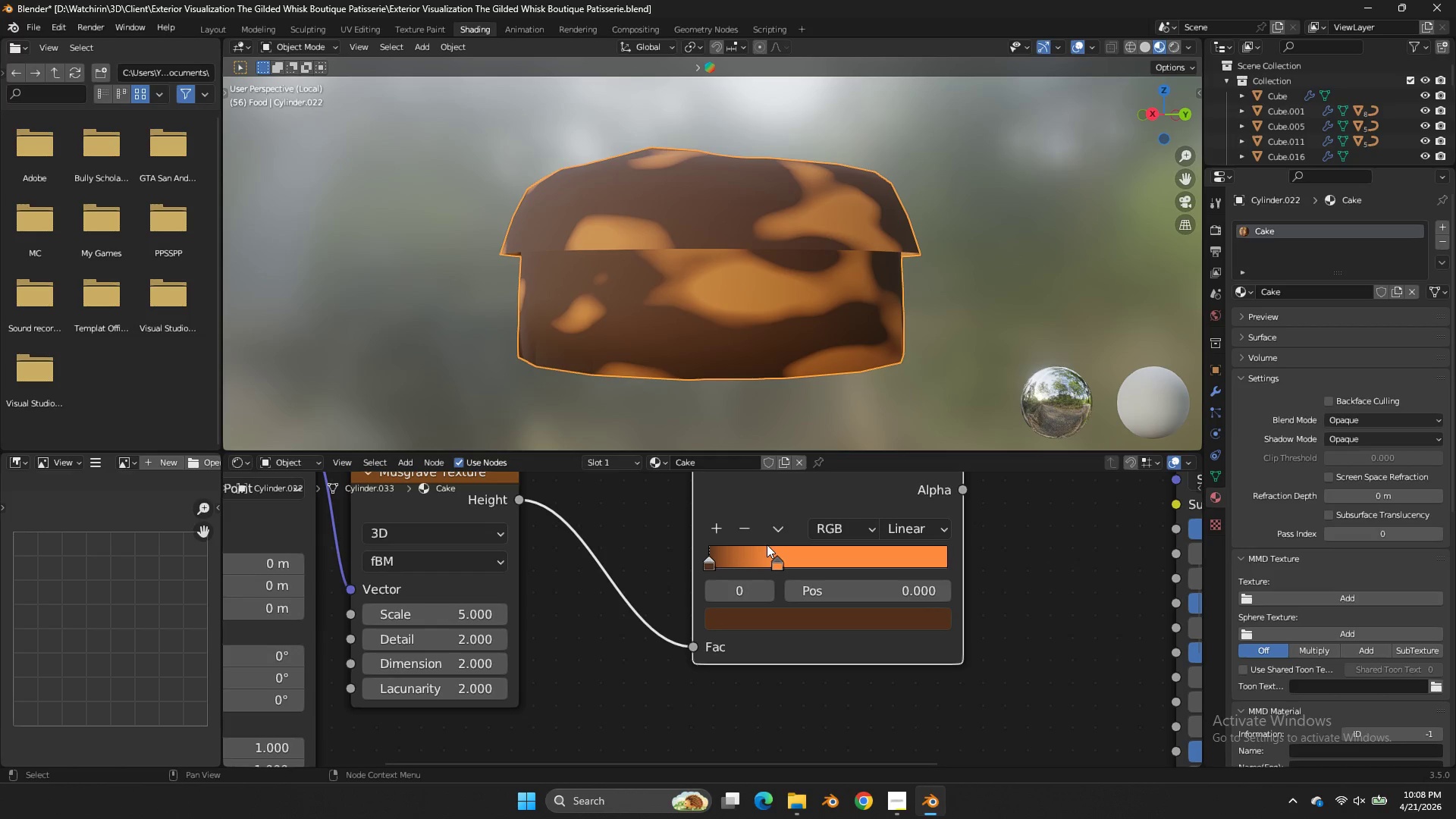 
double_click([767, 544])
 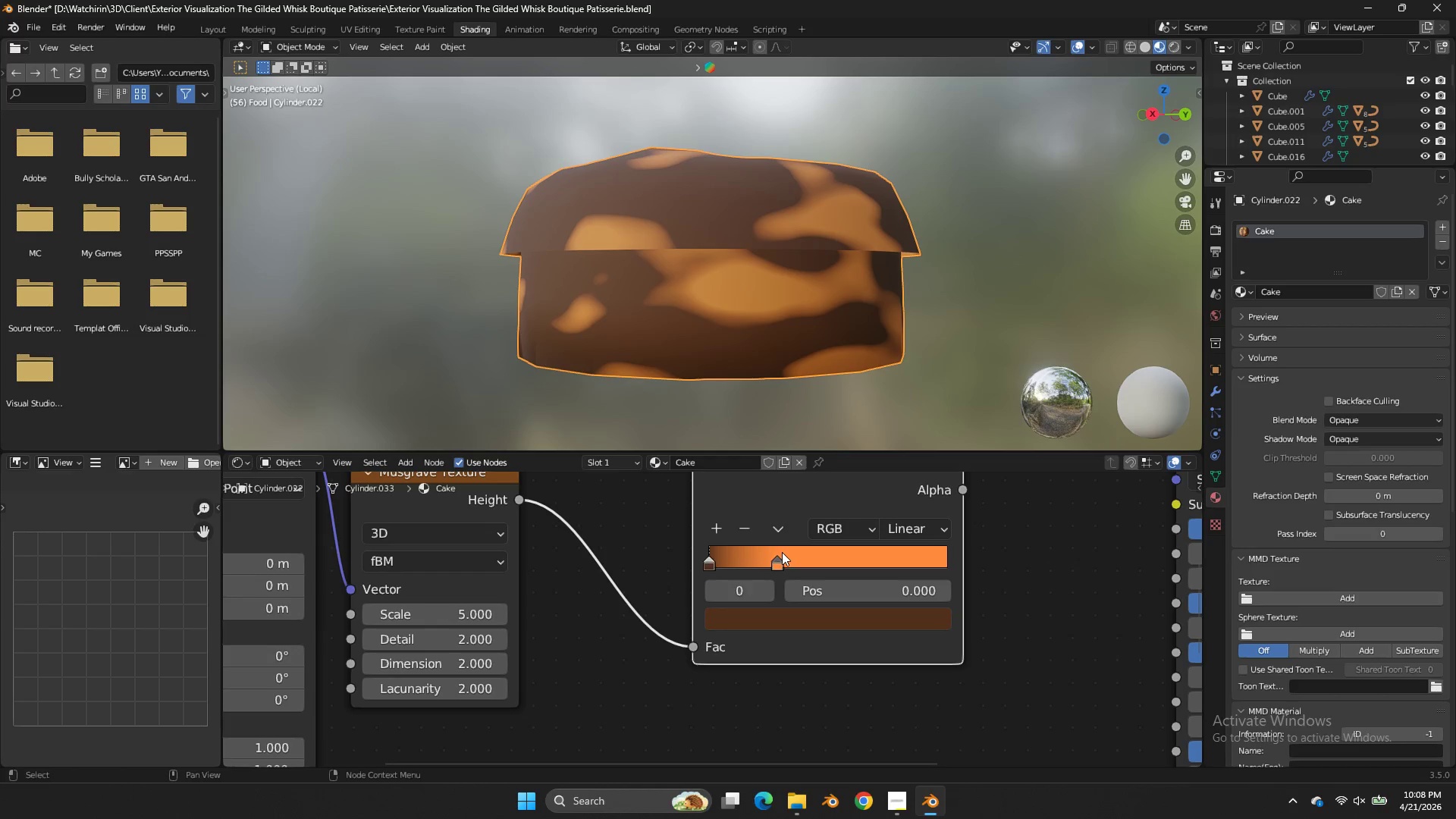 
double_click([782, 552])
 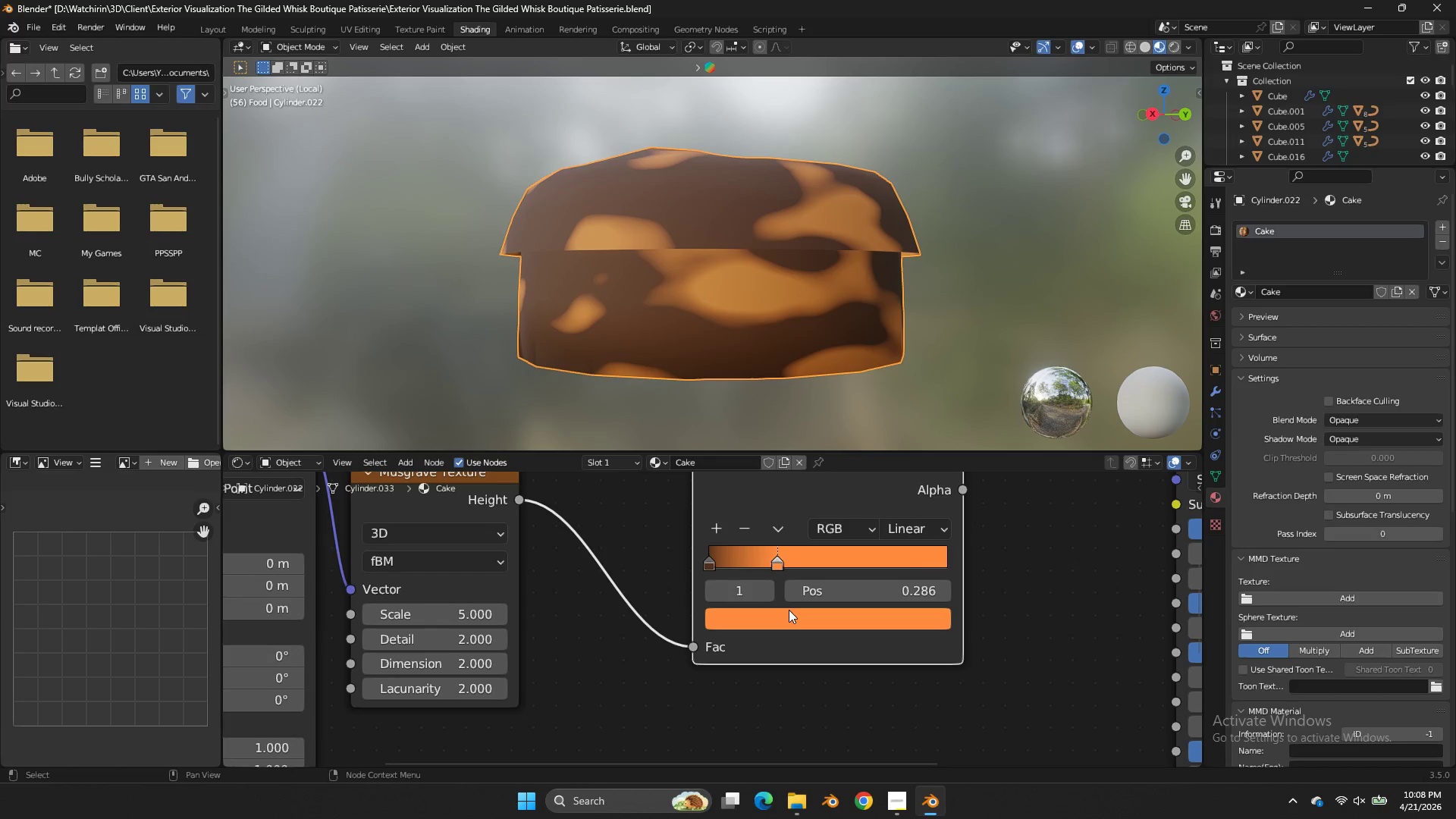 
triple_click([789, 610])
 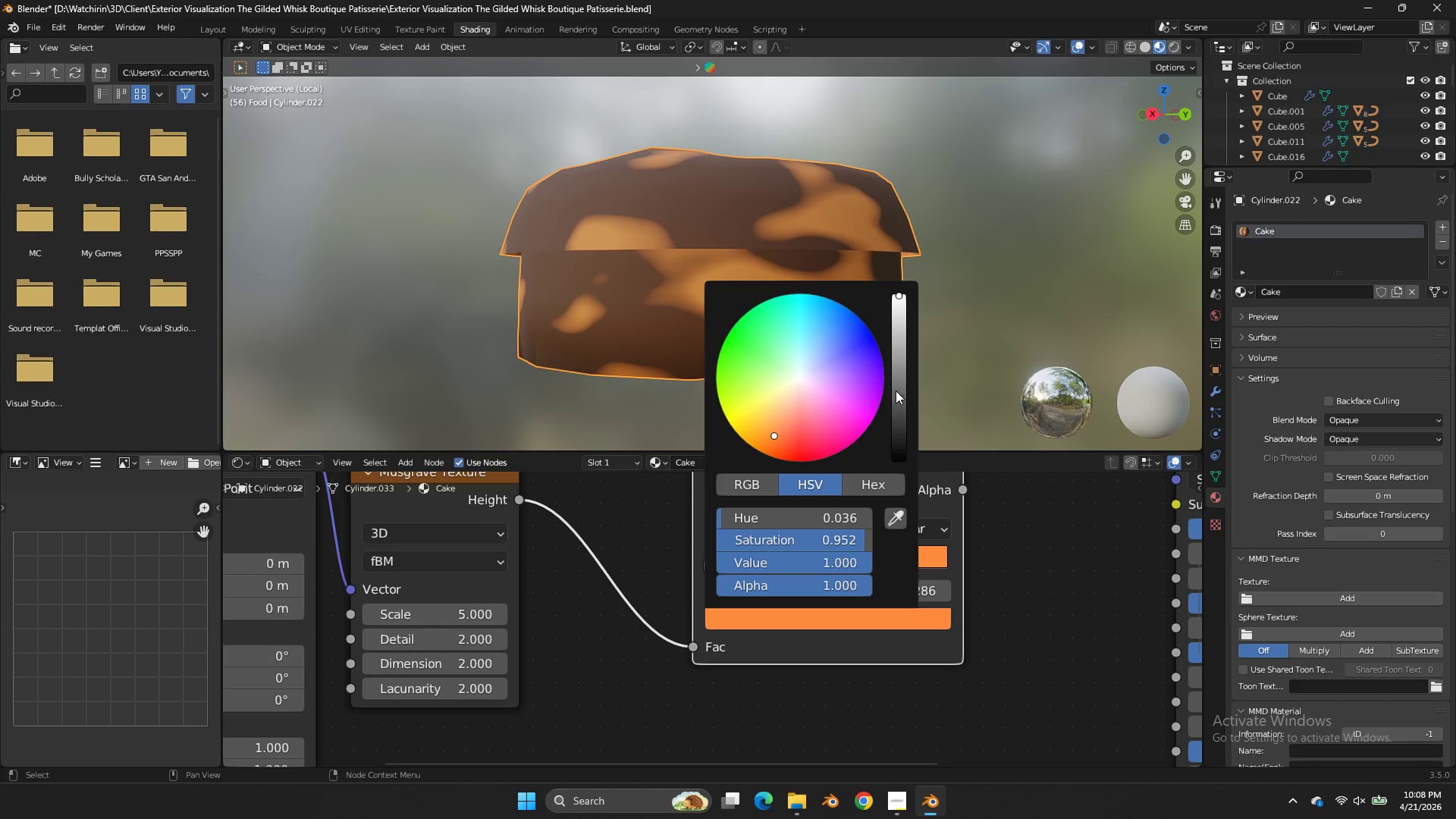 
left_click_drag(start_coordinate=[896, 391], to_coordinate=[902, 417])
 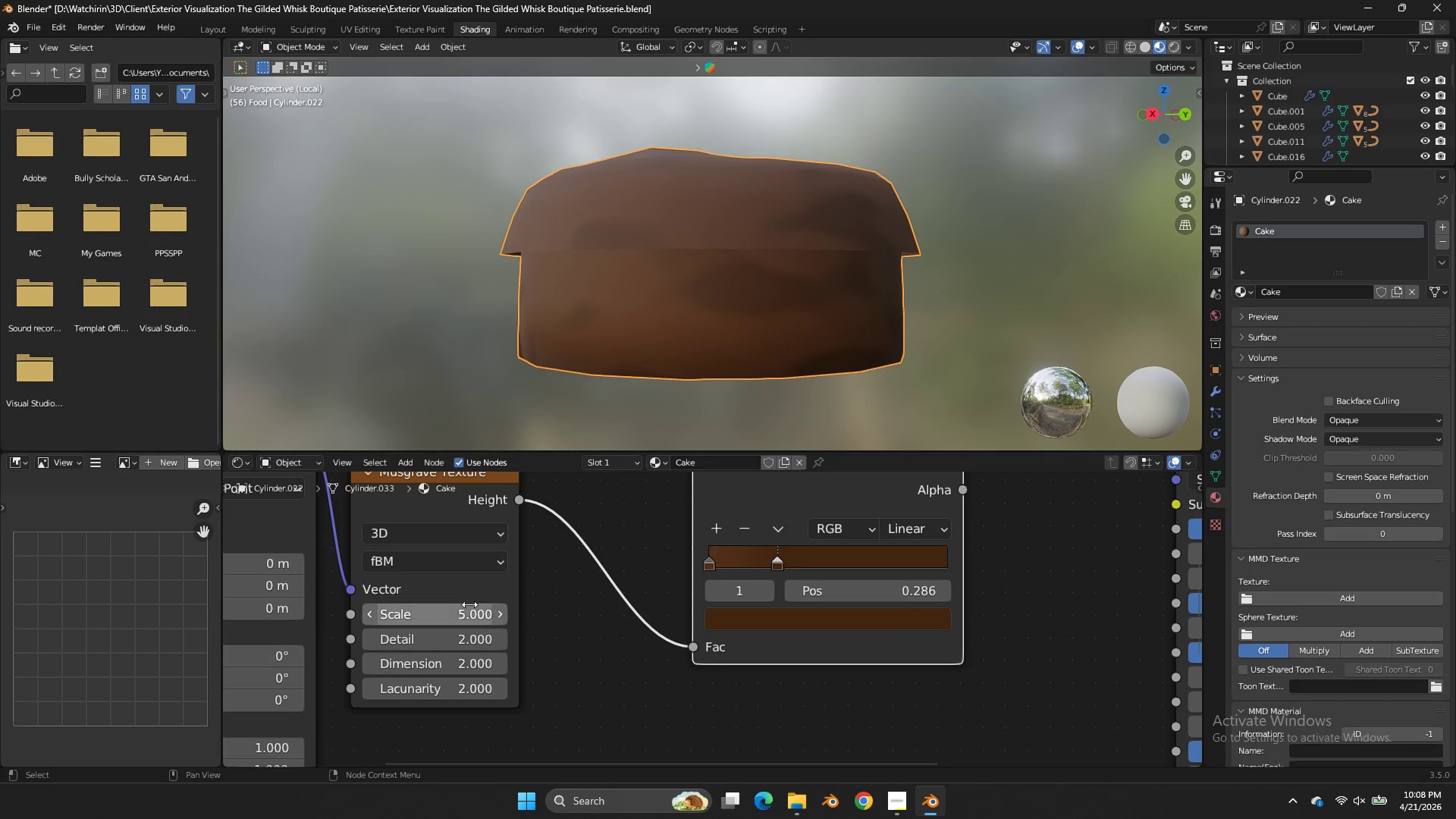 
left_click_drag(start_coordinate=[463, 608], to_coordinate=[795, 422])
 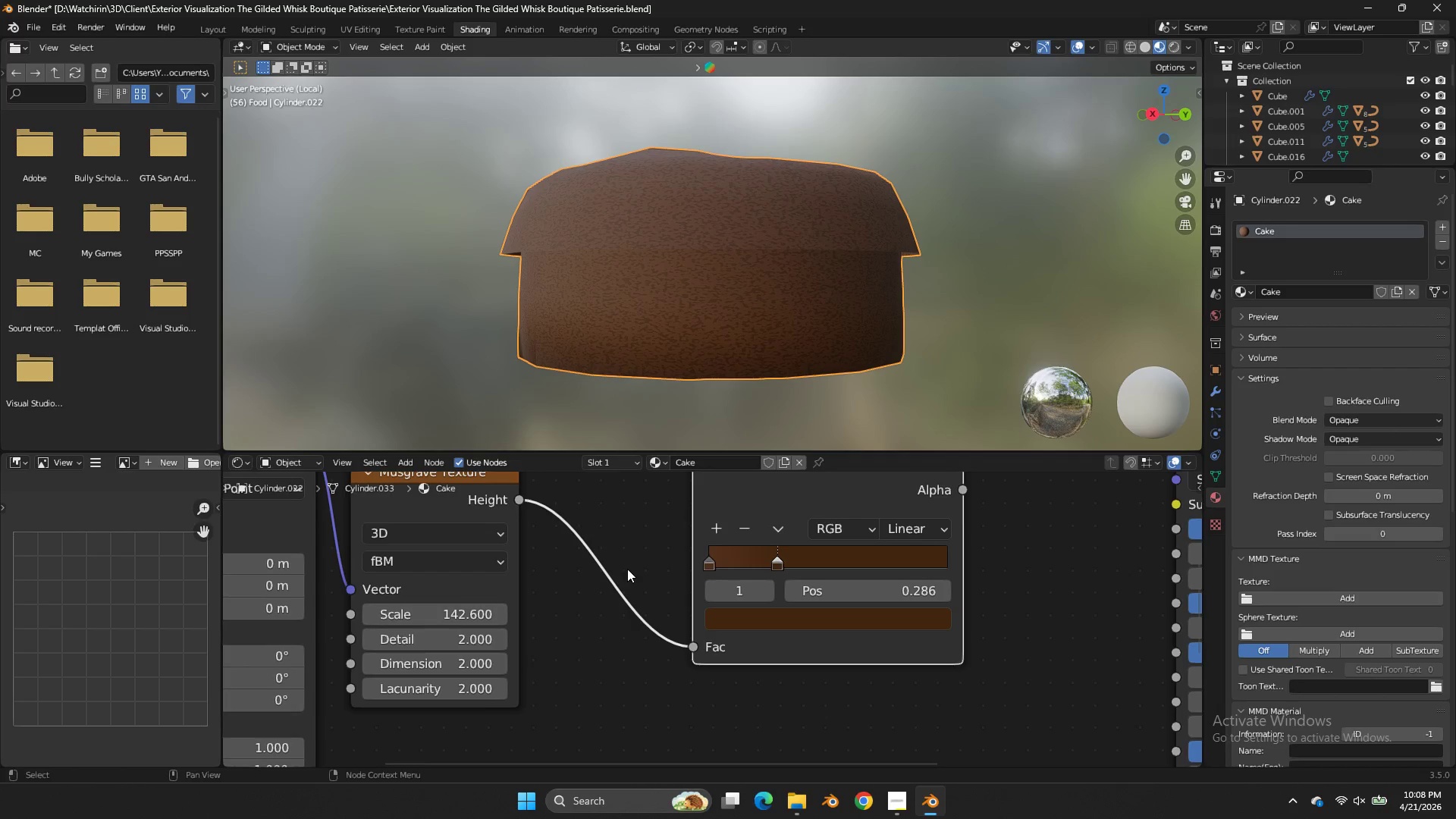 
left_click_drag(start_coordinate=[724, 542], to_coordinate=[712, 538])
 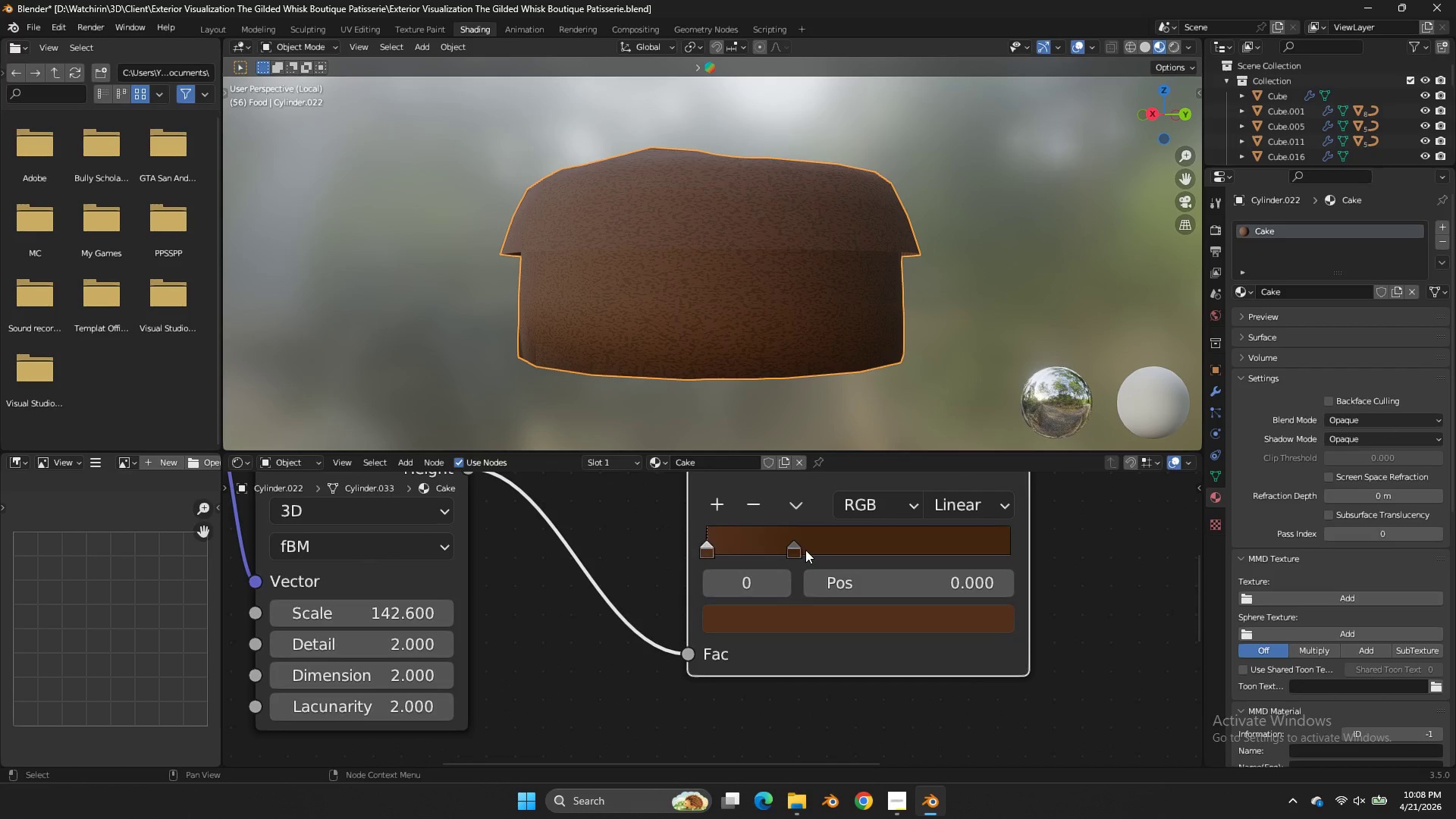 
scroll: coordinate [702, 538], scroll_direction: up, amount: 3.0
 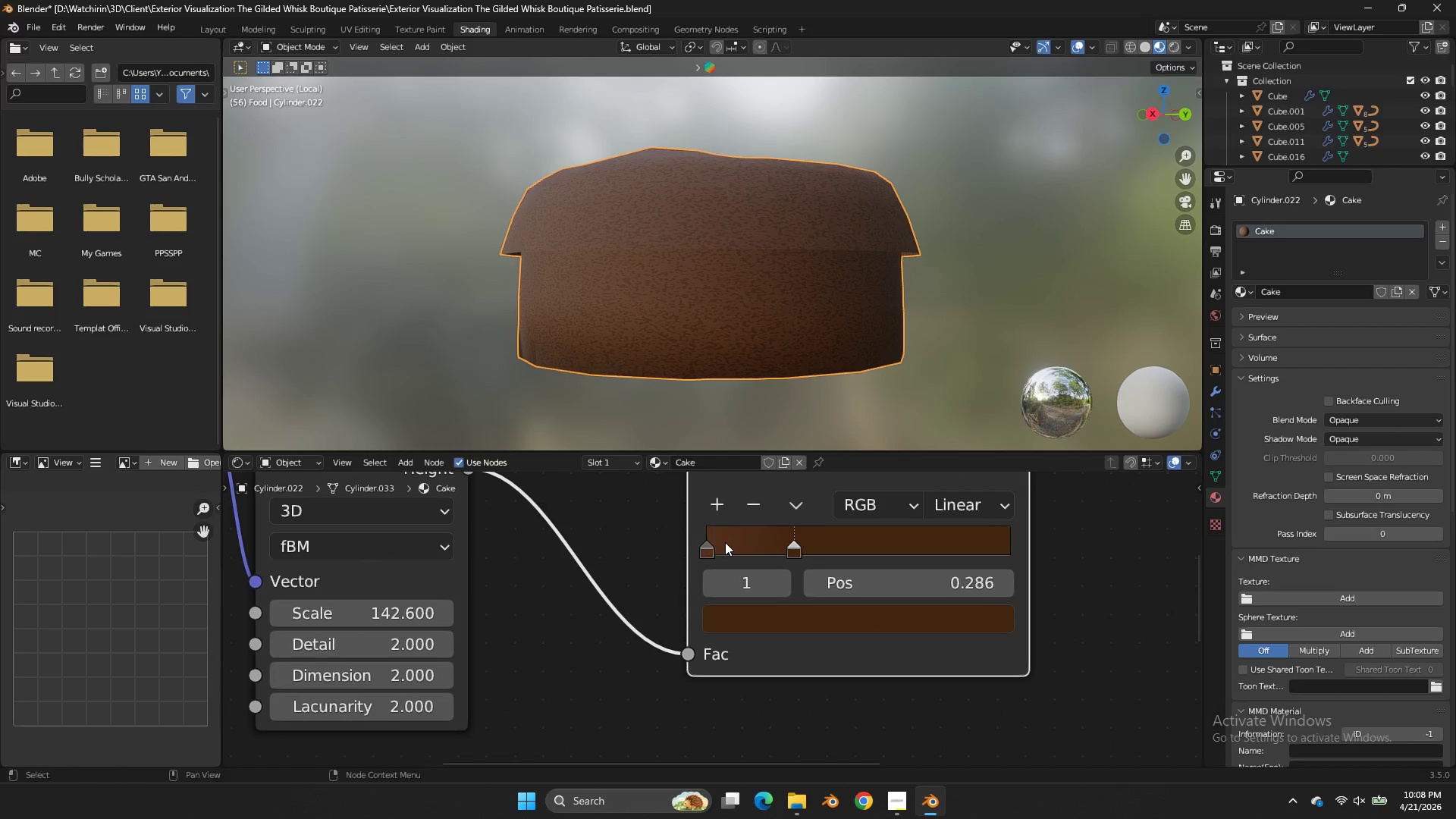 
left_click_drag(start_coordinate=[805, 550], to_coordinate=[788, 543])
 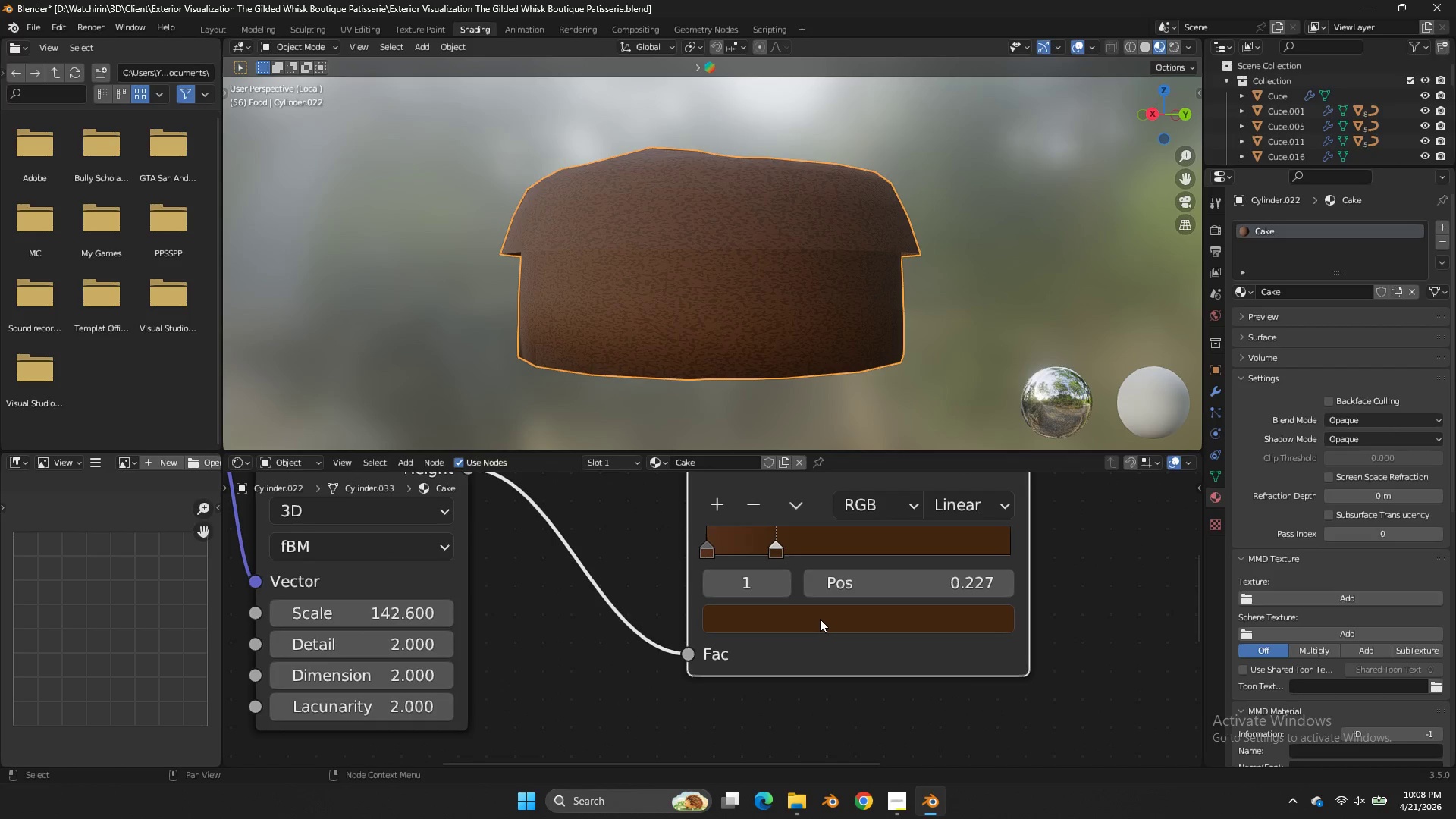 
left_click([820, 619])
 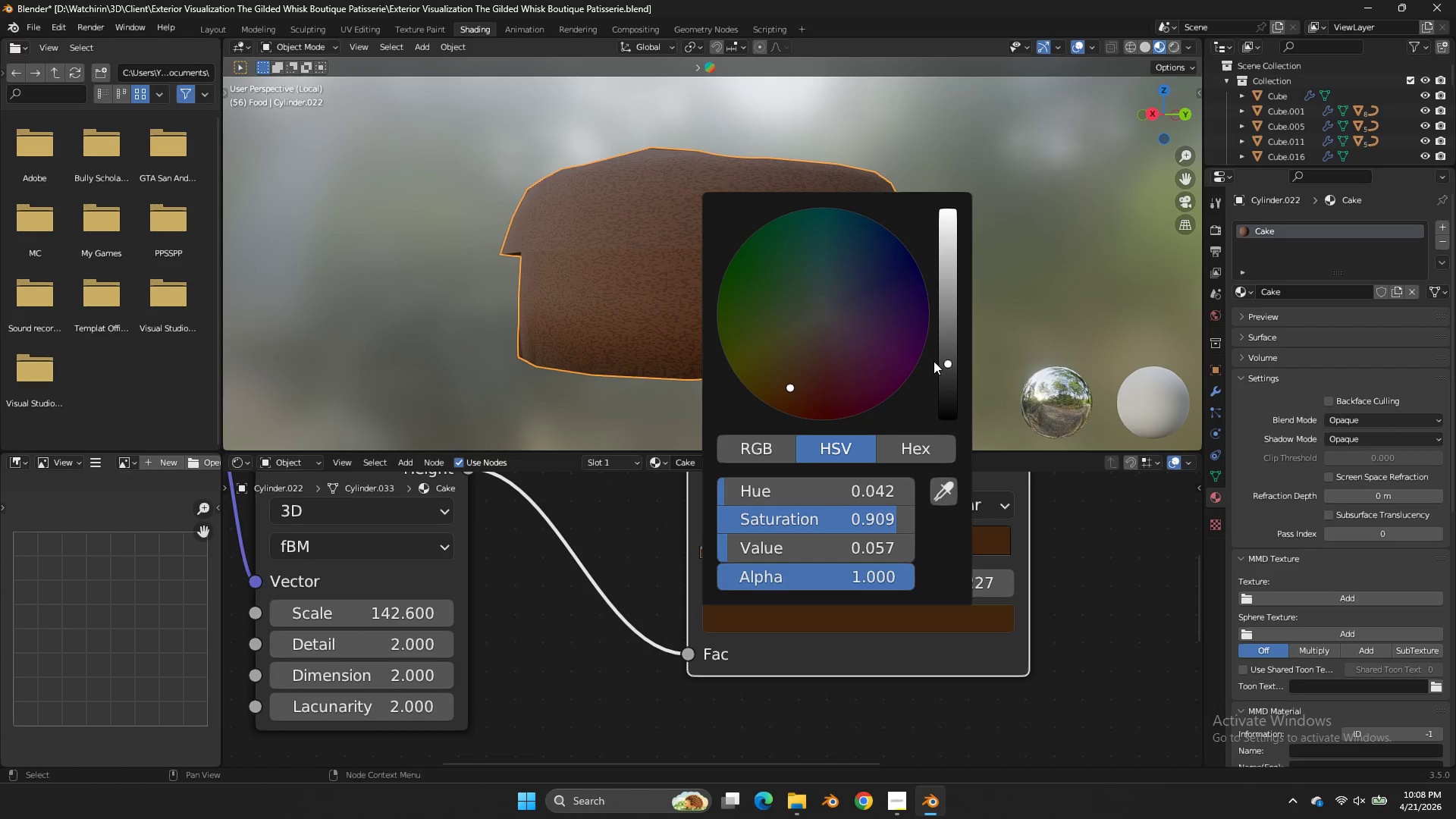 
left_click_drag(start_coordinate=[942, 367], to_coordinate=[579, 373])
 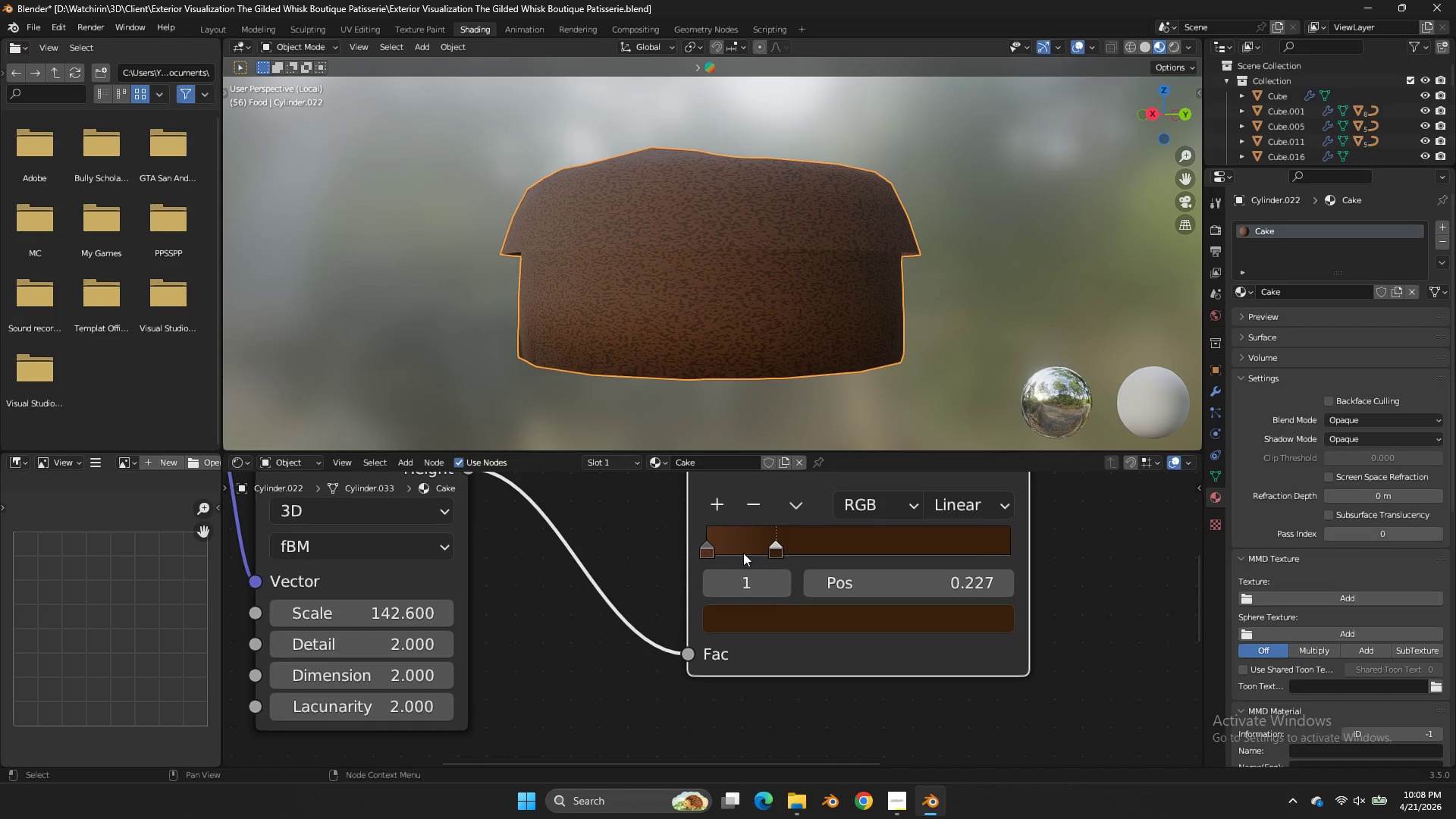 
double_click([726, 542])
 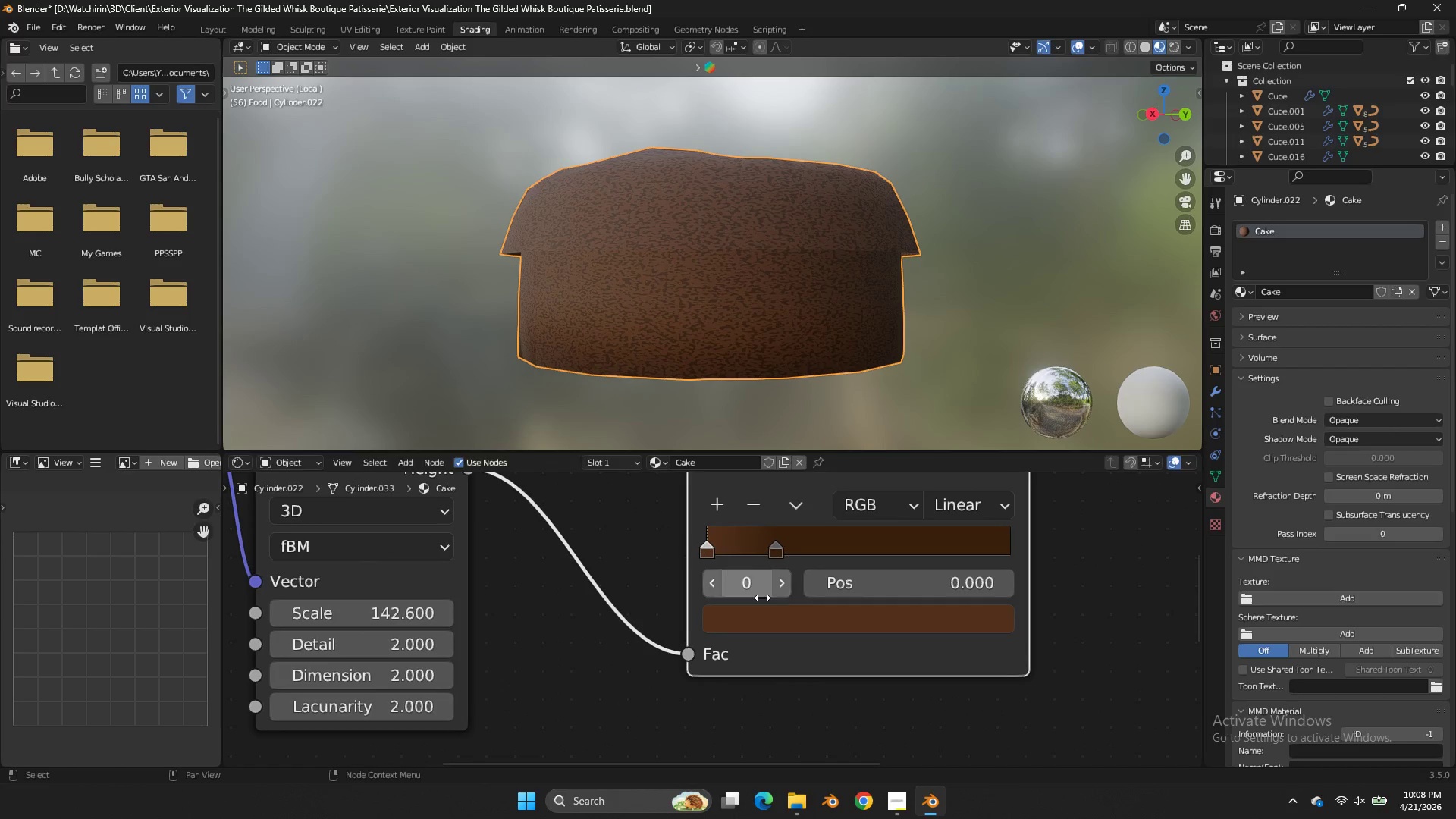 
left_click_drag(start_coordinate=[764, 603], to_coordinate=[766, 607])
 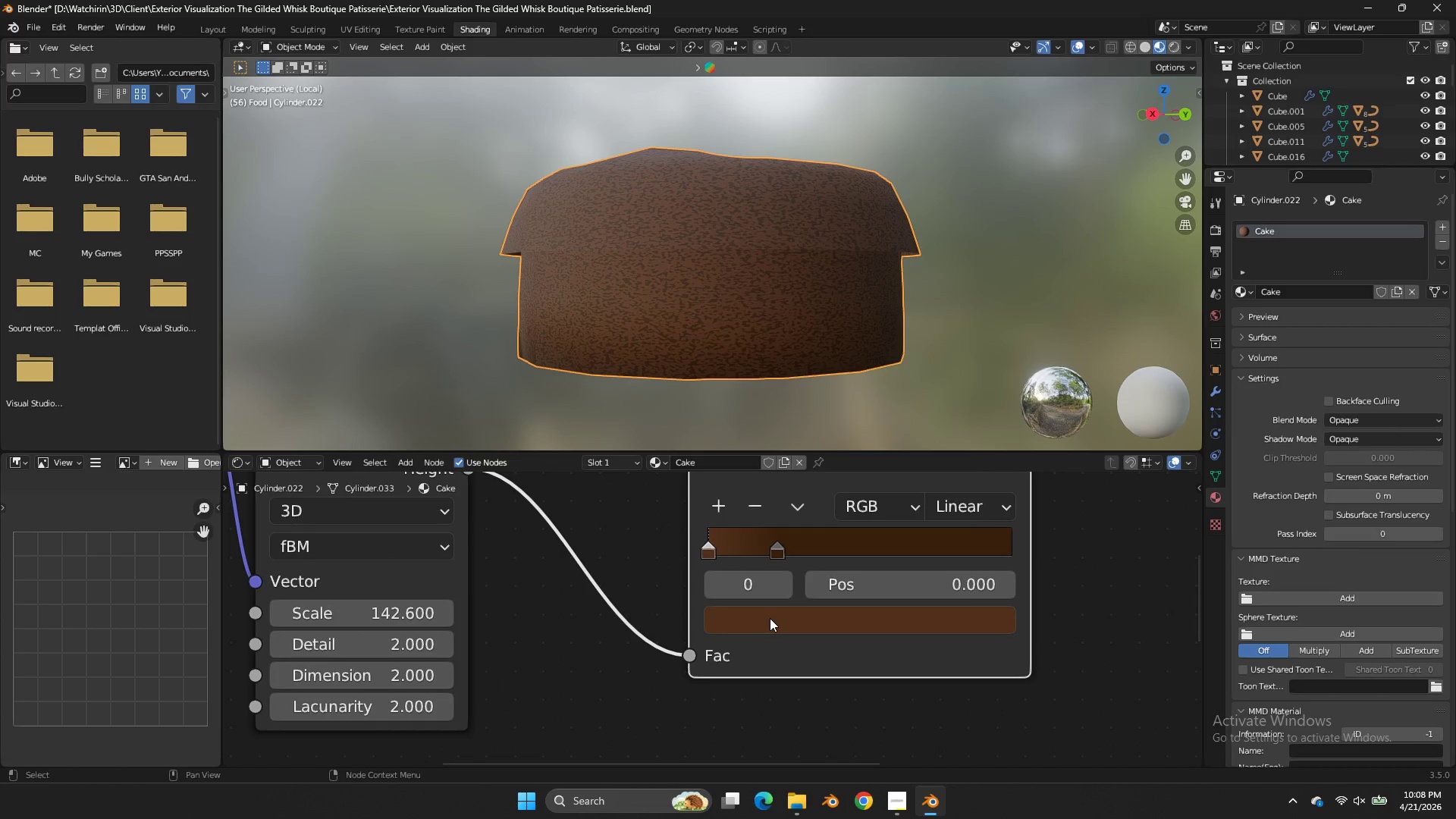 
triple_click([770, 618])
 